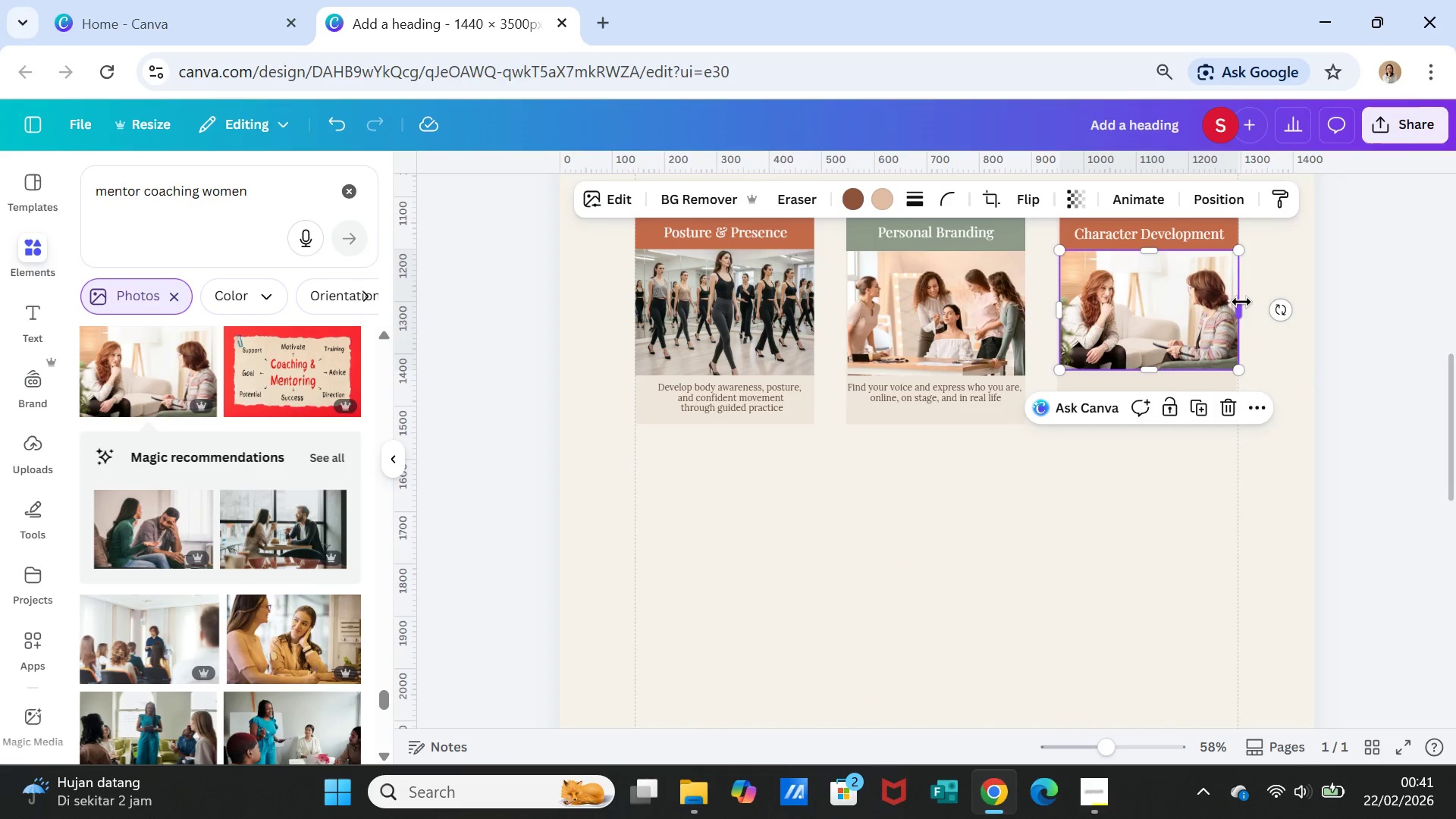 
left_click_drag(start_coordinate=[1241, 303], to_coordinate=[1236, 303])
 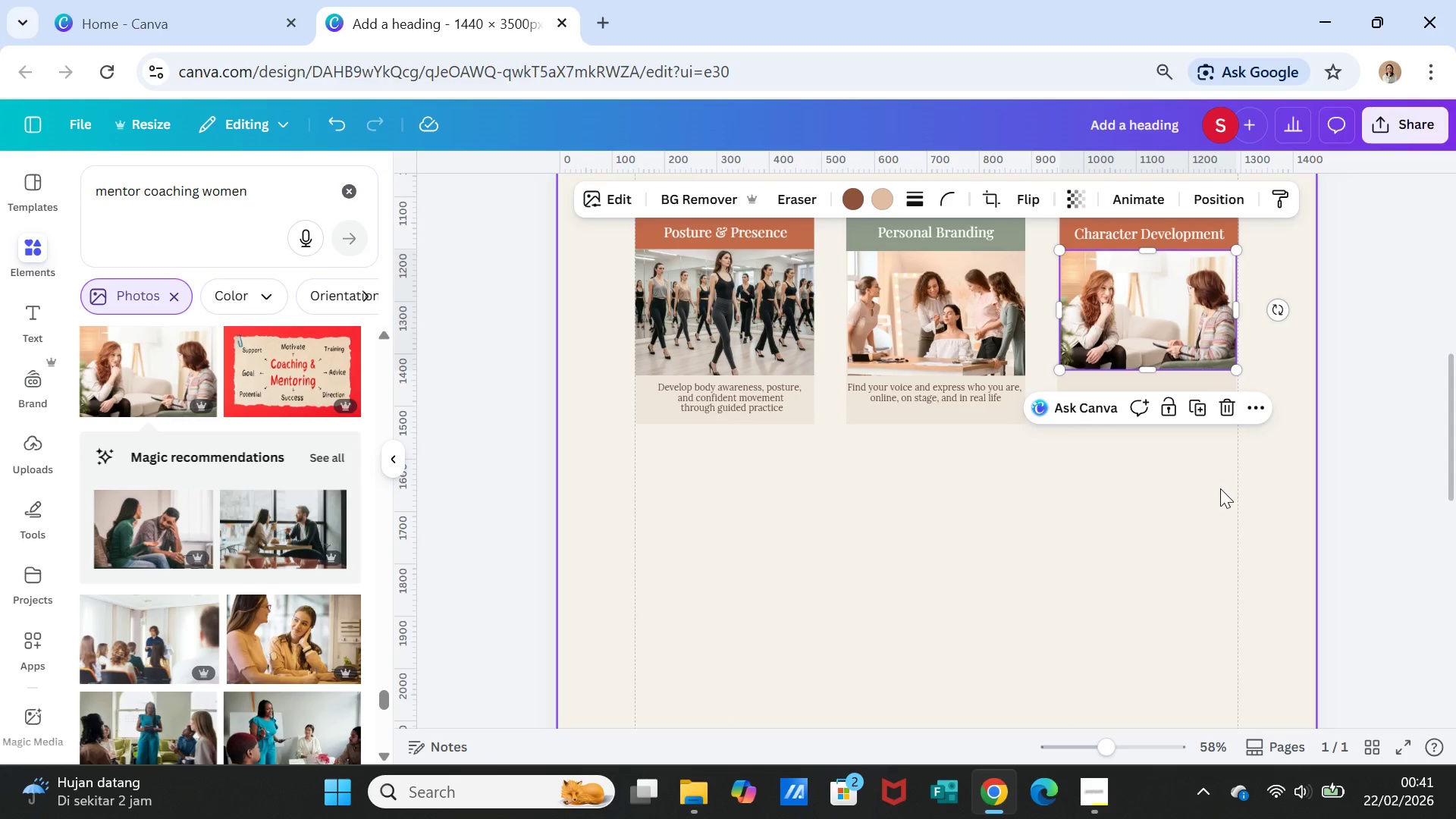 
left_click([1220, 488])
 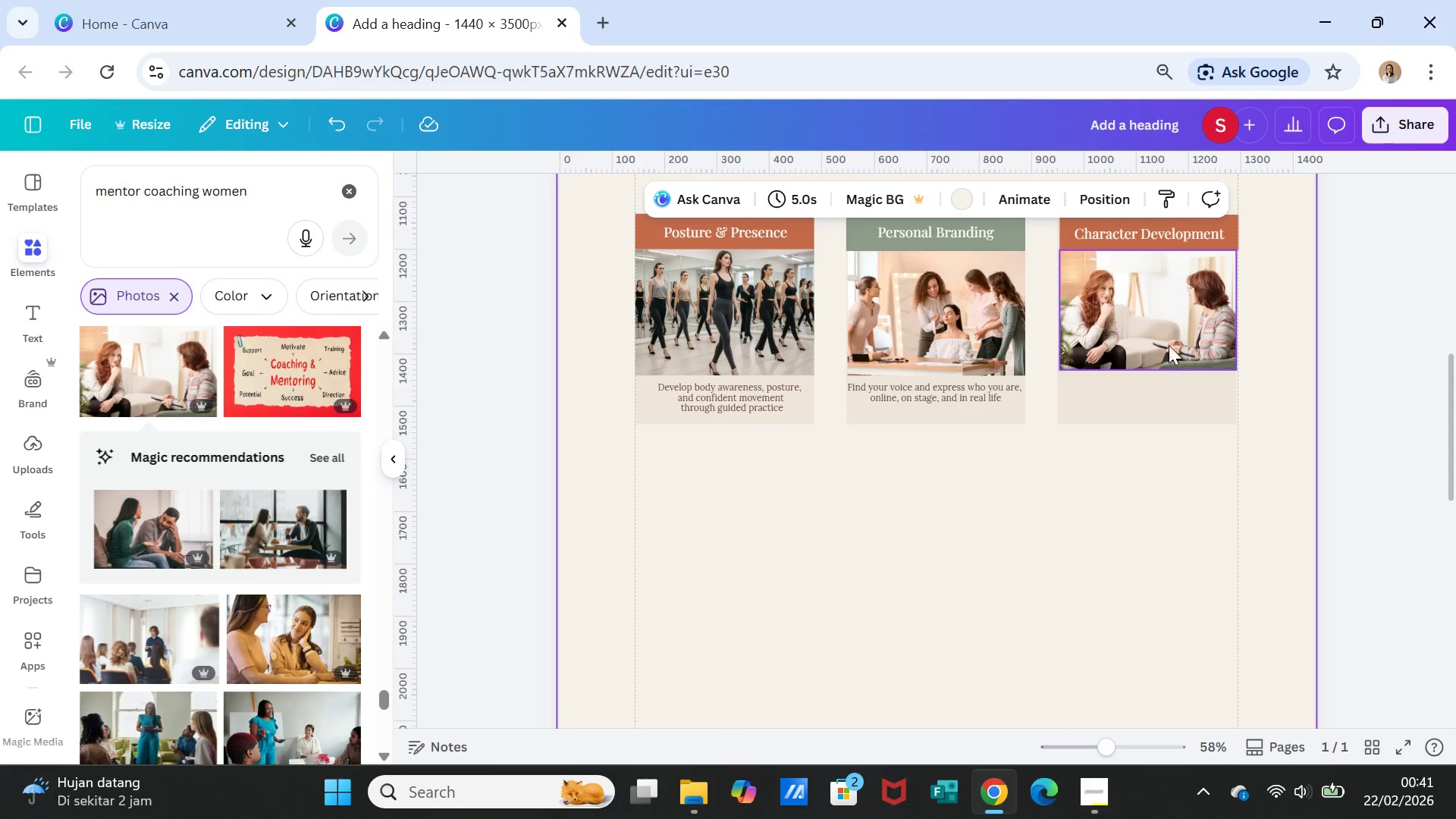 
left_click([1166, 335])
 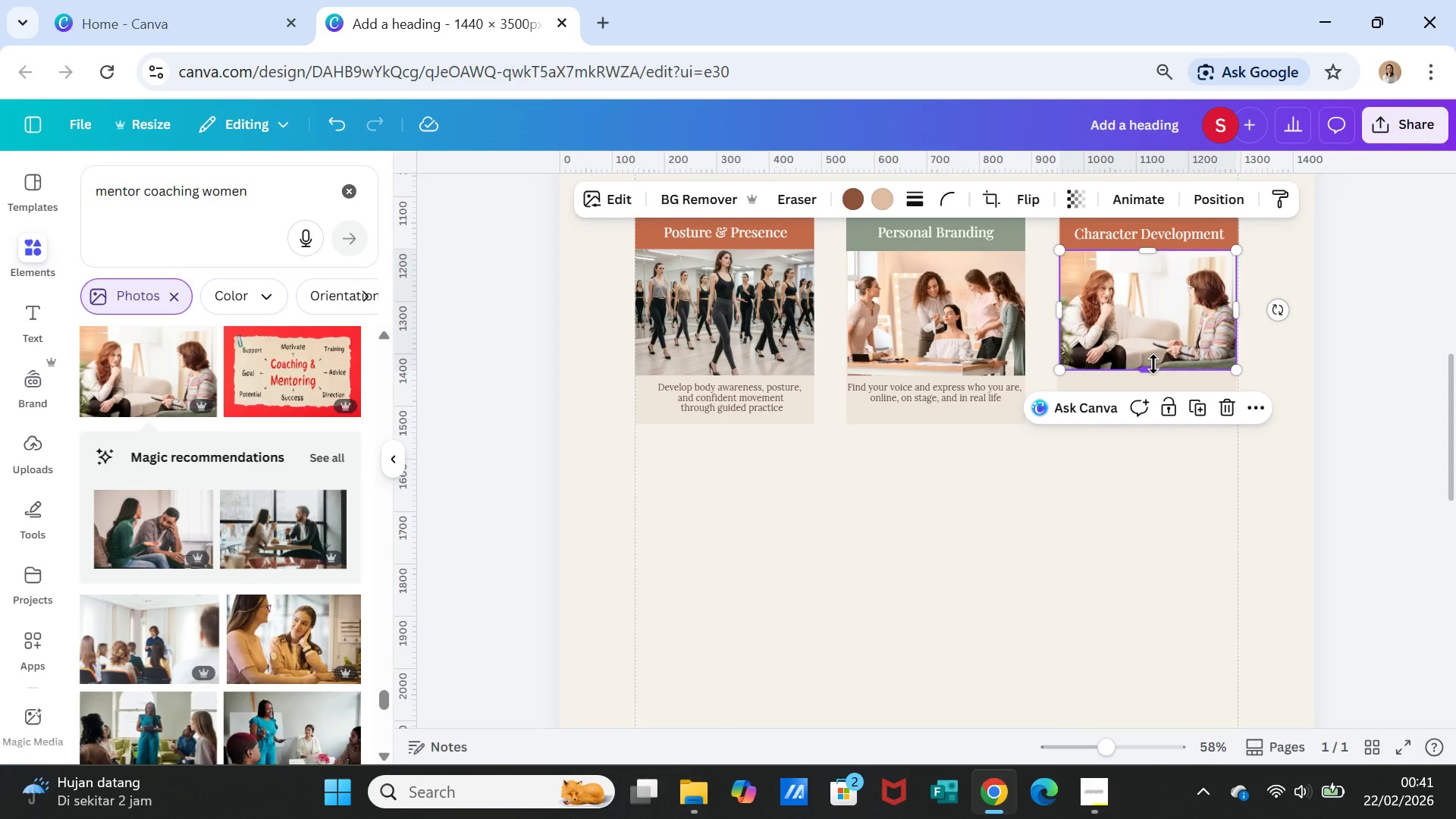 
left_click_drag(start_coordinate=[1153, 364], to_coordinate=[1153, 372])
 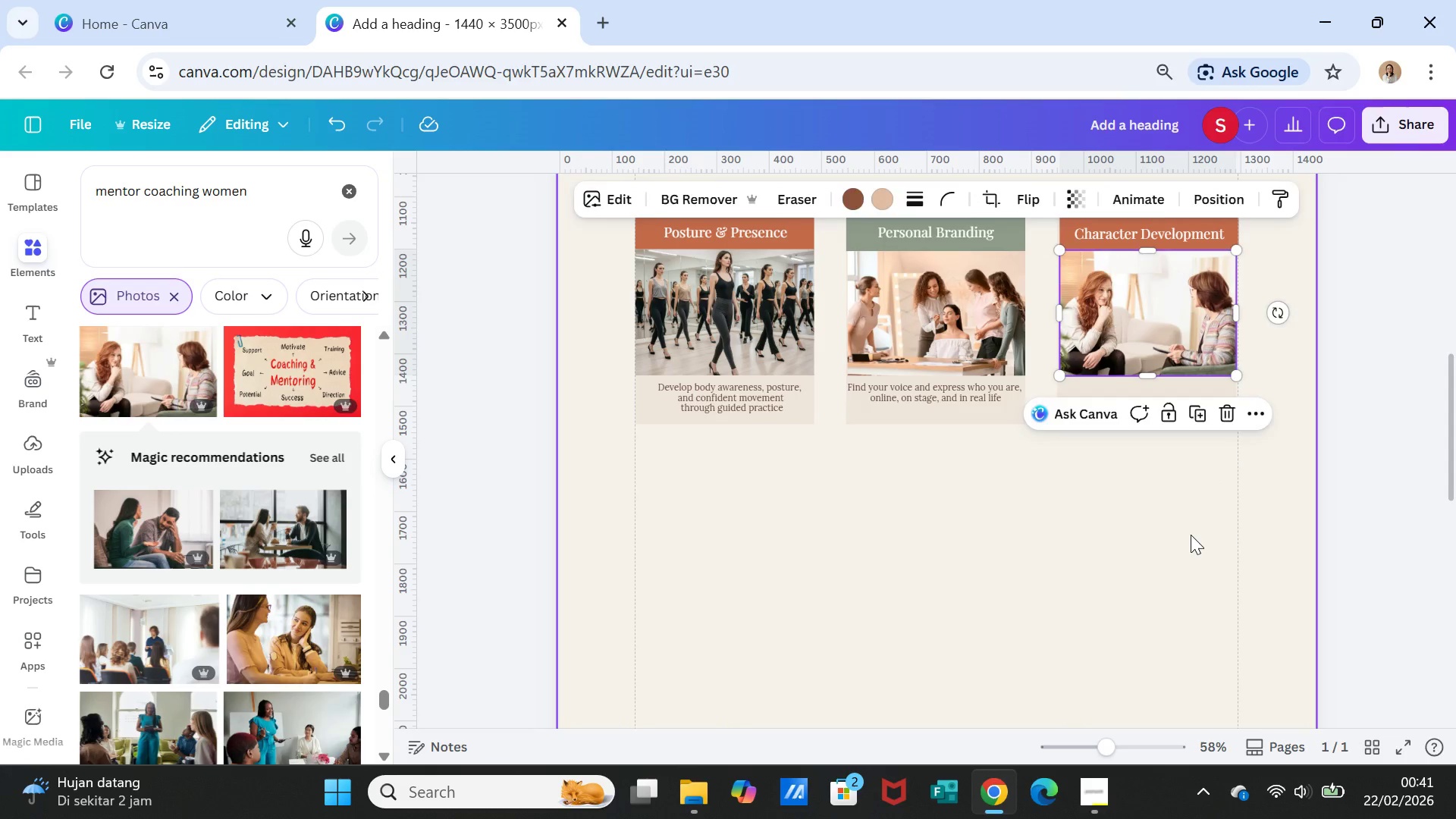 
left_click([1191, 535])
 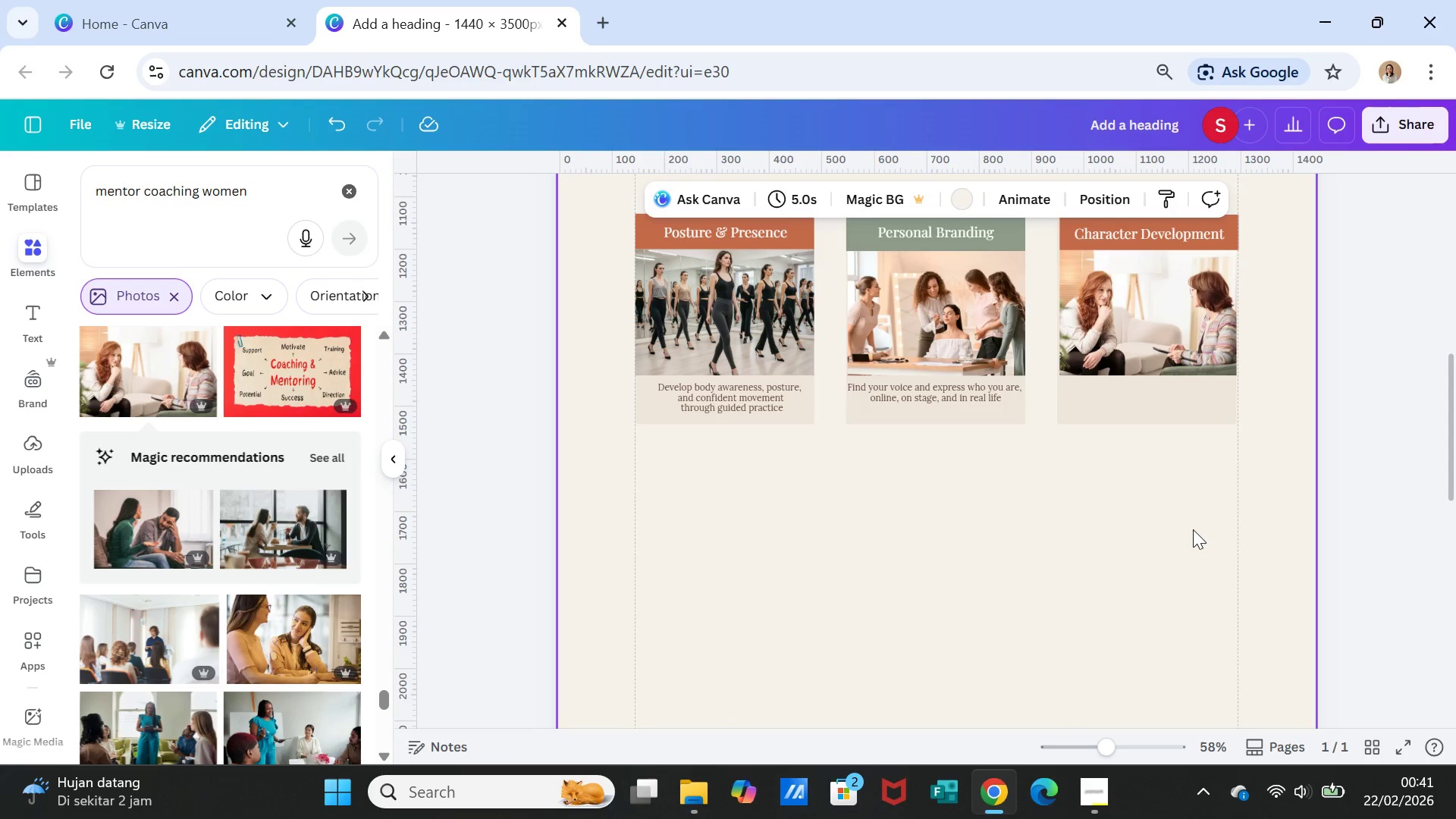 
left_click([1193, 529])
 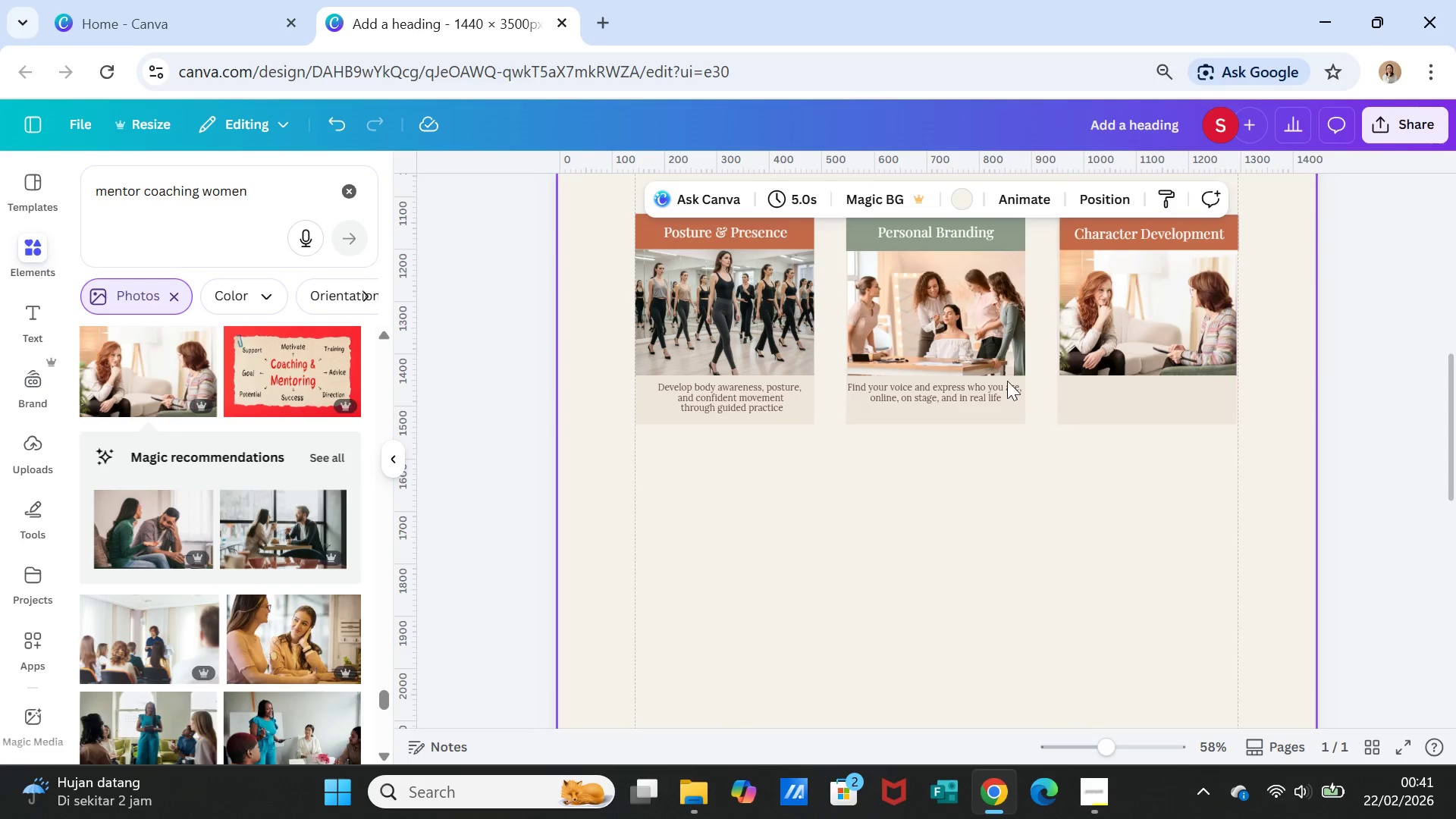 
left_click([960, 381])
 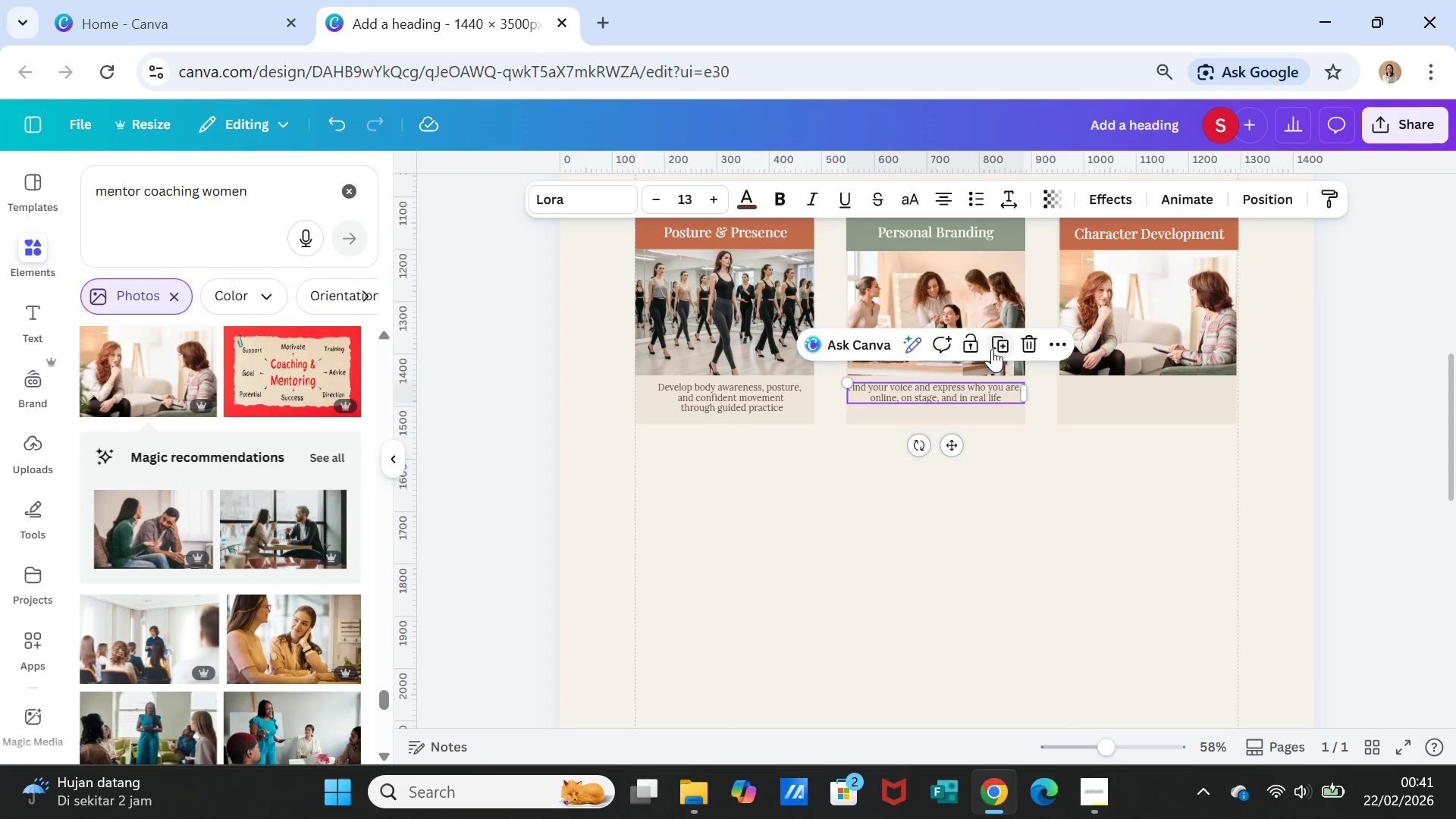 
left_click([997, 340])
 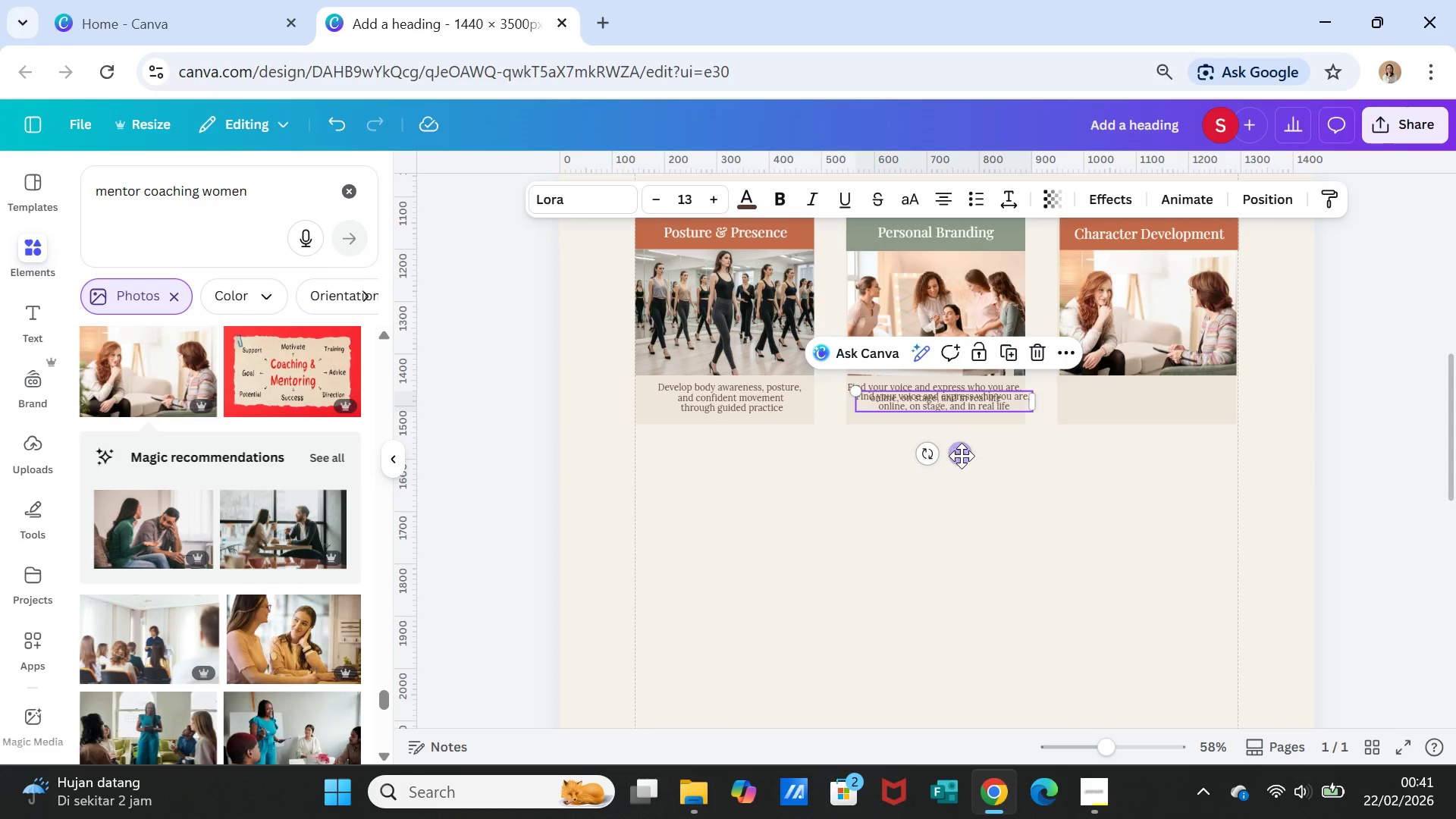 
left_click_drag(start_coordinate=[962, 456], to_coordinate=[1166, 447])
 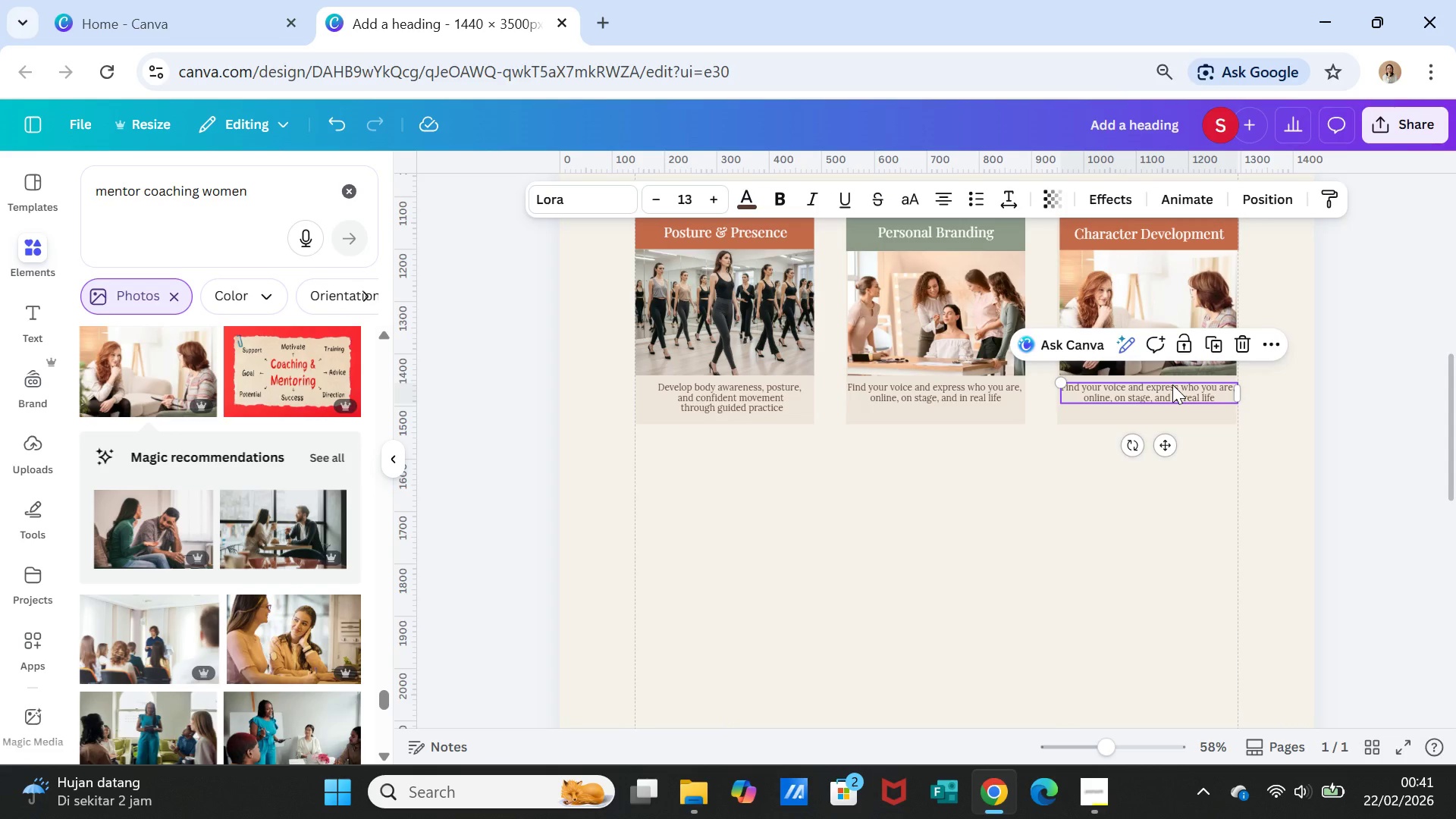 
double_click([1172, 384])
 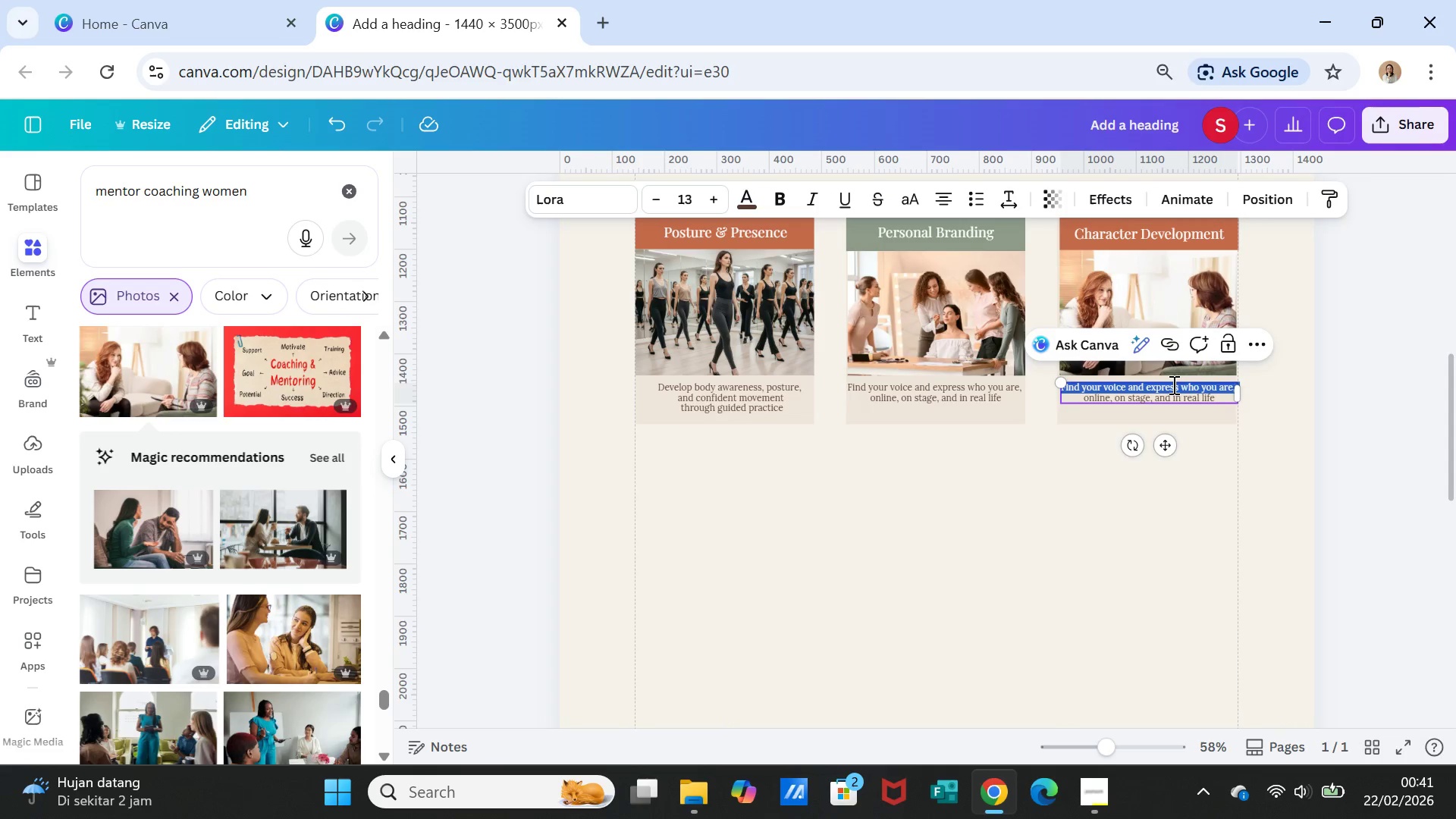 
triple_click([1172, 384])
 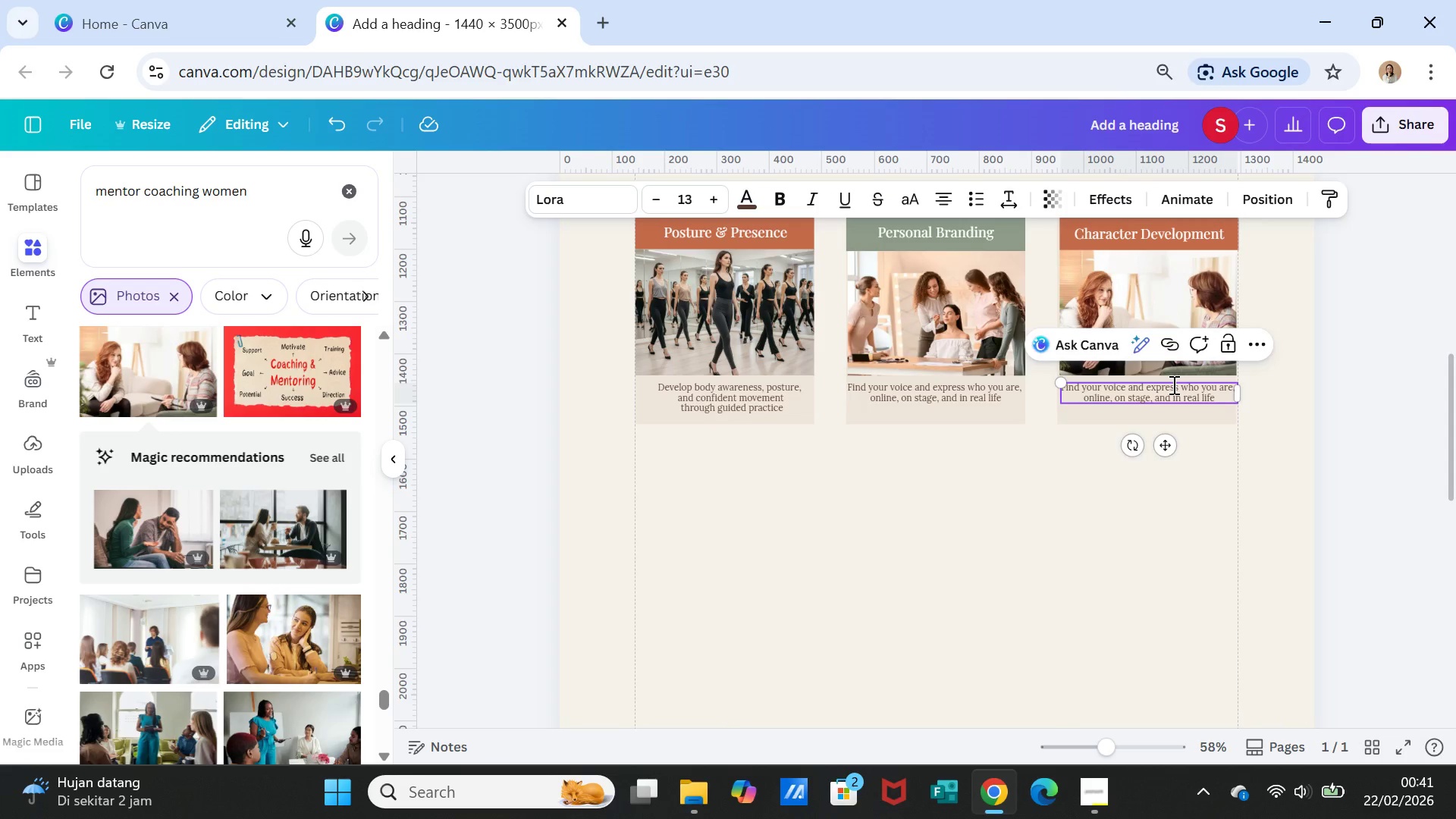 
double_click([1172, 384])
 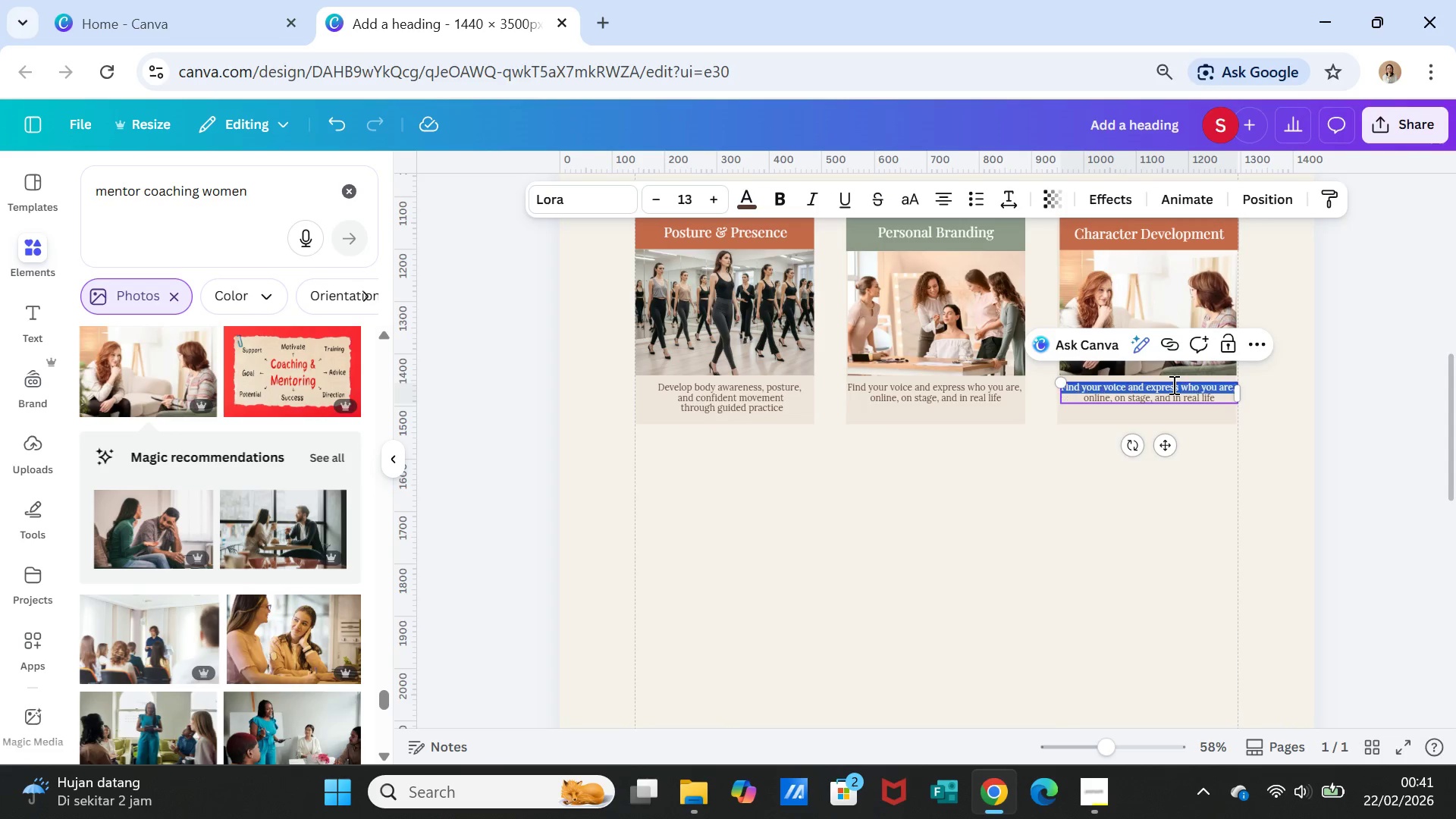 
triple_click([1172, 384])
 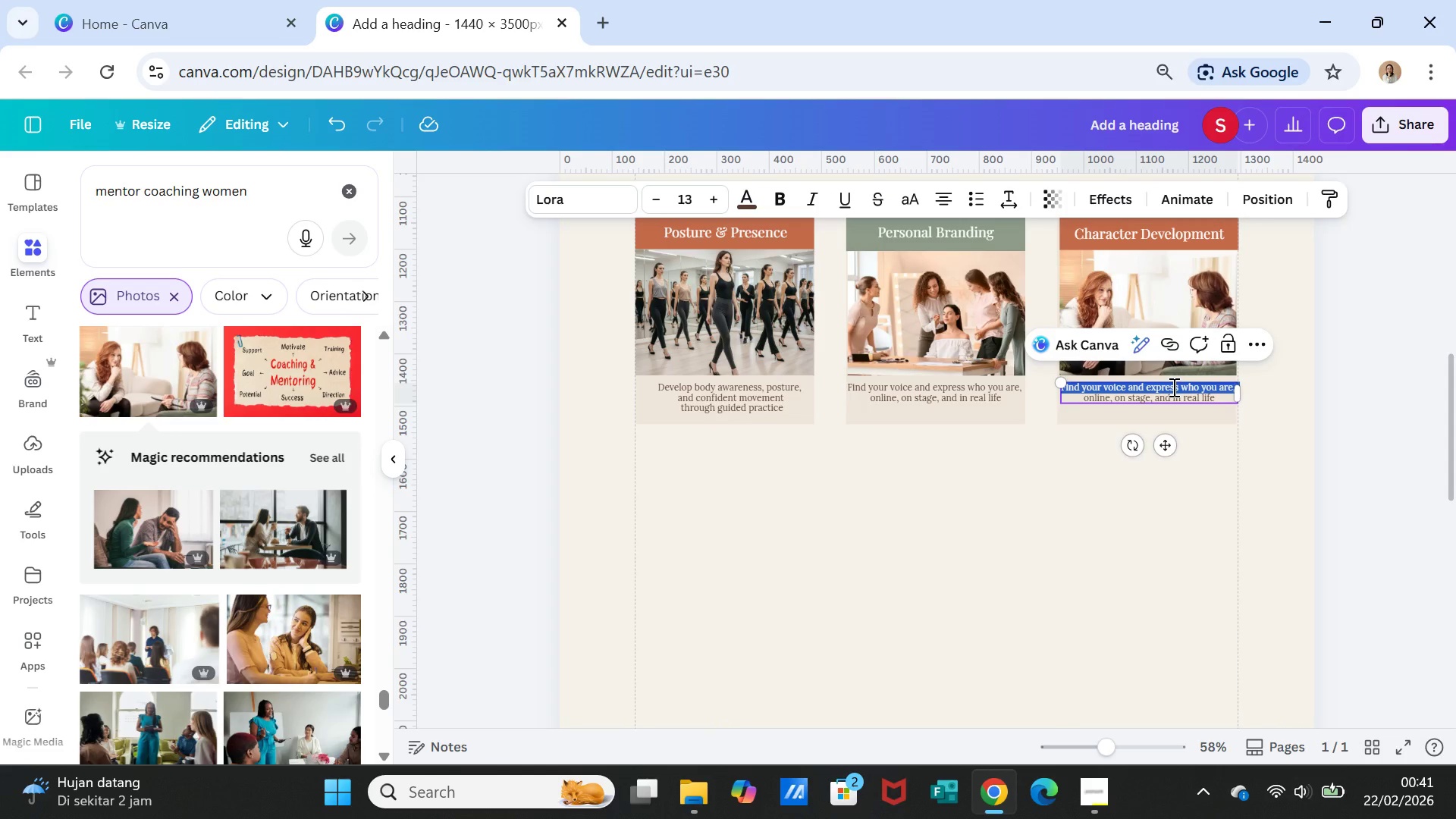 
key(Shift+ShiftLeft)
 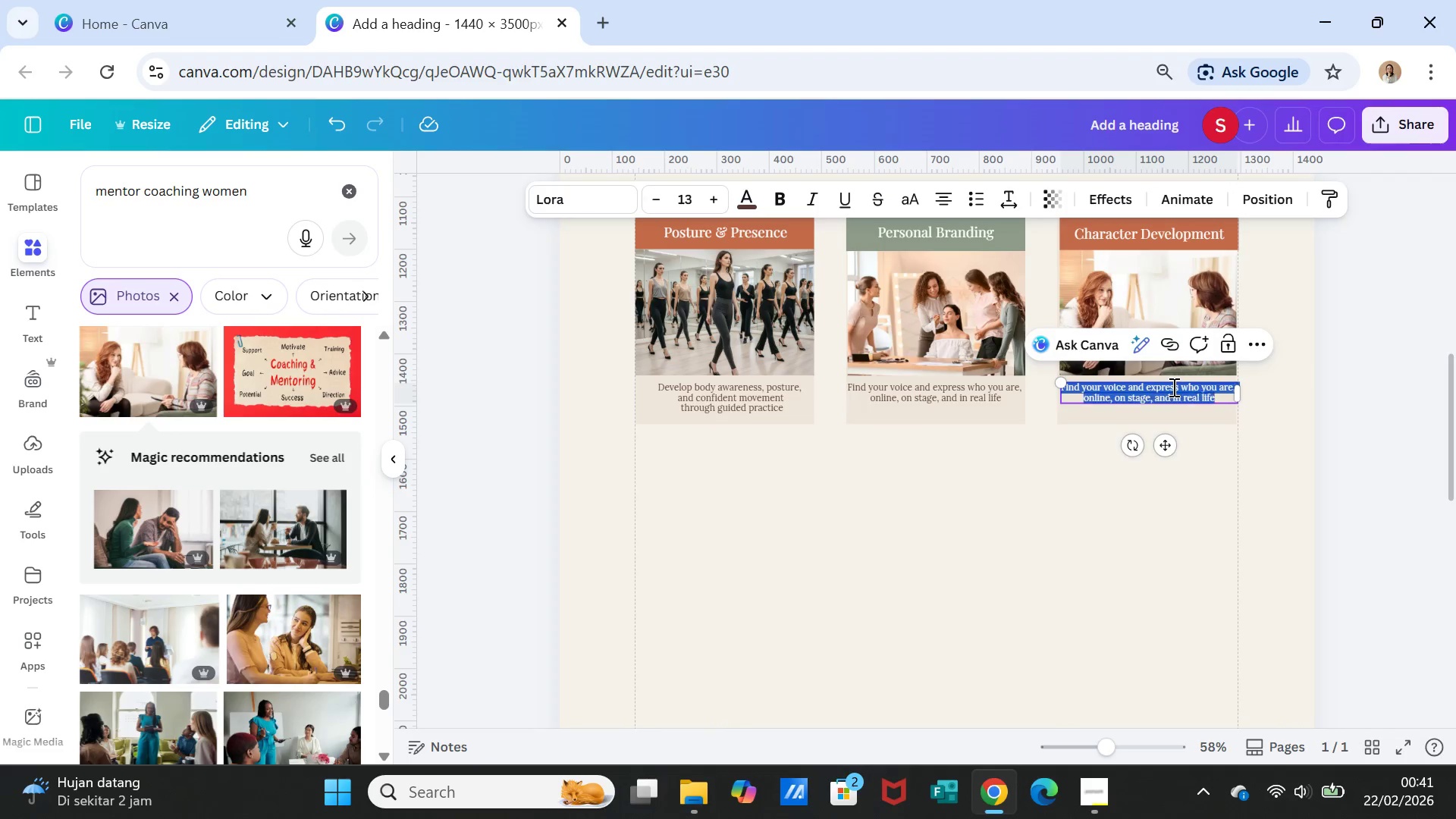 
key(Shift+ArrowDown)
 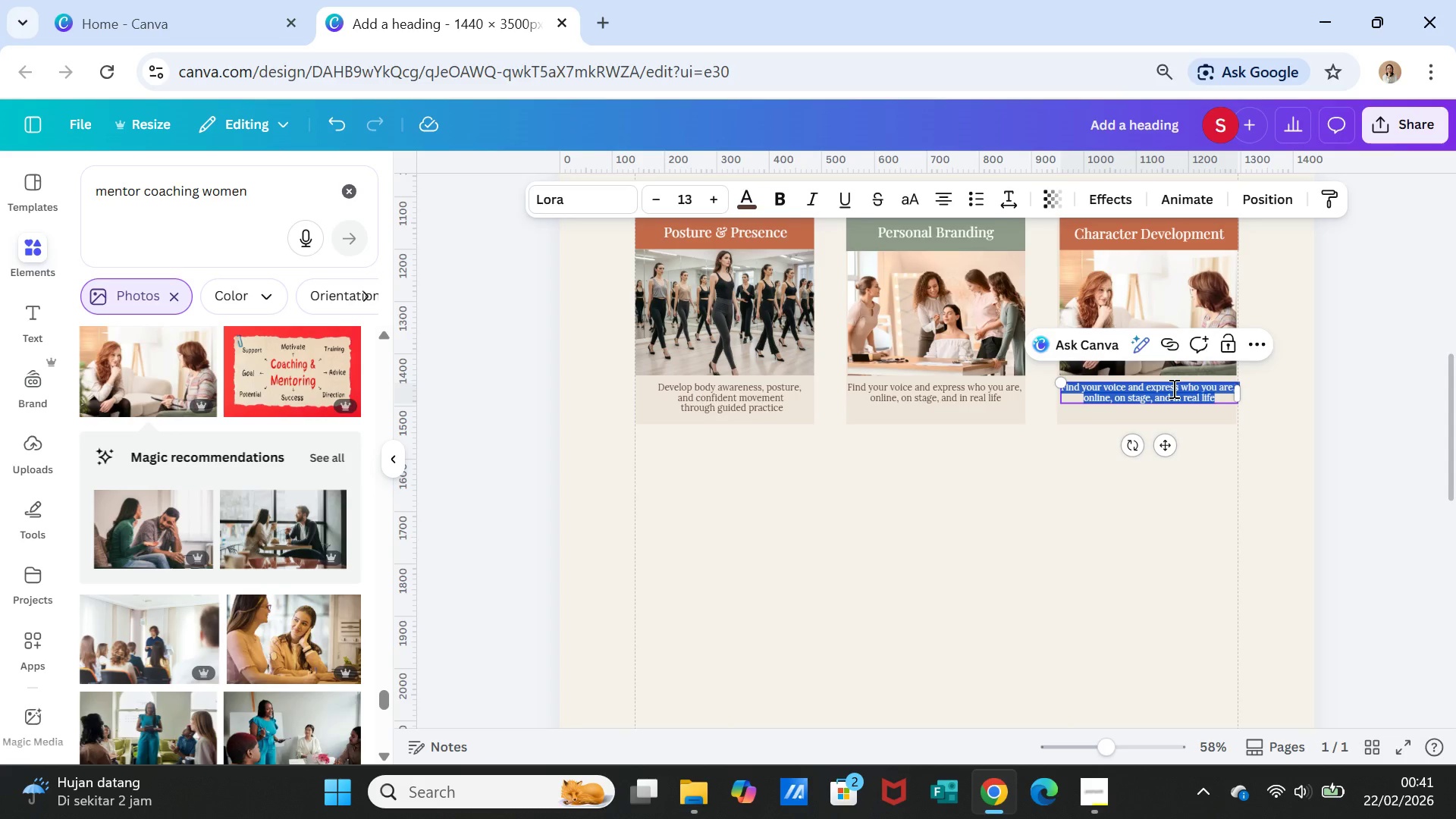 
wait(8.44)
 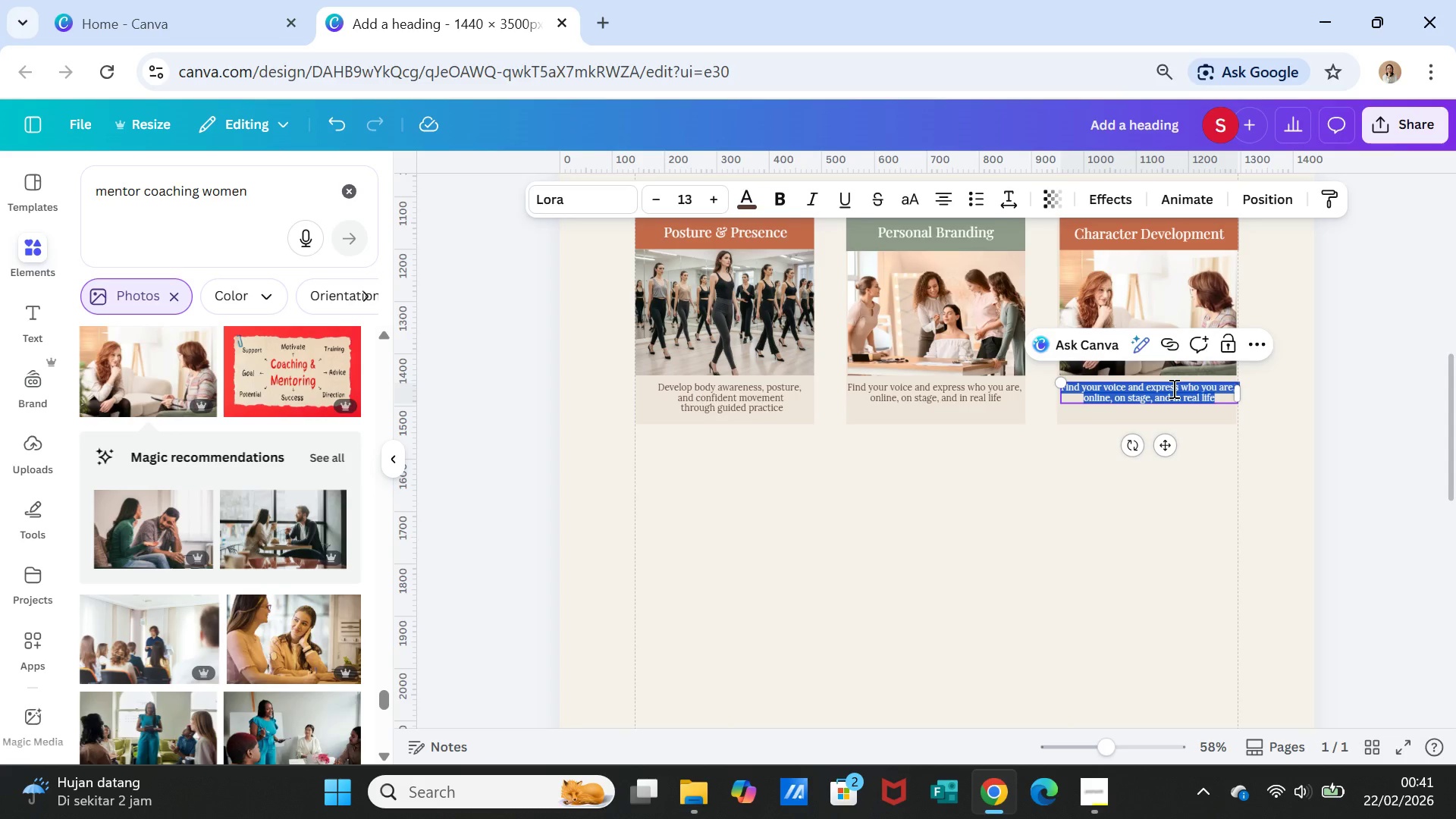 
type(Build C)
 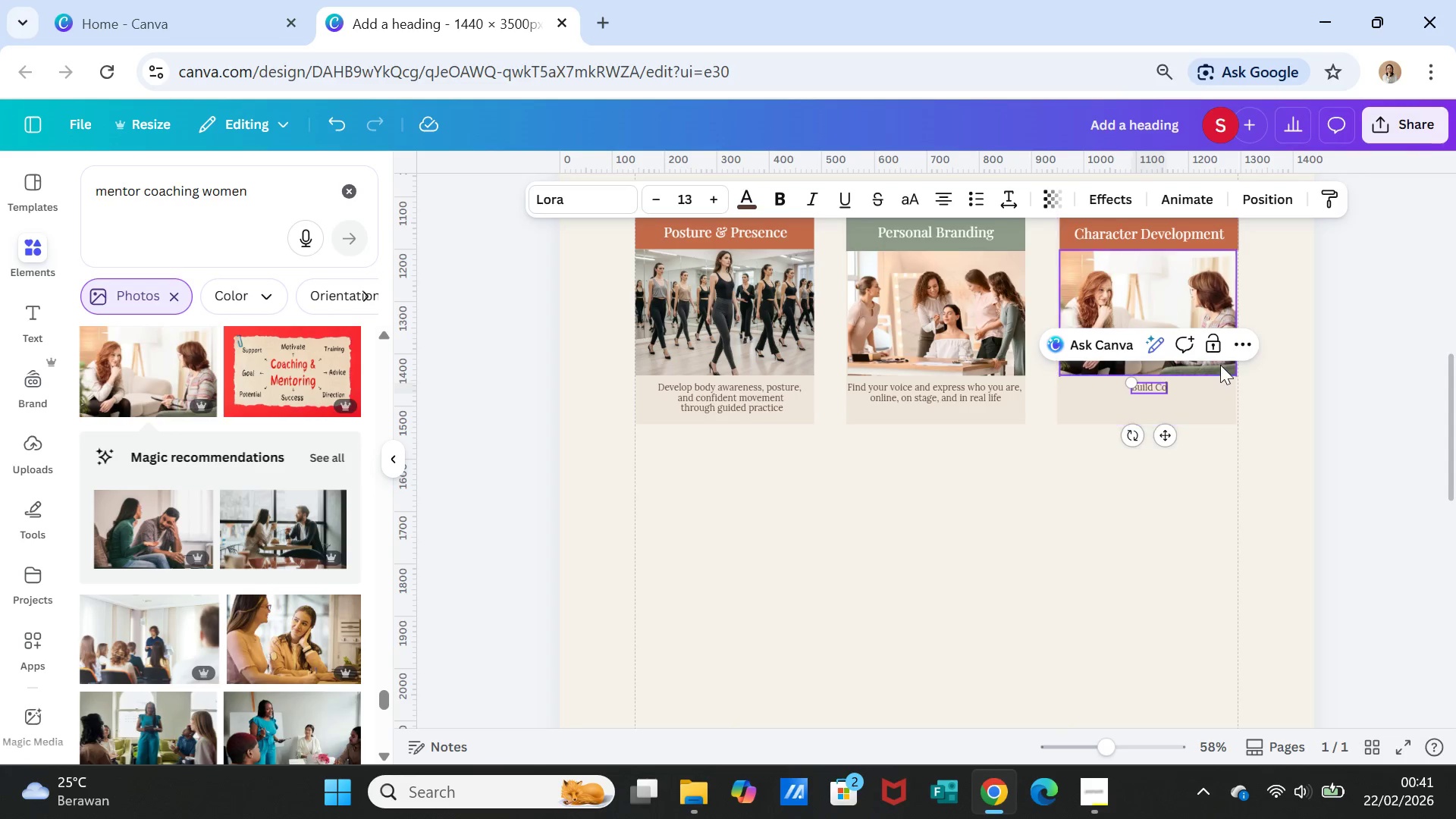 
type(ommunication )
 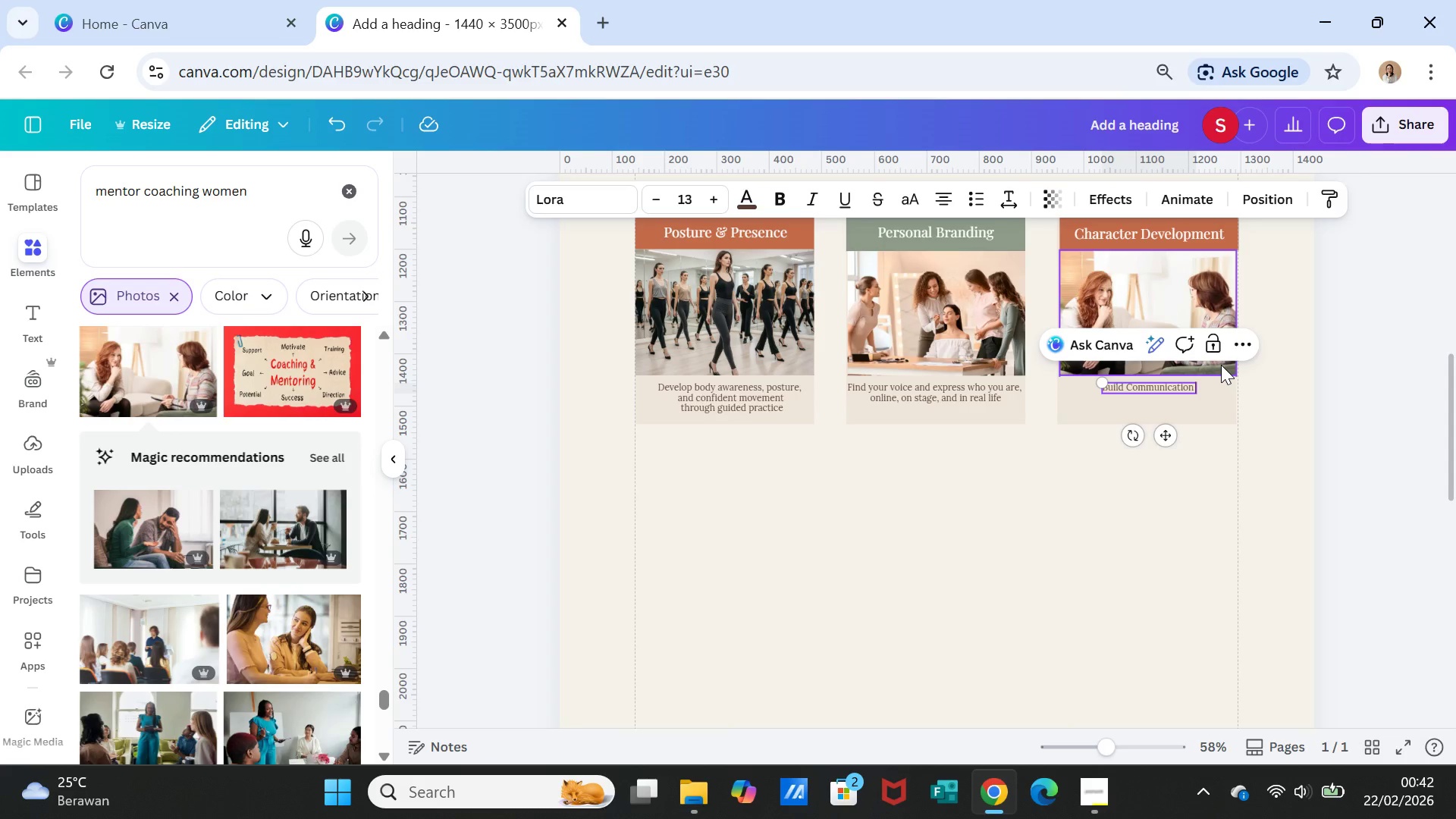 
key(S)
 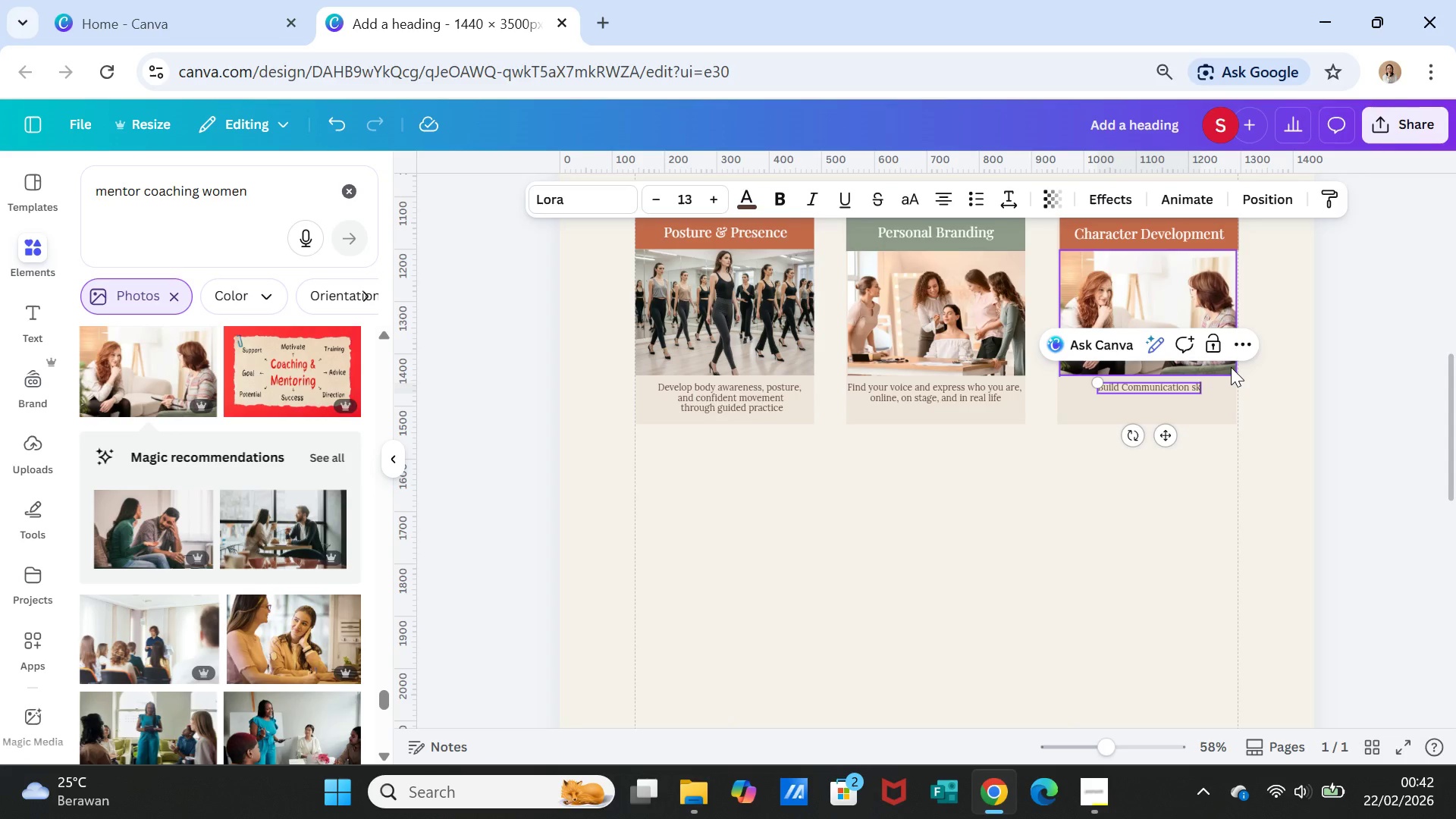 
type(kills, )
 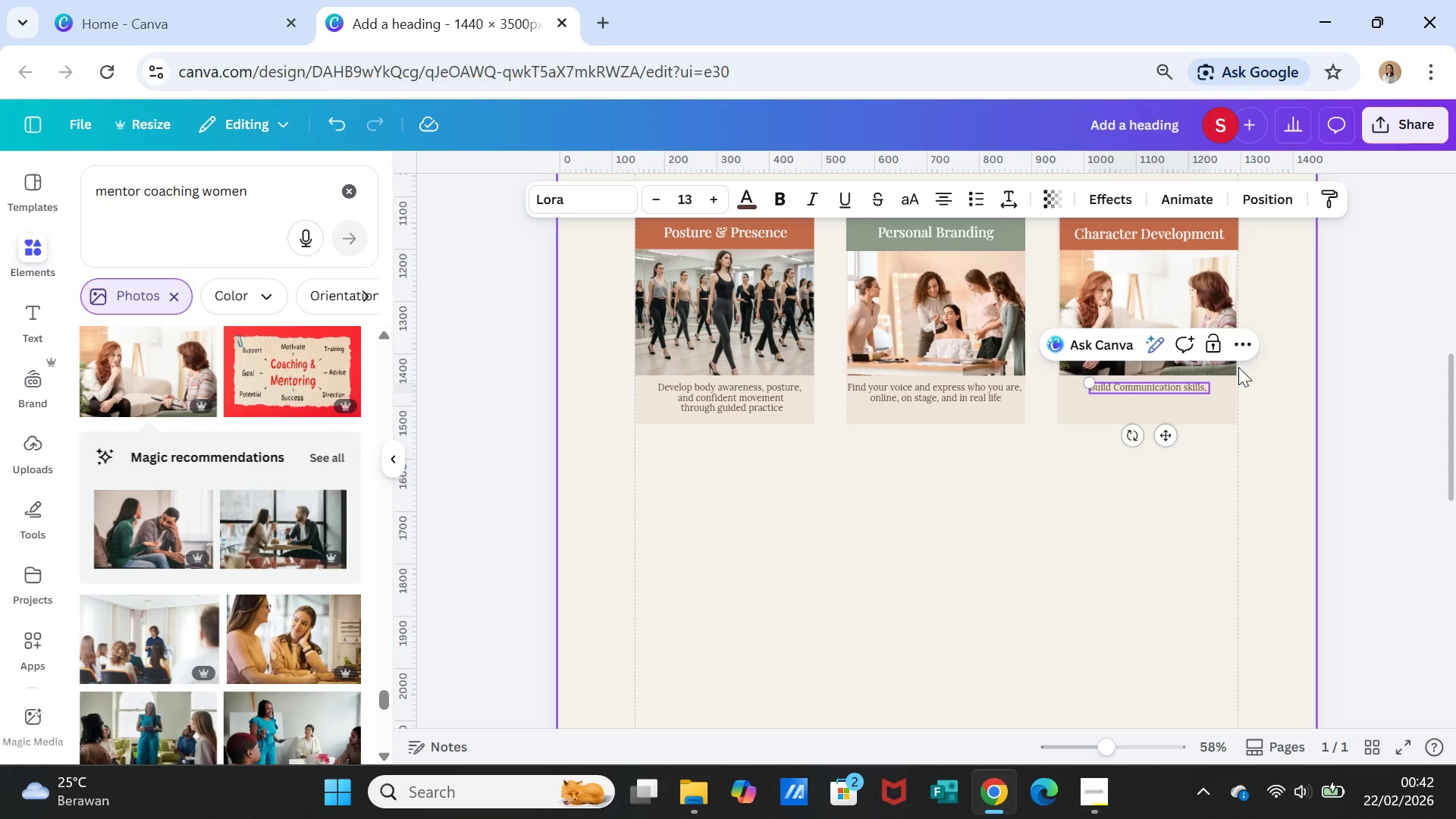 
key(Enter)
 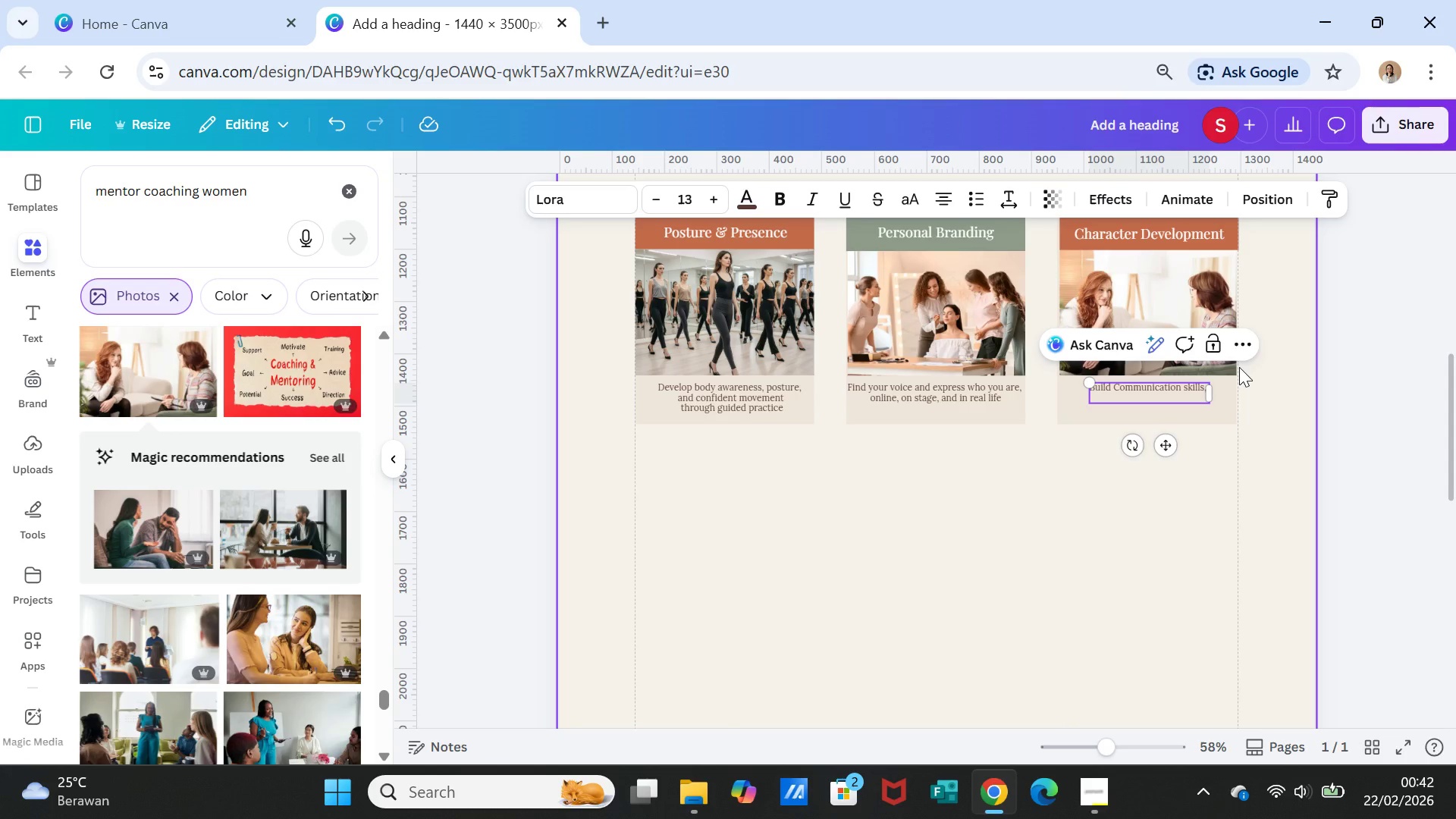 
type(emotional)
 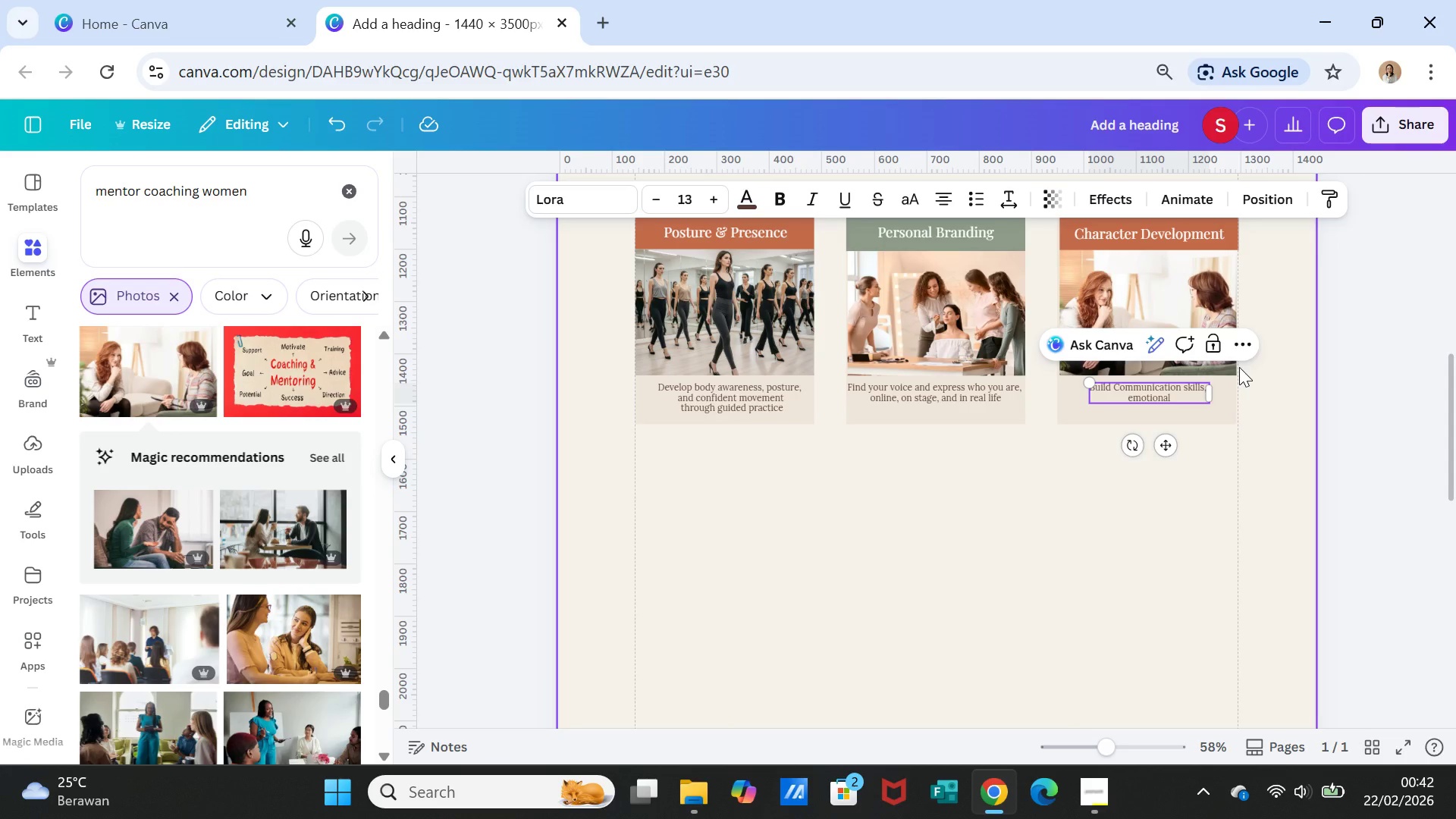 
wait(5.12)
 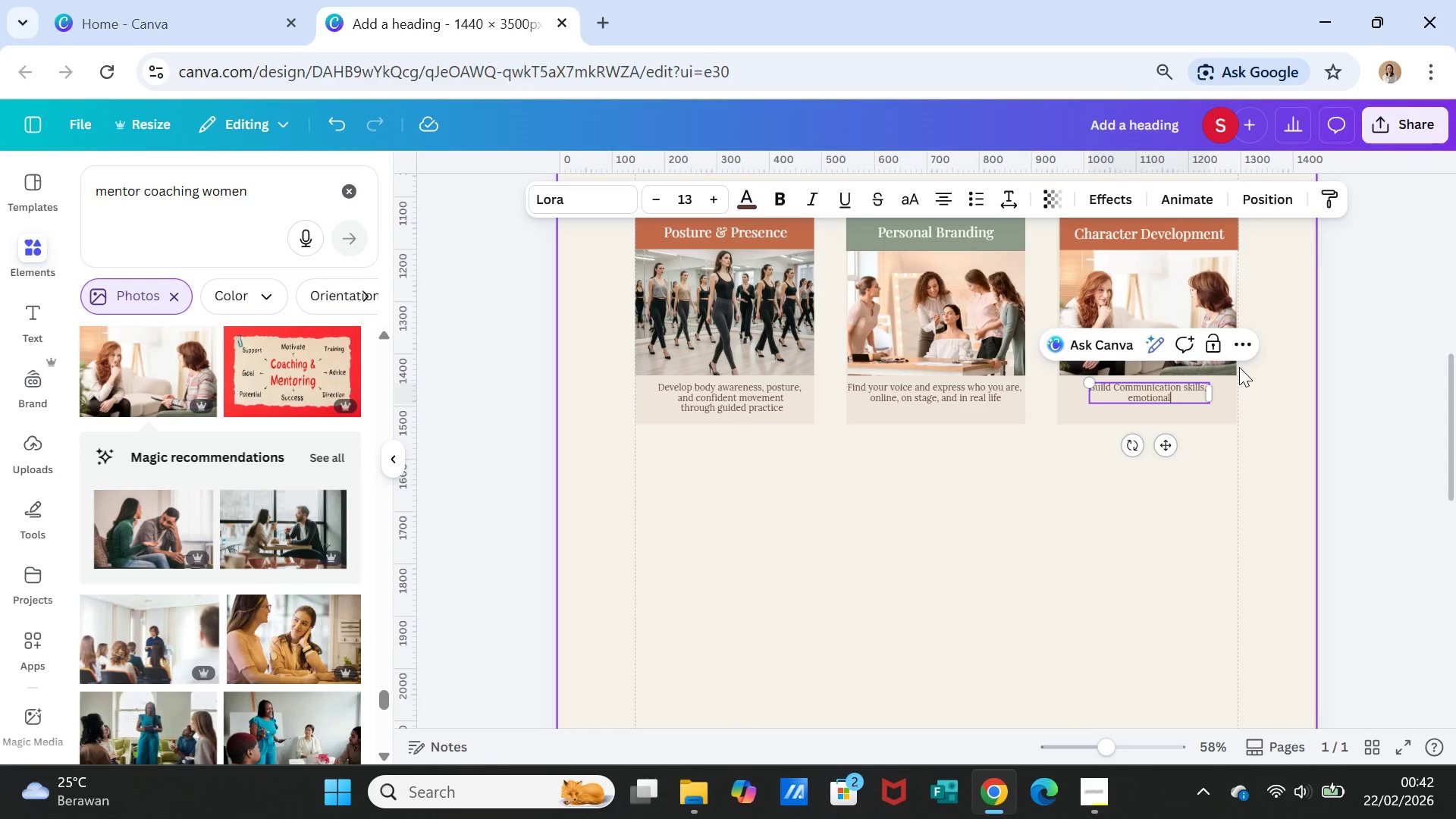 
type( inte)
 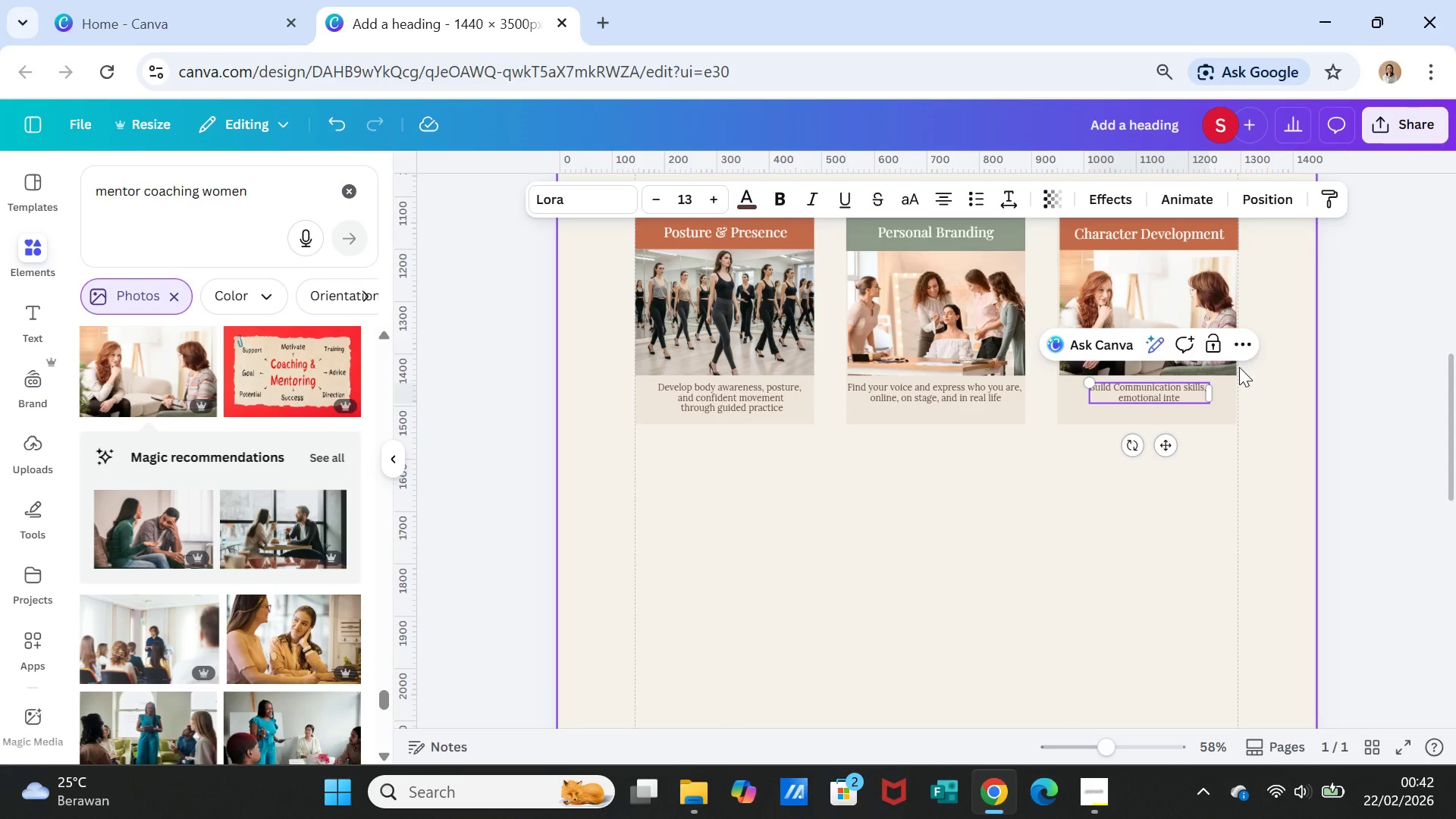 
type(lligence,)
 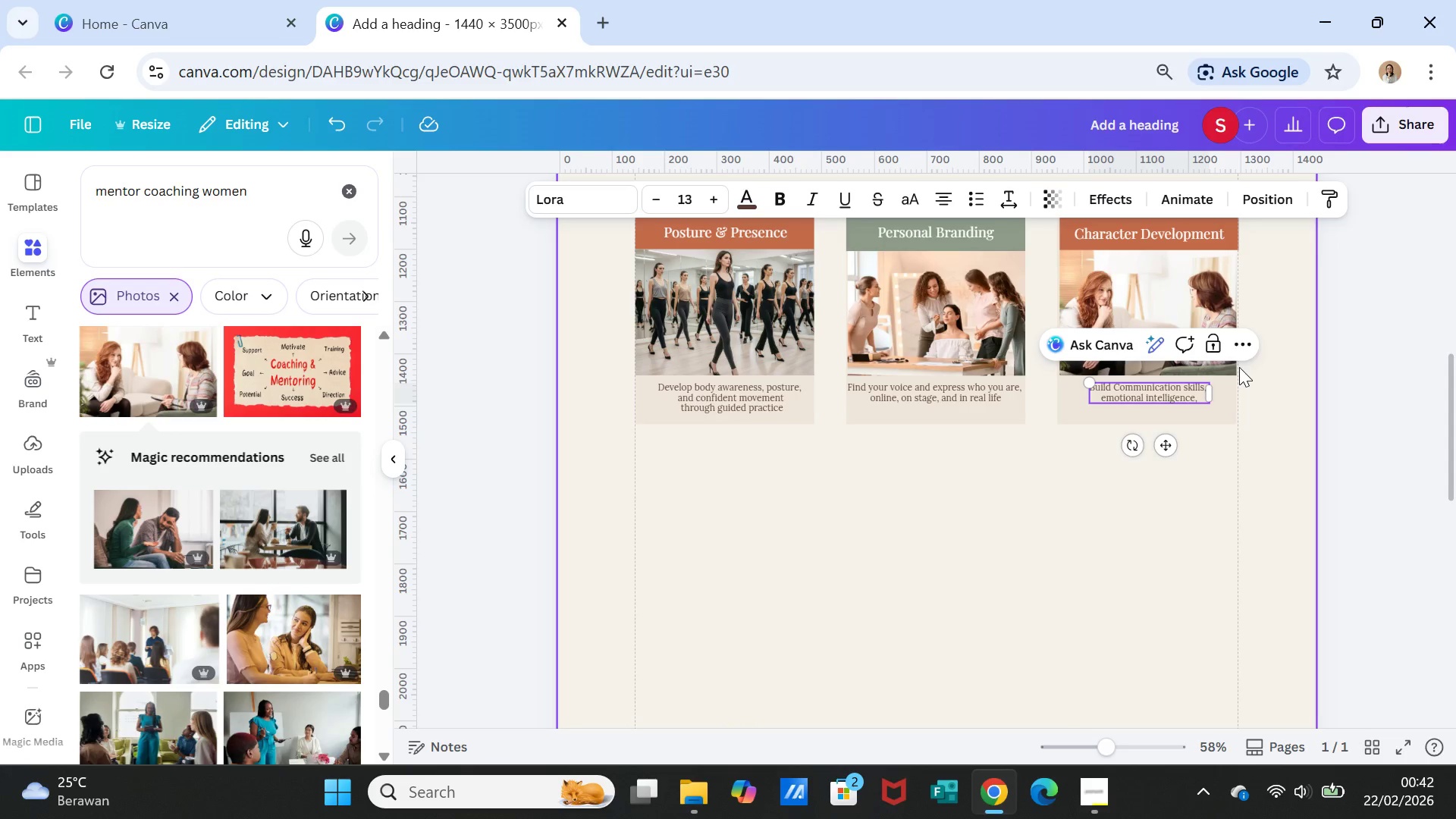 
key(Enter)
 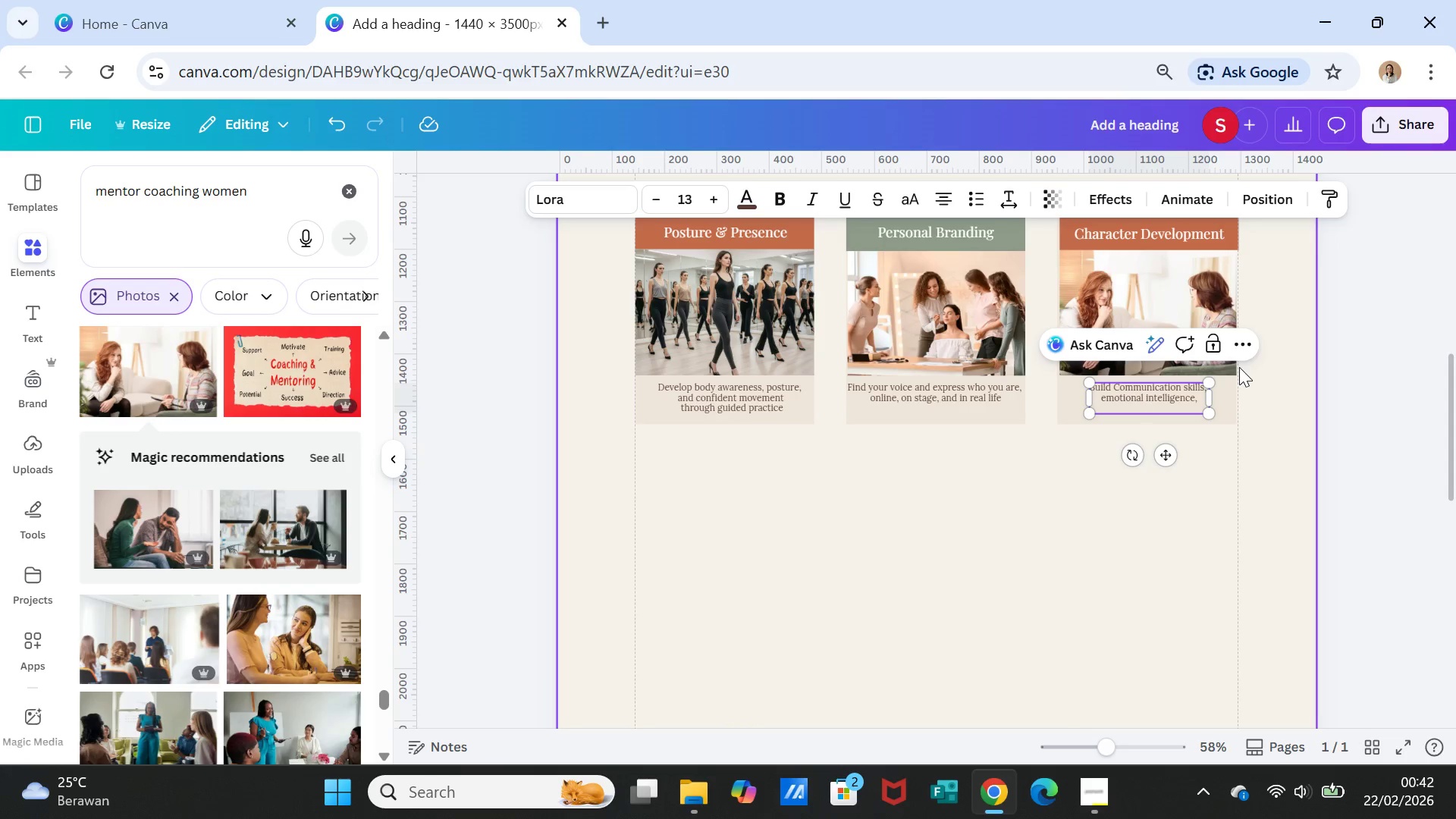 
type(and self respes)
key(Backspace)
type(ct.)
 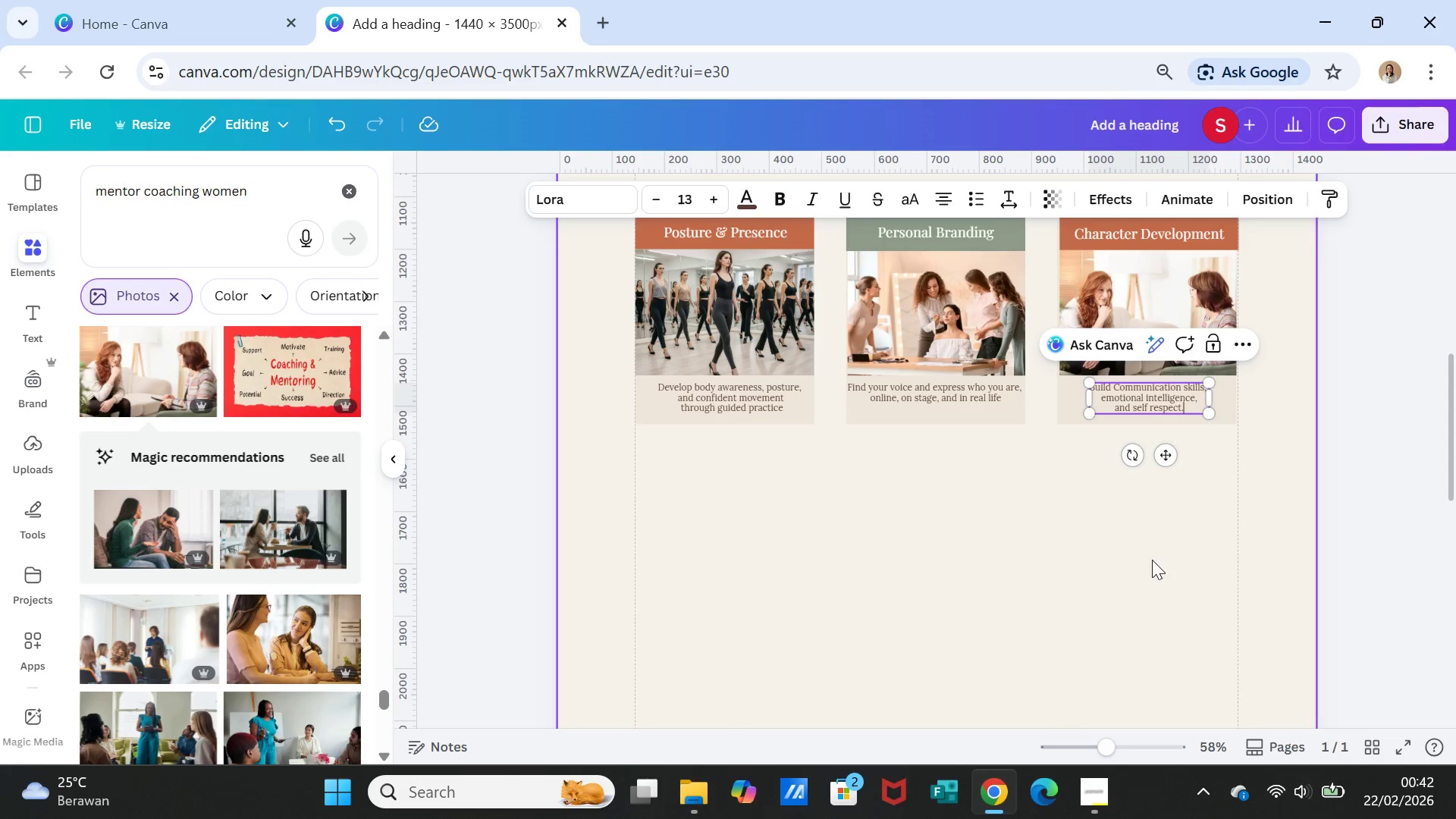 
left_click([1105, 577])
 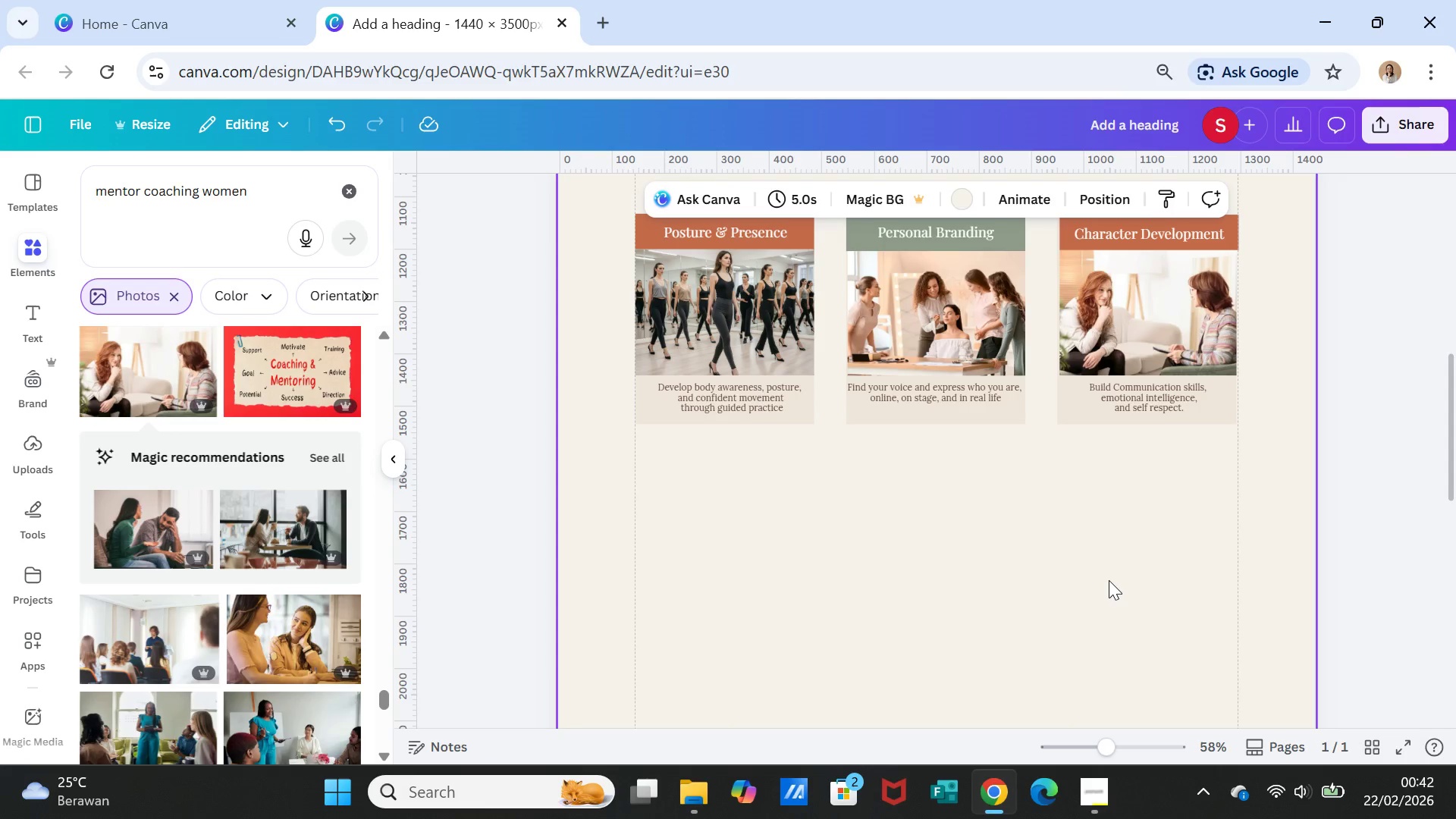 
wait(6.09)
 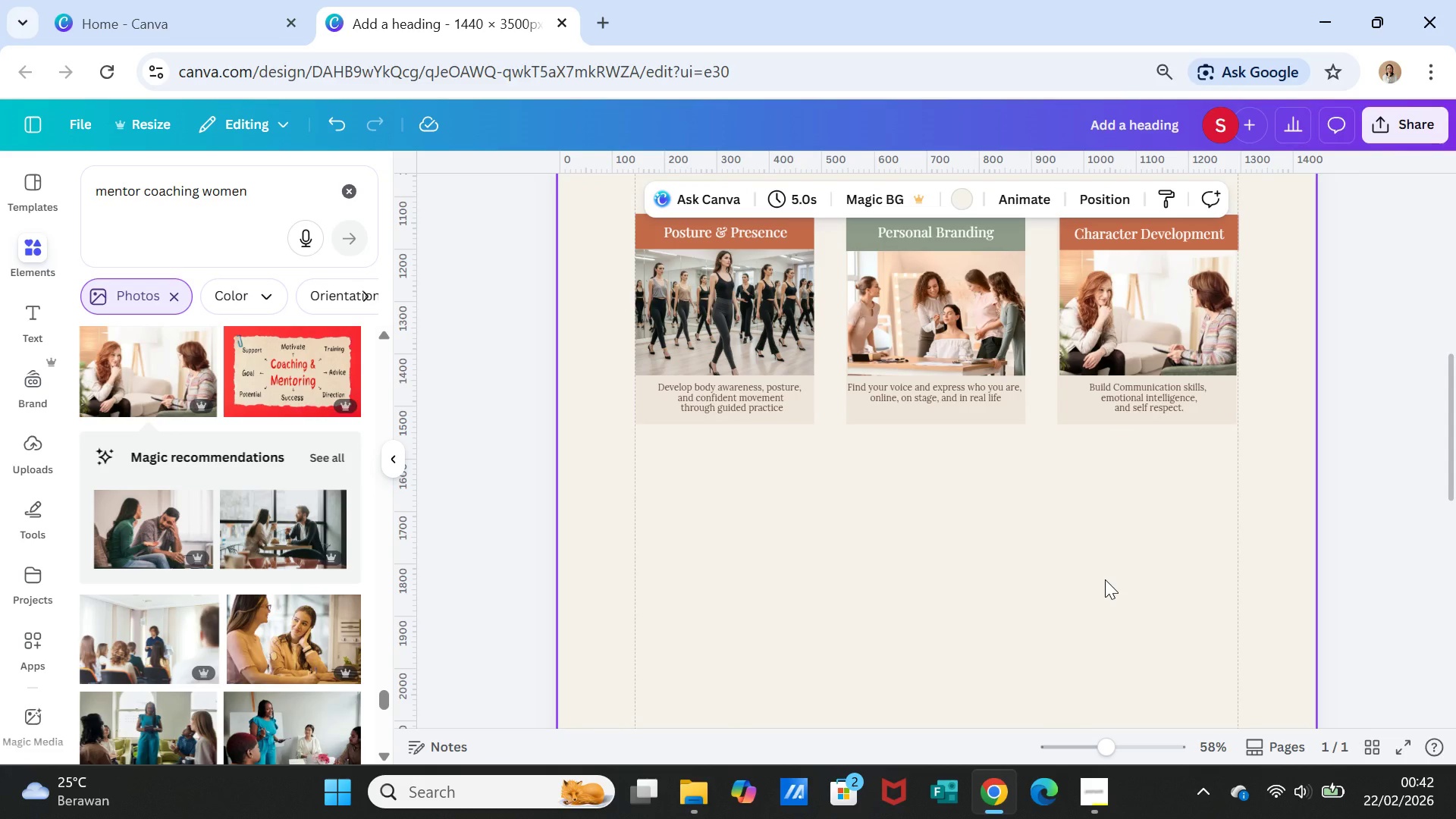 
left_click([1192, 508])
 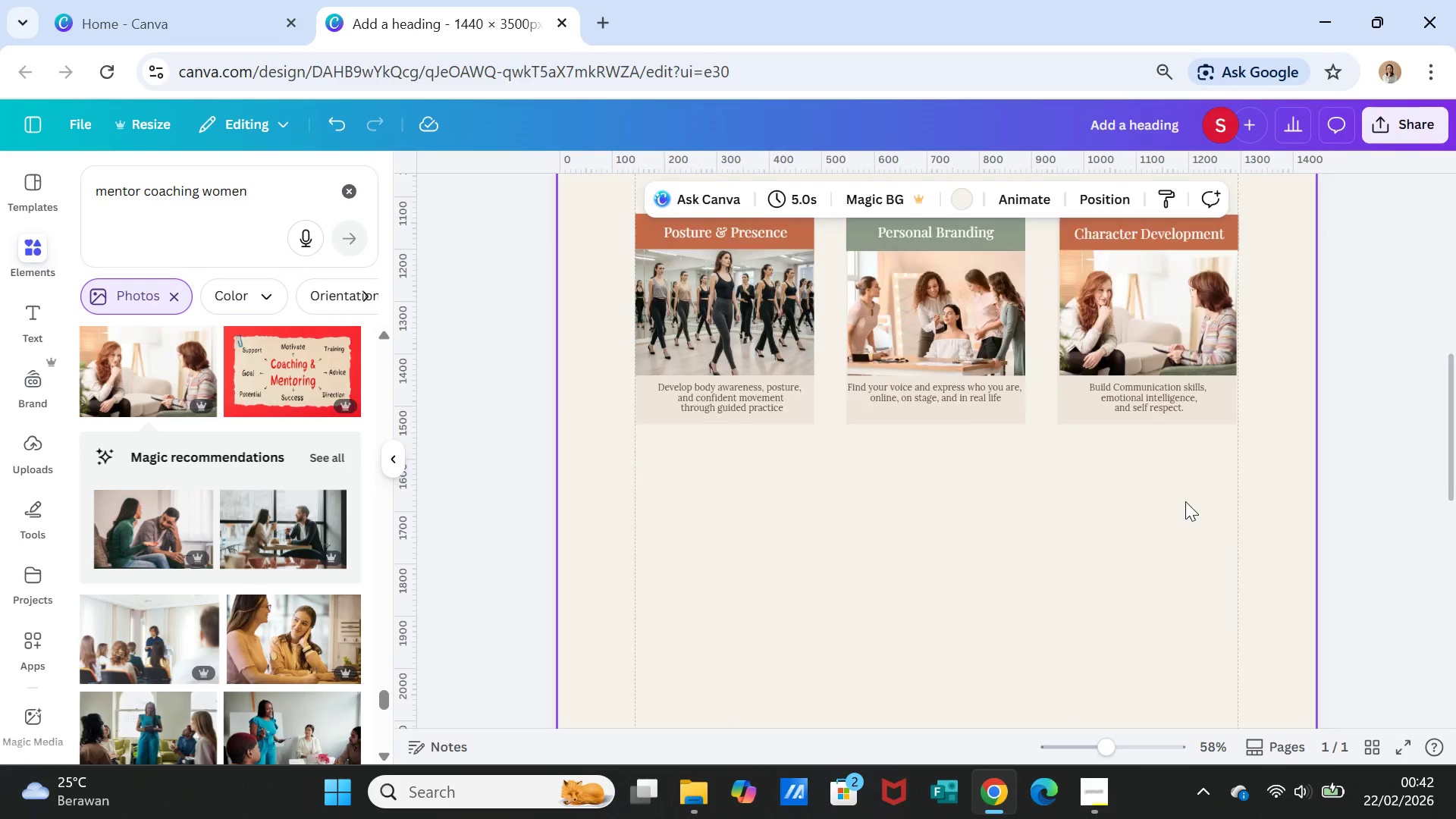 
scroll: coordinate [1185, 501], scroll_direction: up, amount: 1.0
 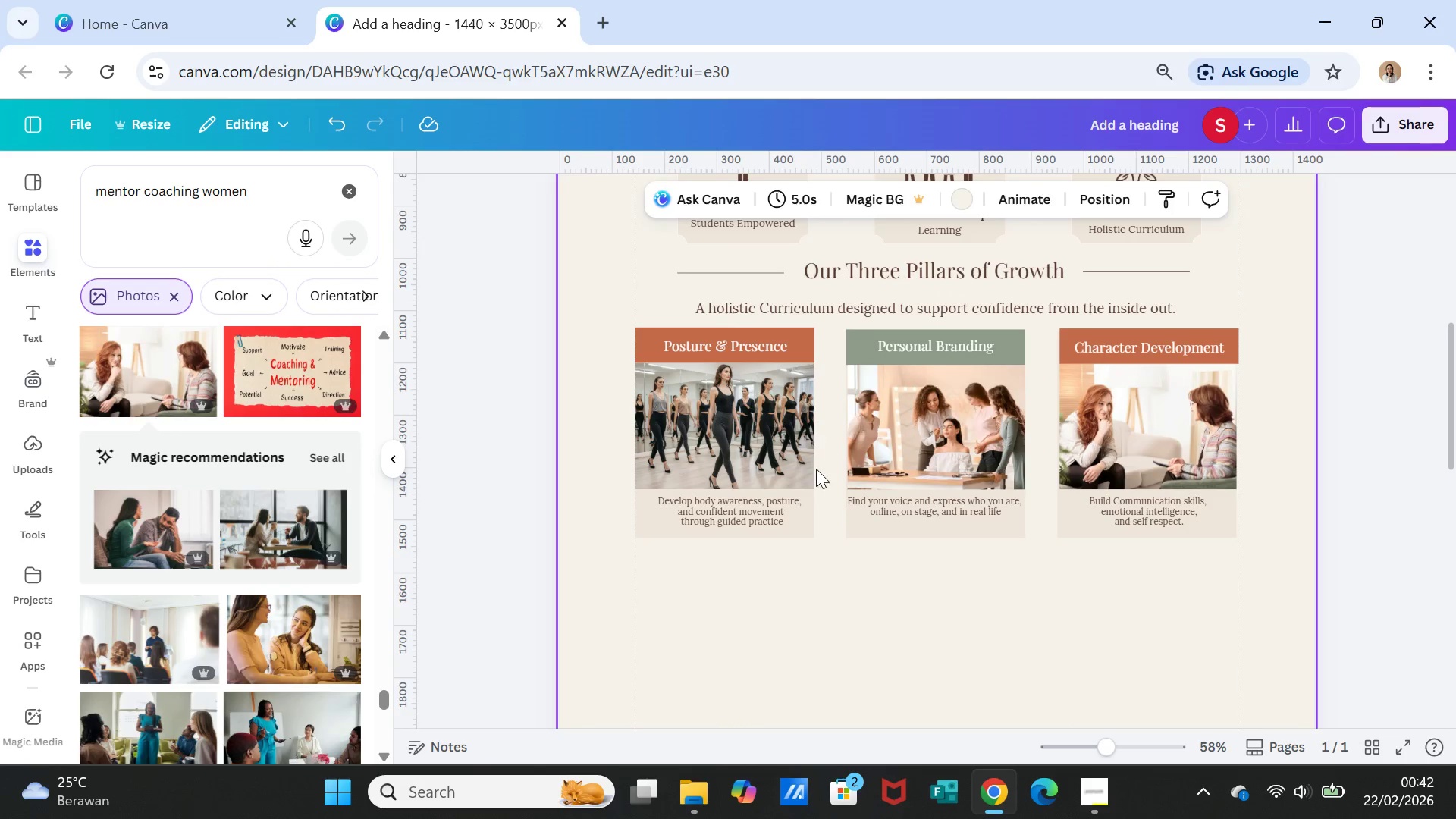 
left_click([811, 532])
 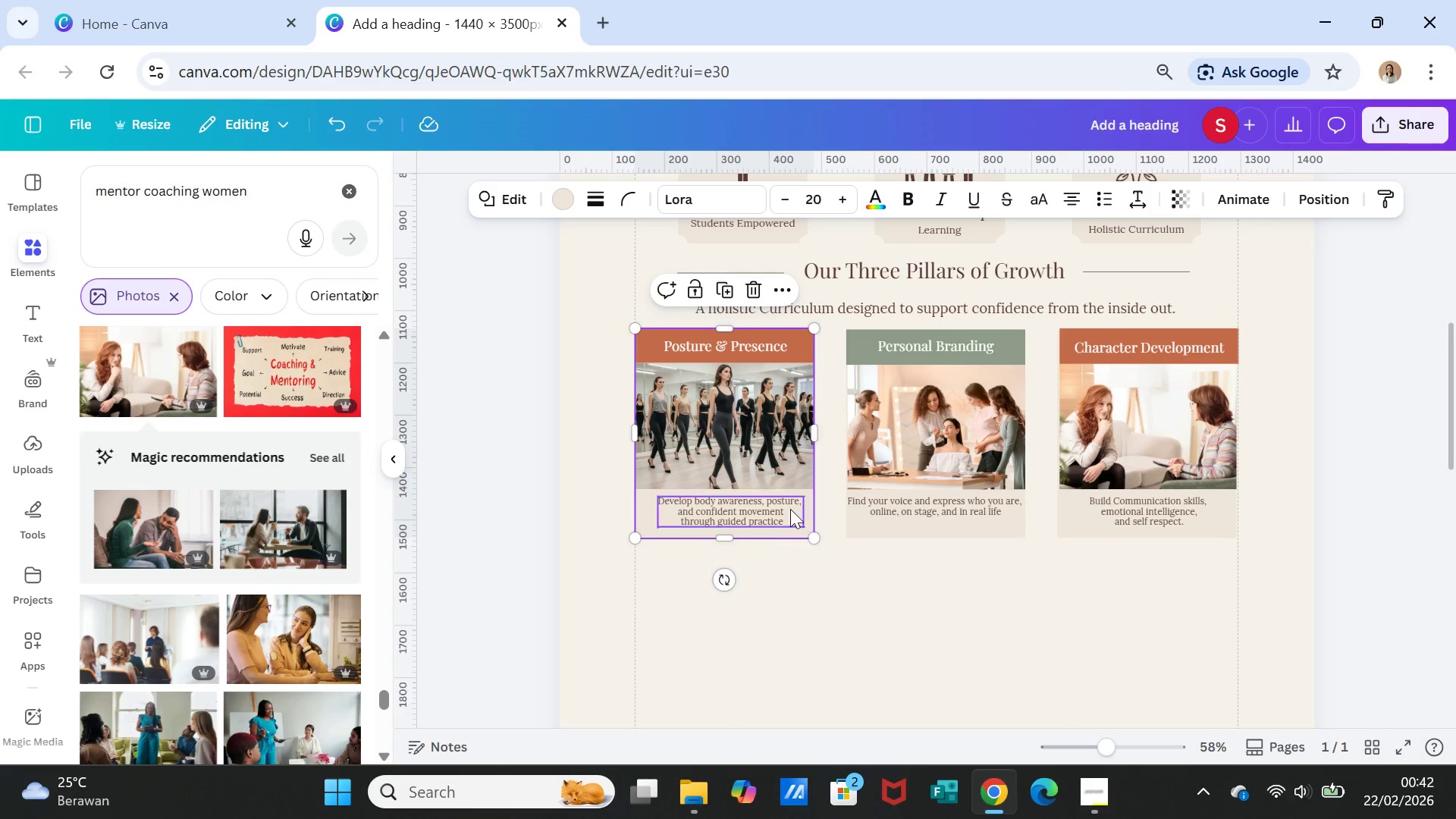 
hold_key(key=ShiftLeft, duration=6.91)
left_click([803, 359])
 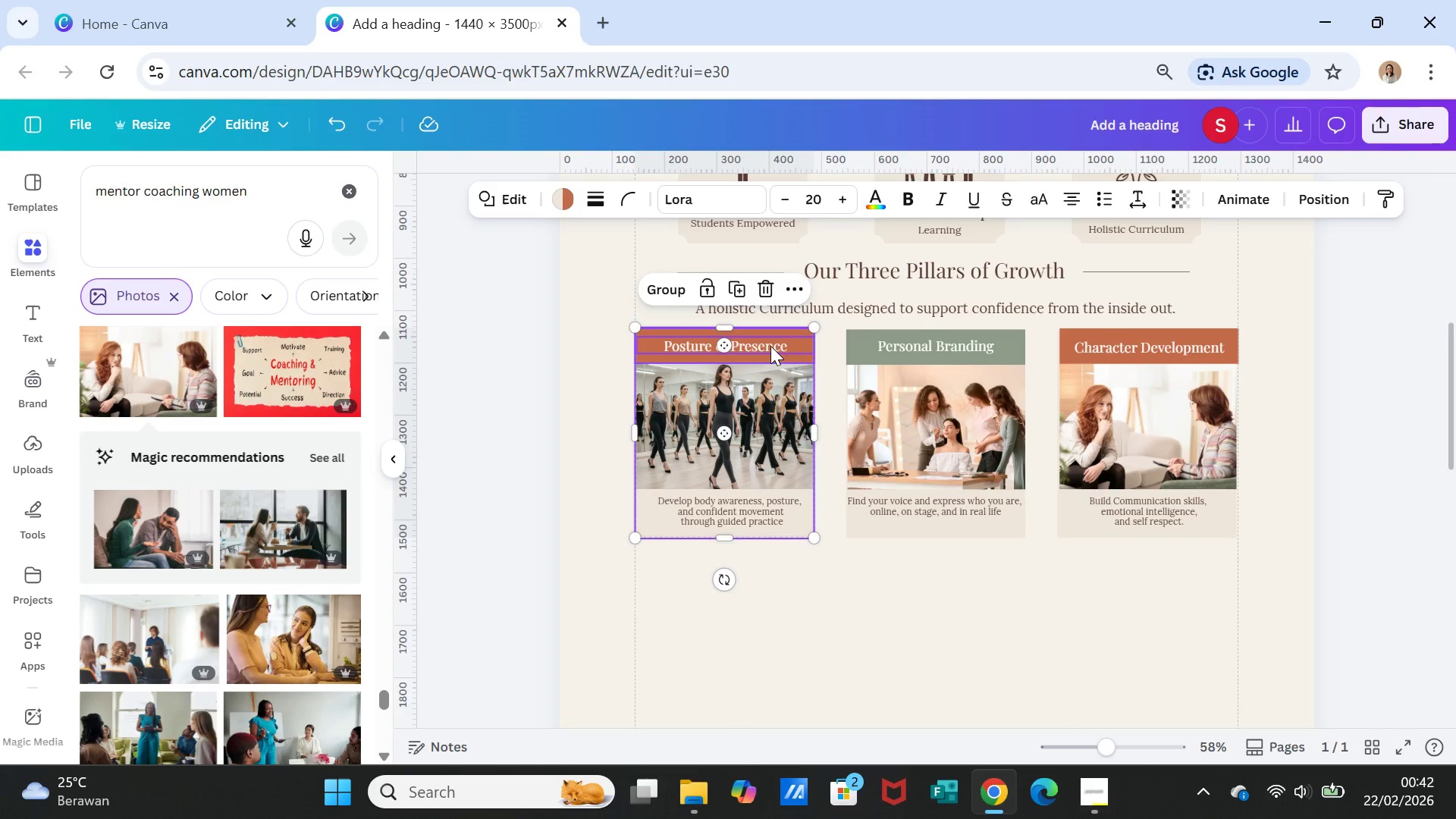 
left_click([770, 346])
 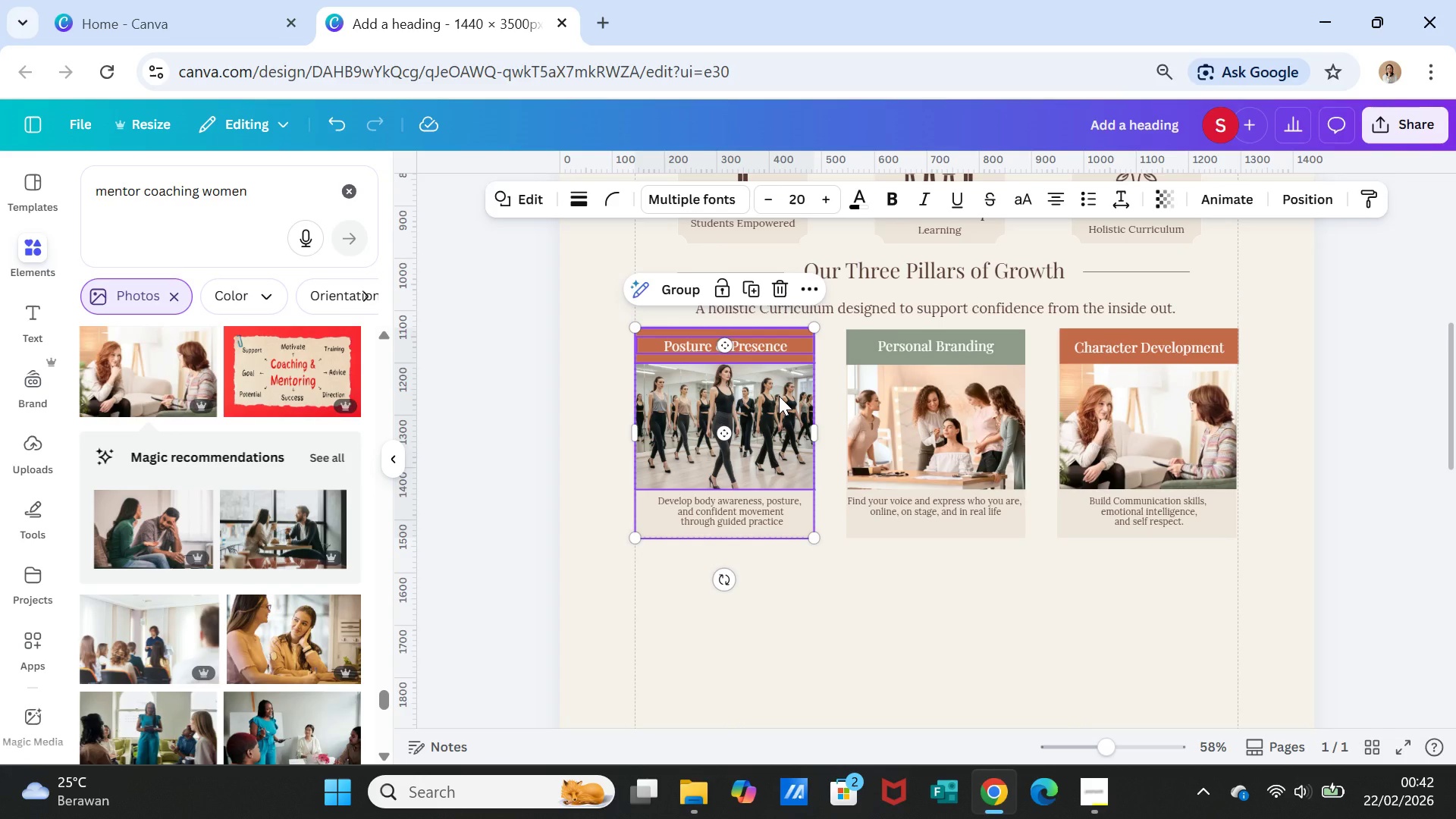 
left_click([779, 396])
 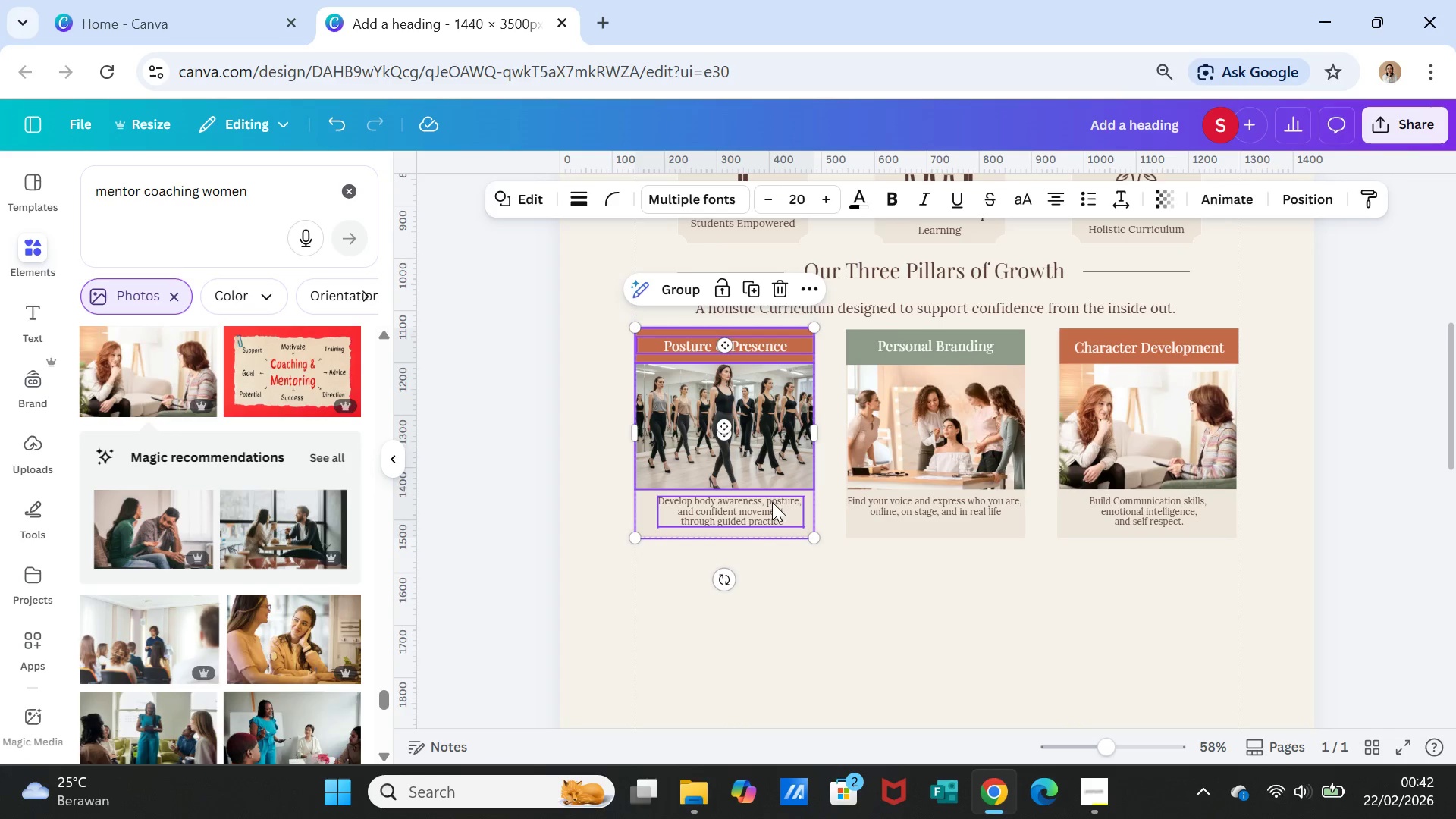 
left_click([772, 502])
 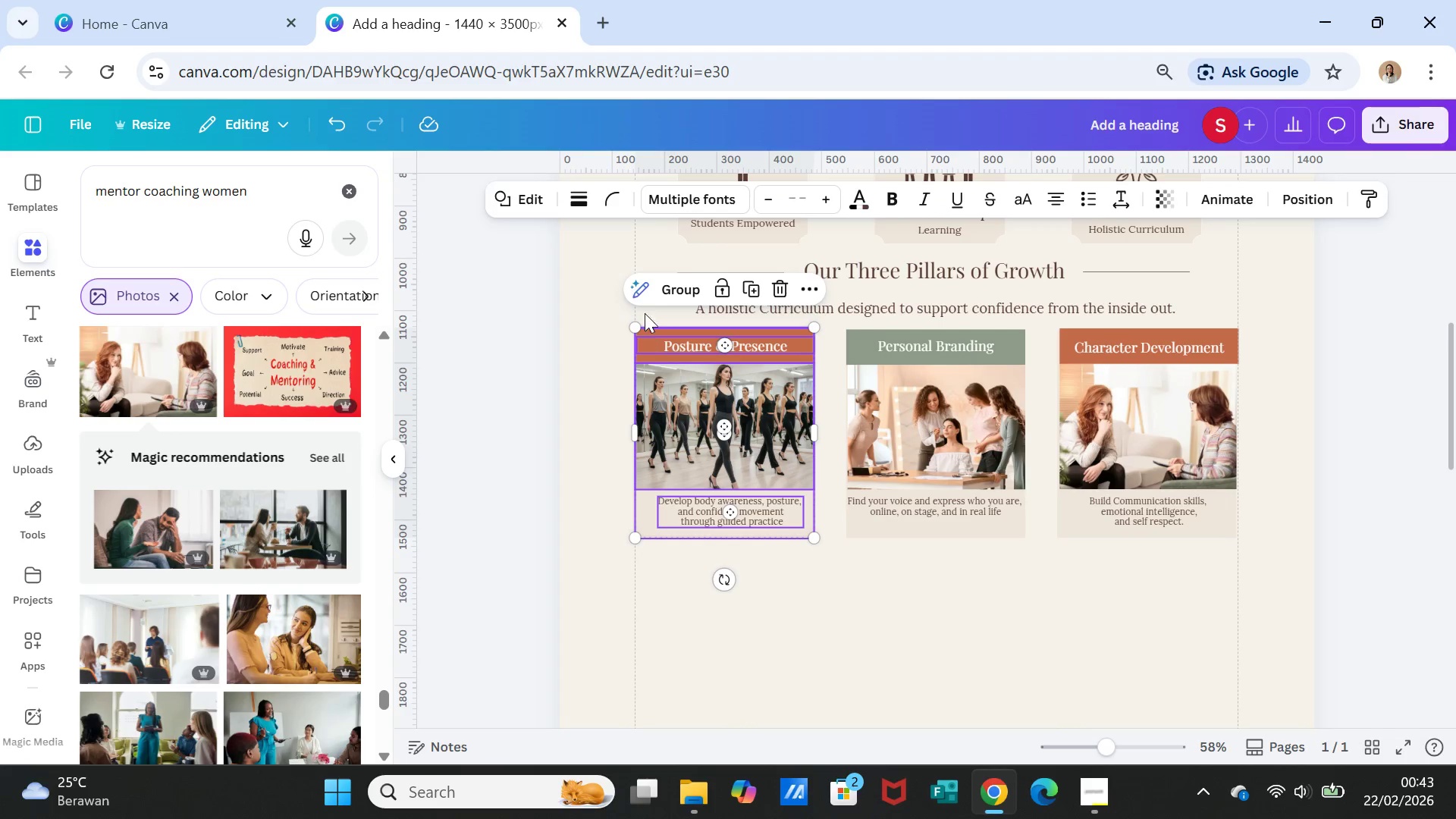 
left_click([661, 284])
 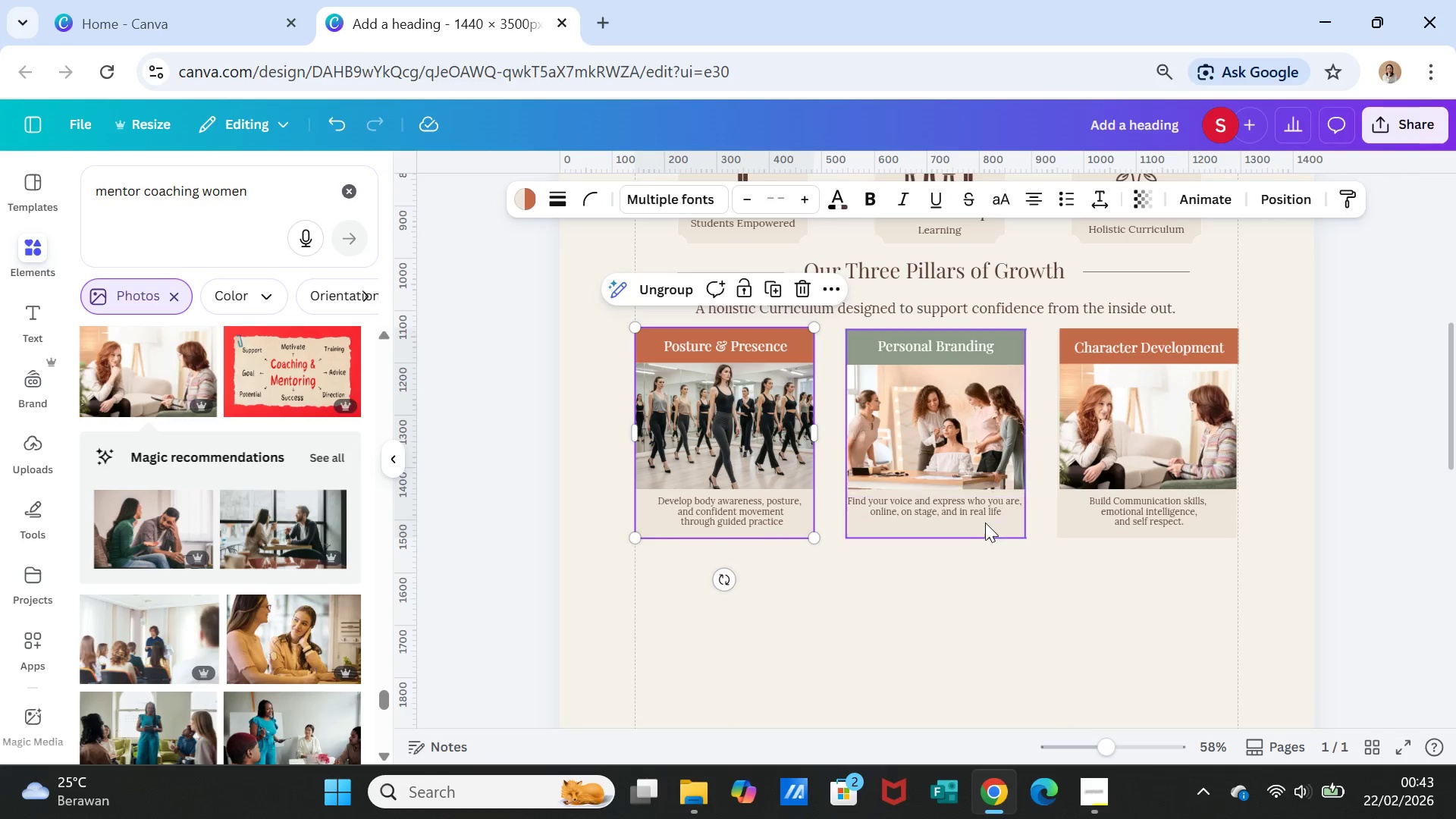 
left_click([981, 532])
 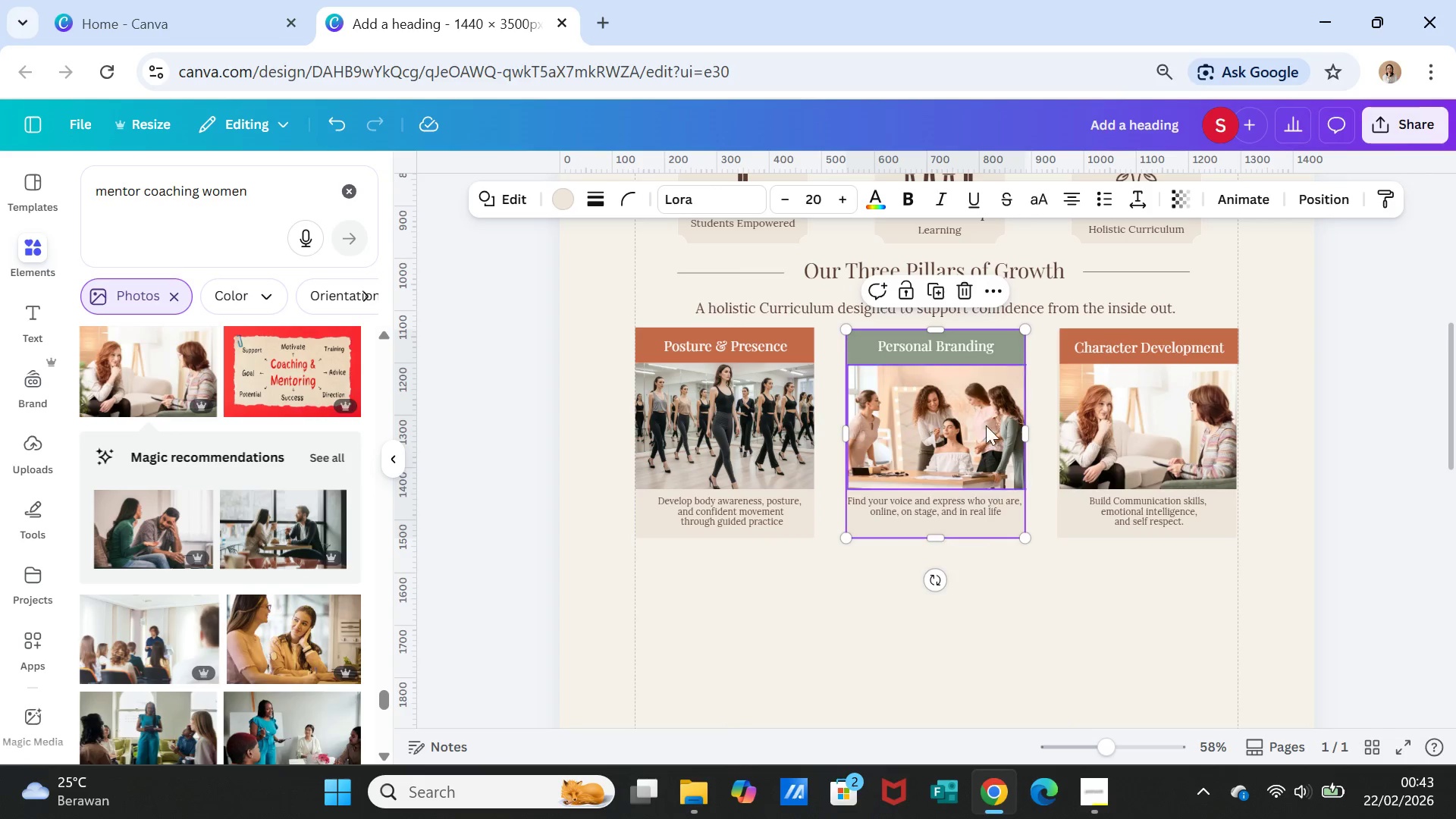 
hold_key(key=ShiftLeft, duration=7.16)
left_click([1016, 359])
 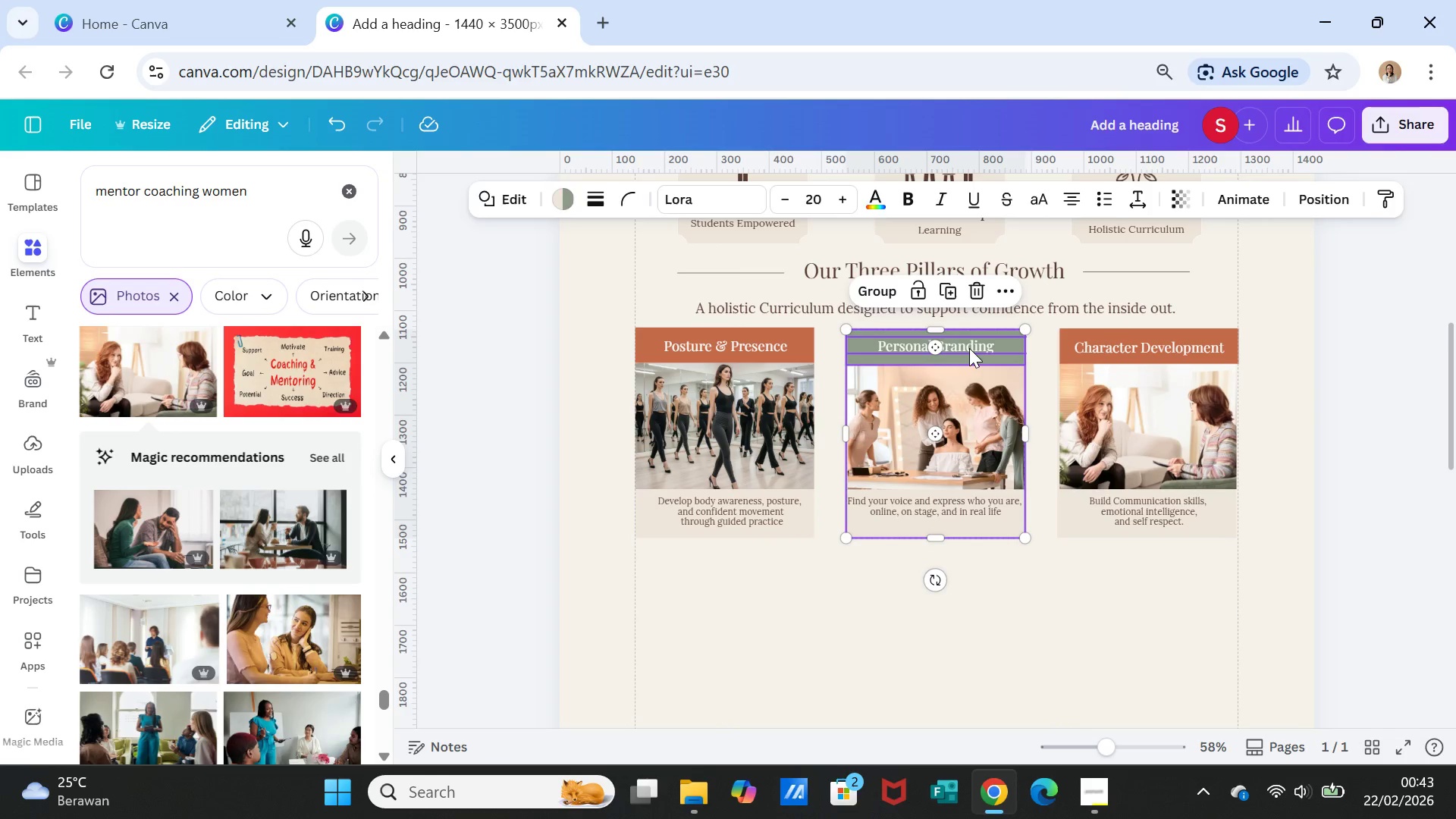 
left_click([969, 348])
 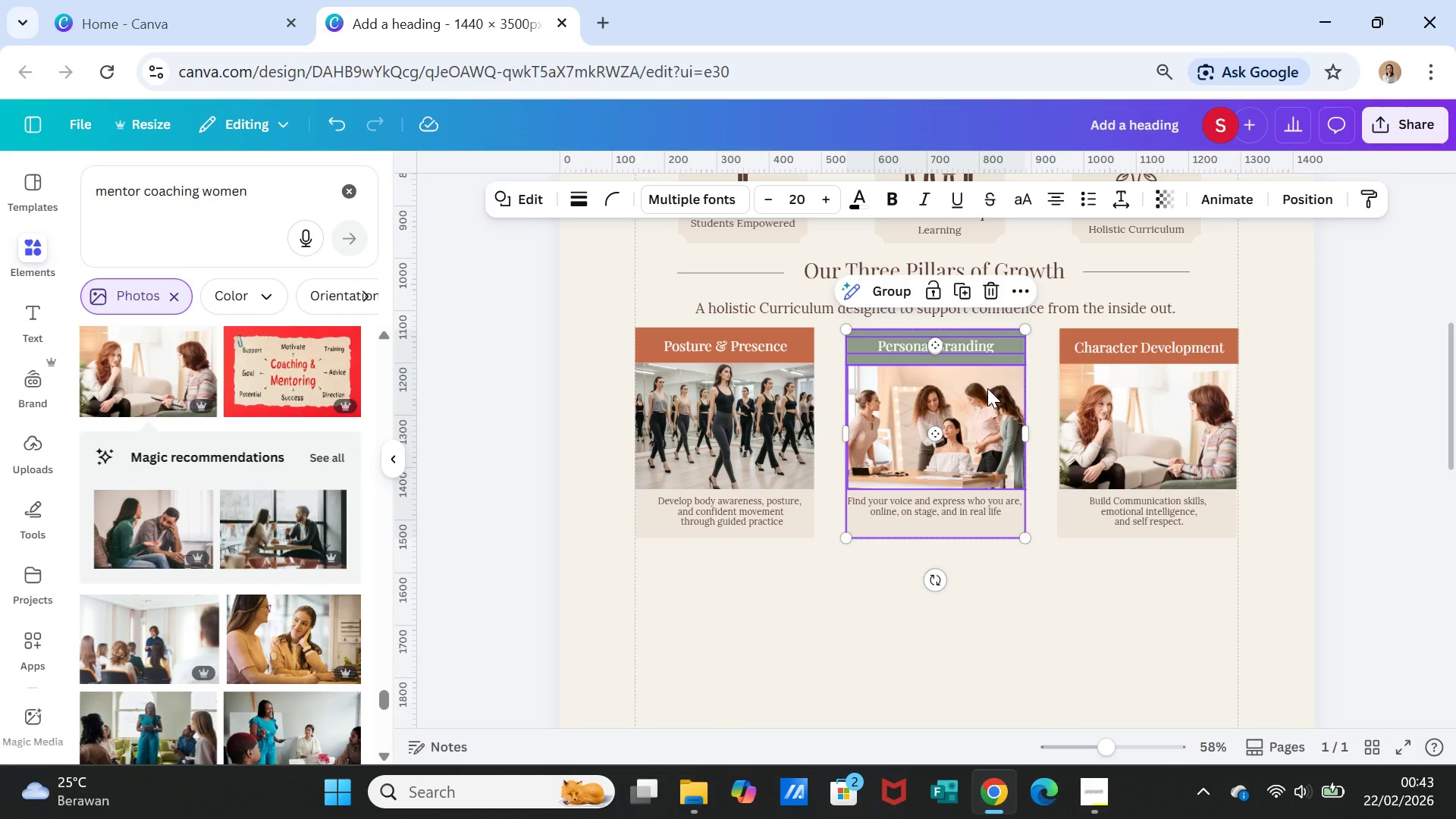 
left_click([987, 388])
 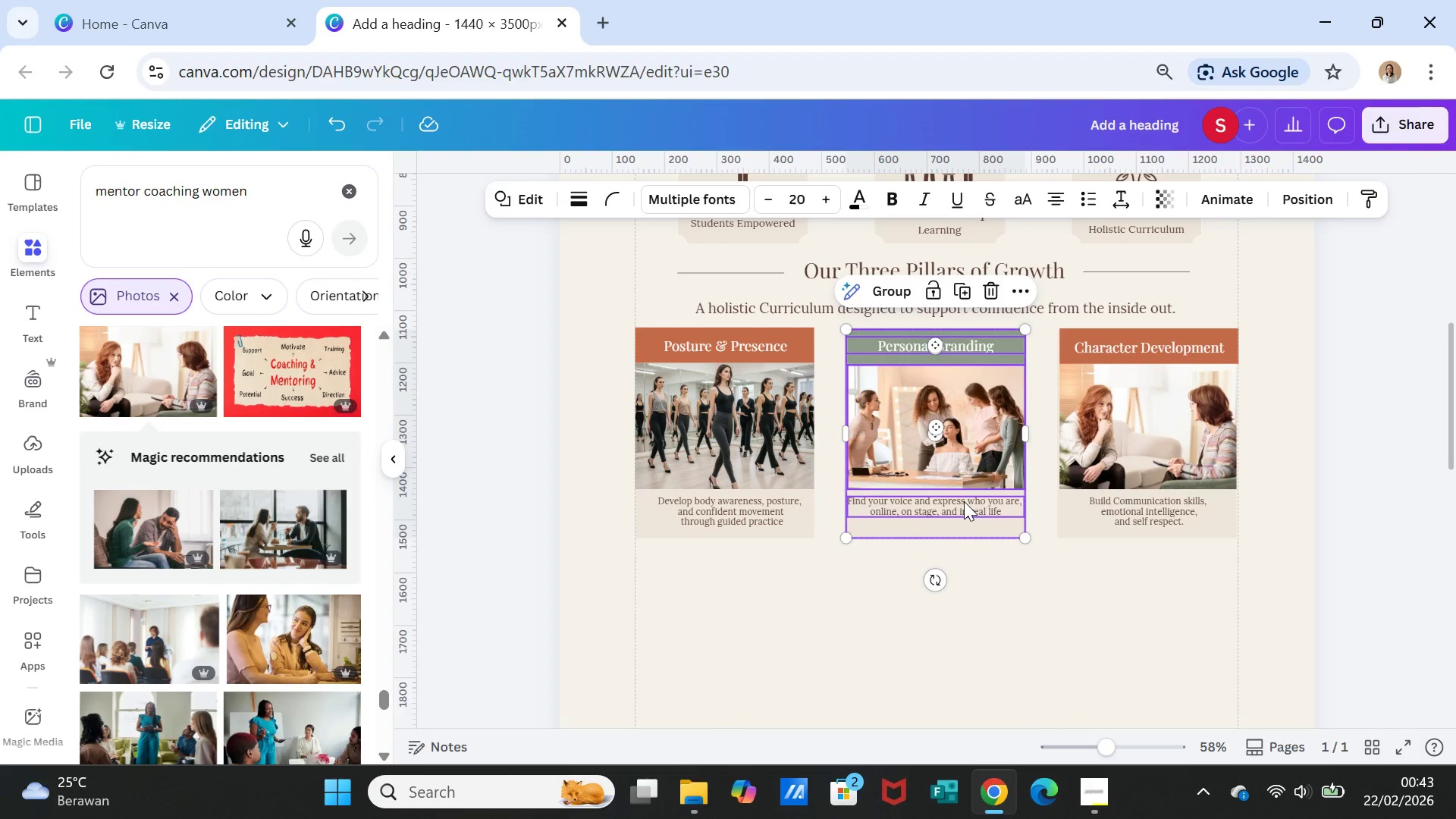 
left_click([964, 501])
 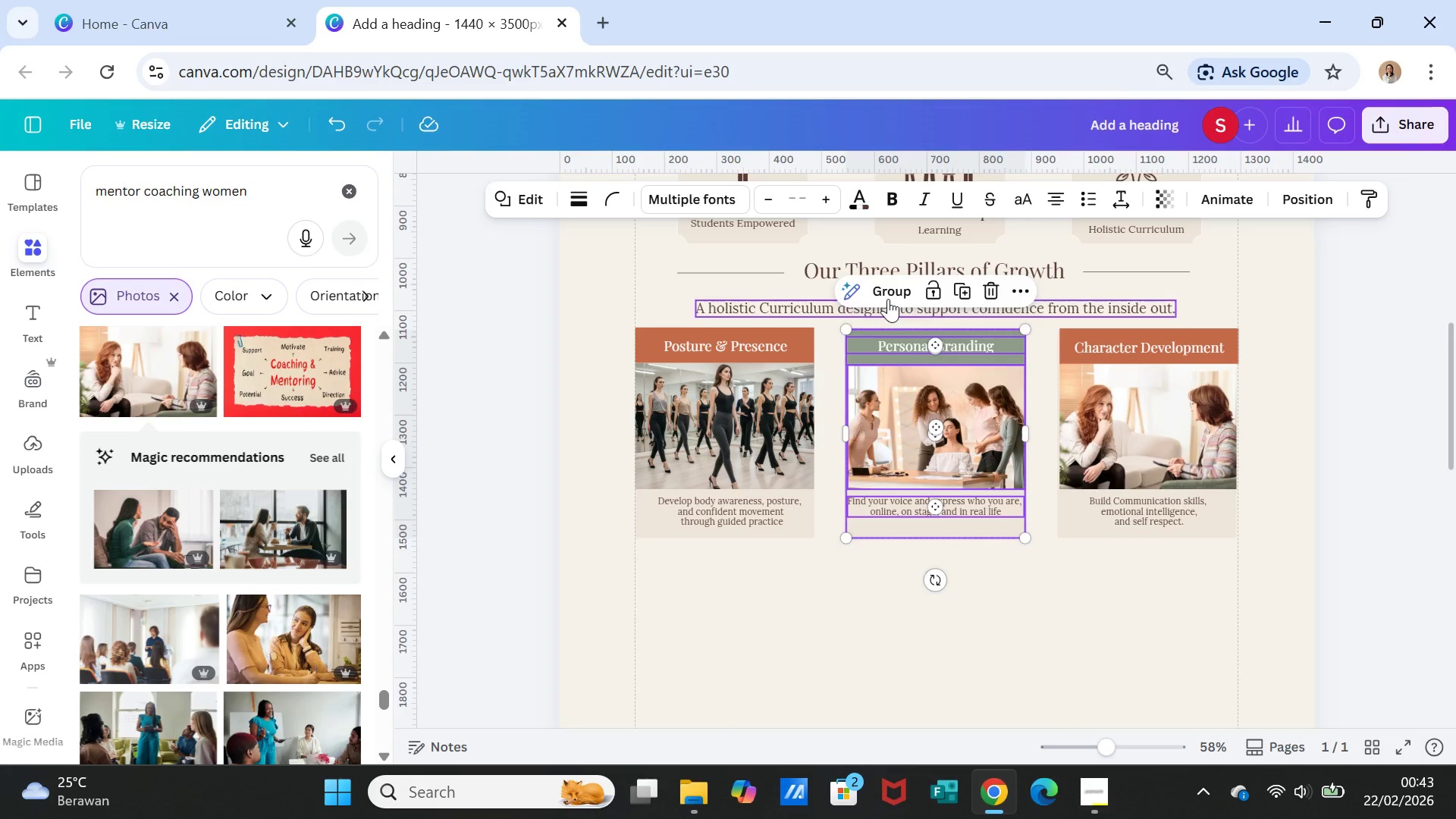 
left_click([888, 294])
 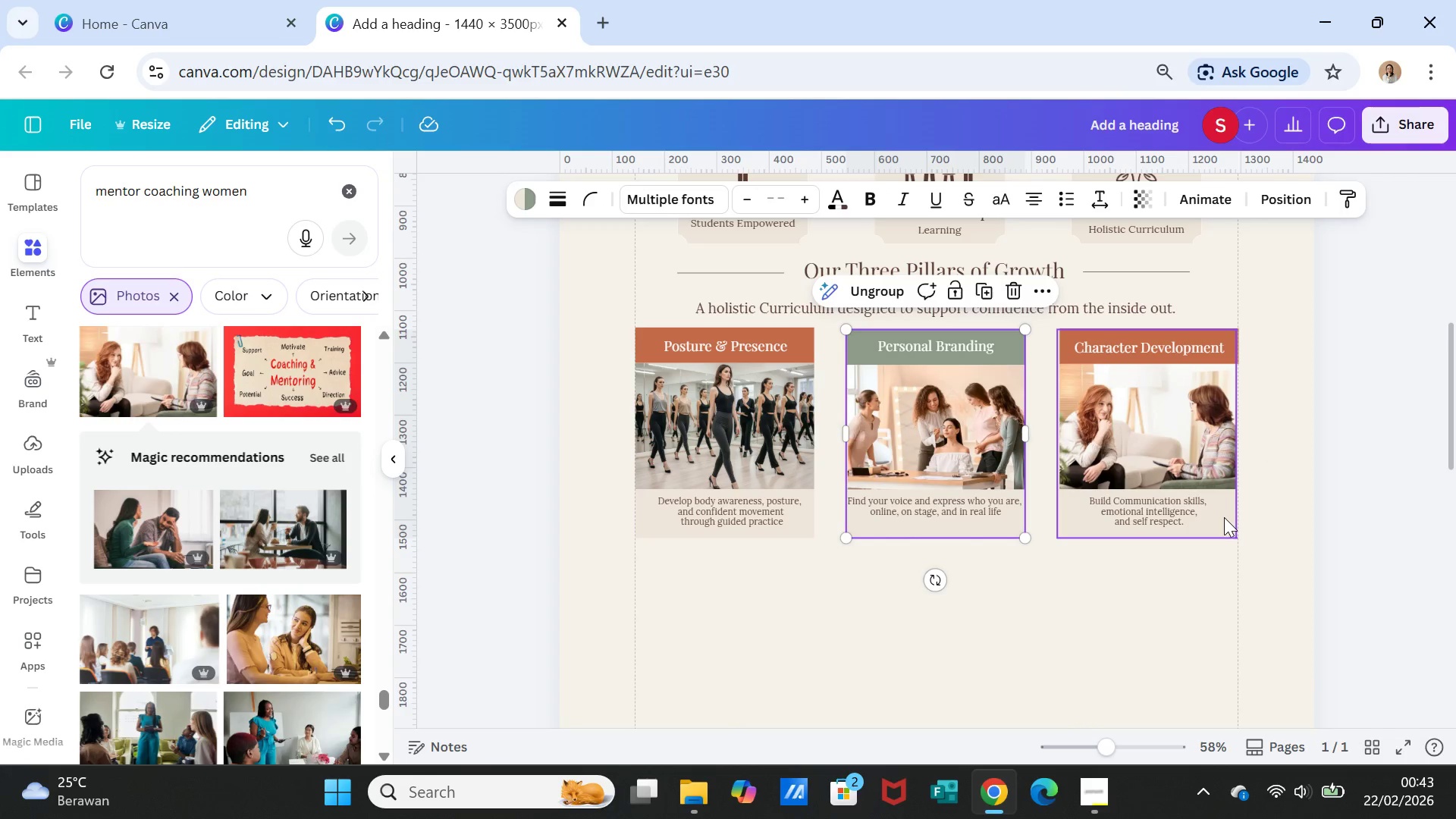 
left_click([1224, 519])
 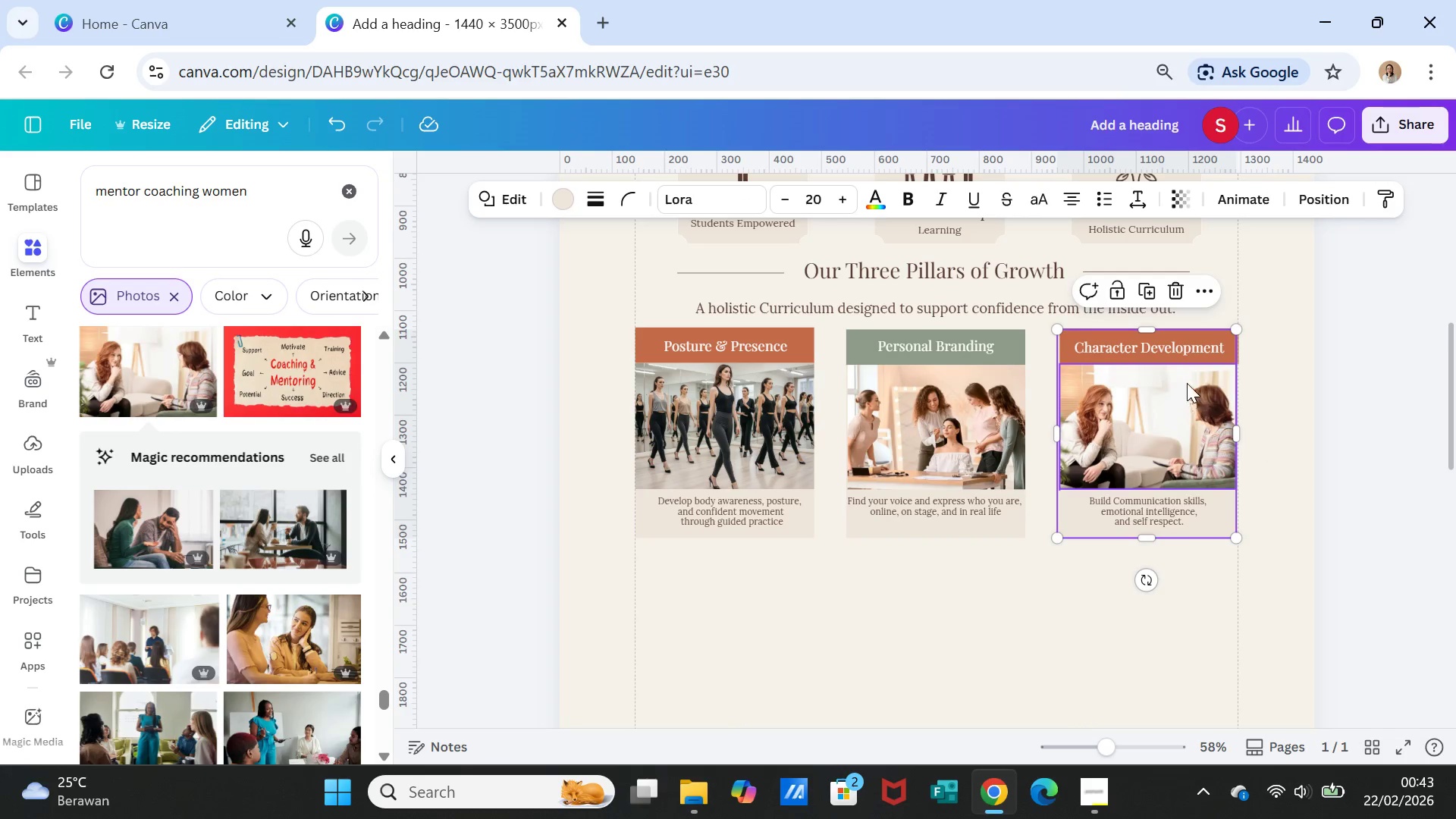 
hold_key(key=ShiftLeft, duration=11.22)
left_click([1221, 345])
 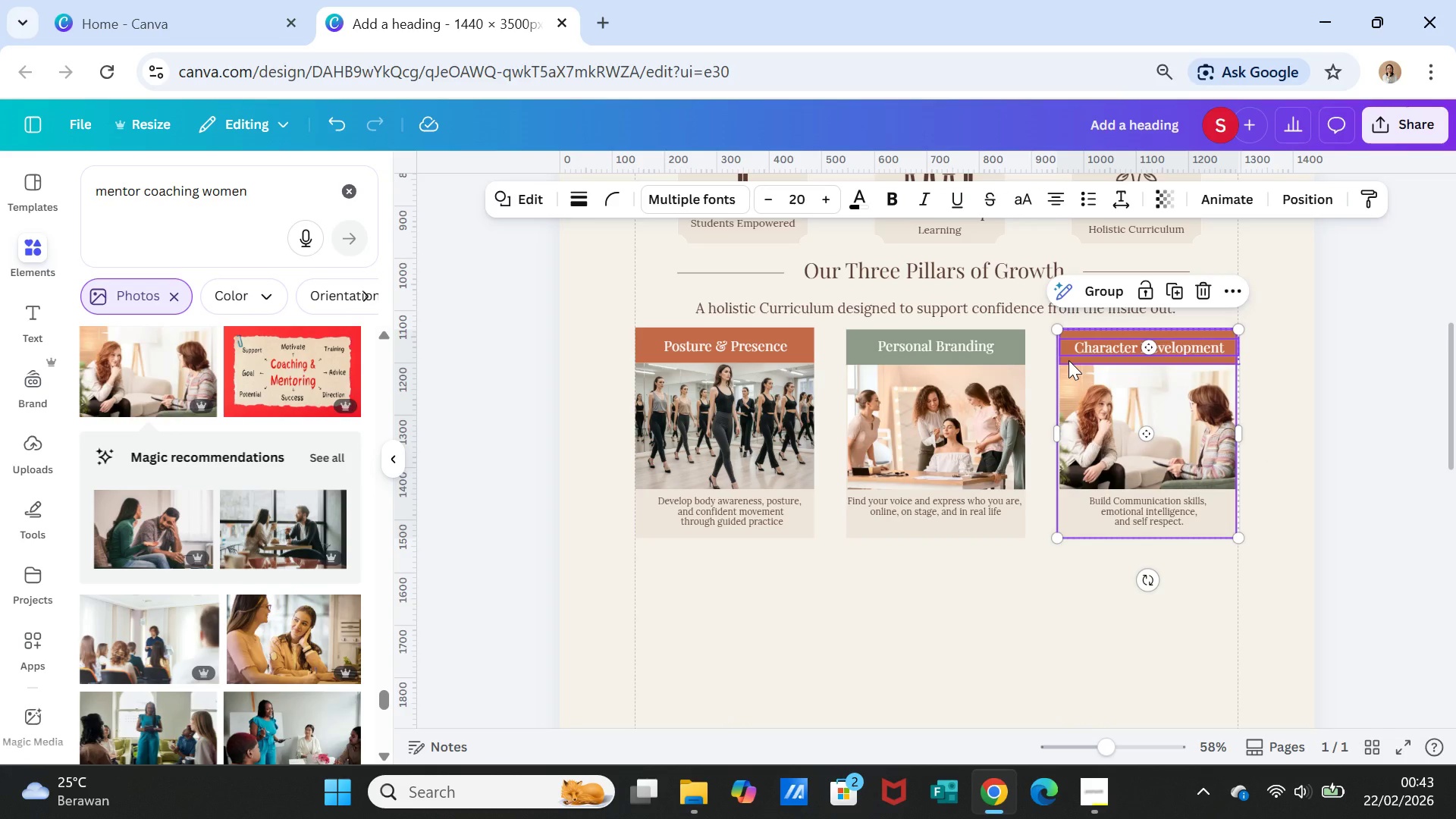 
left_click([1068, 360])
 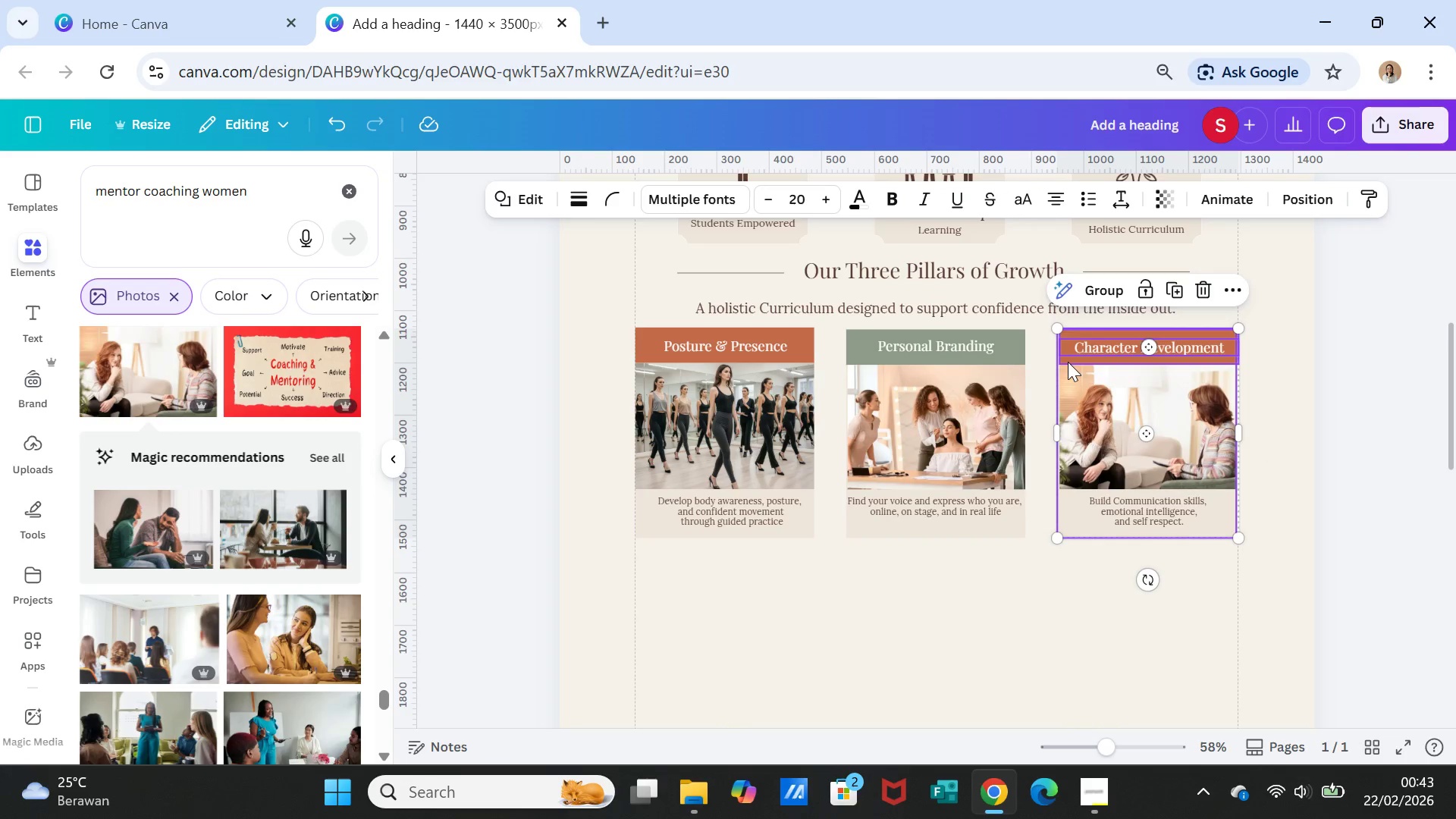 
left_click([1067, 360])
 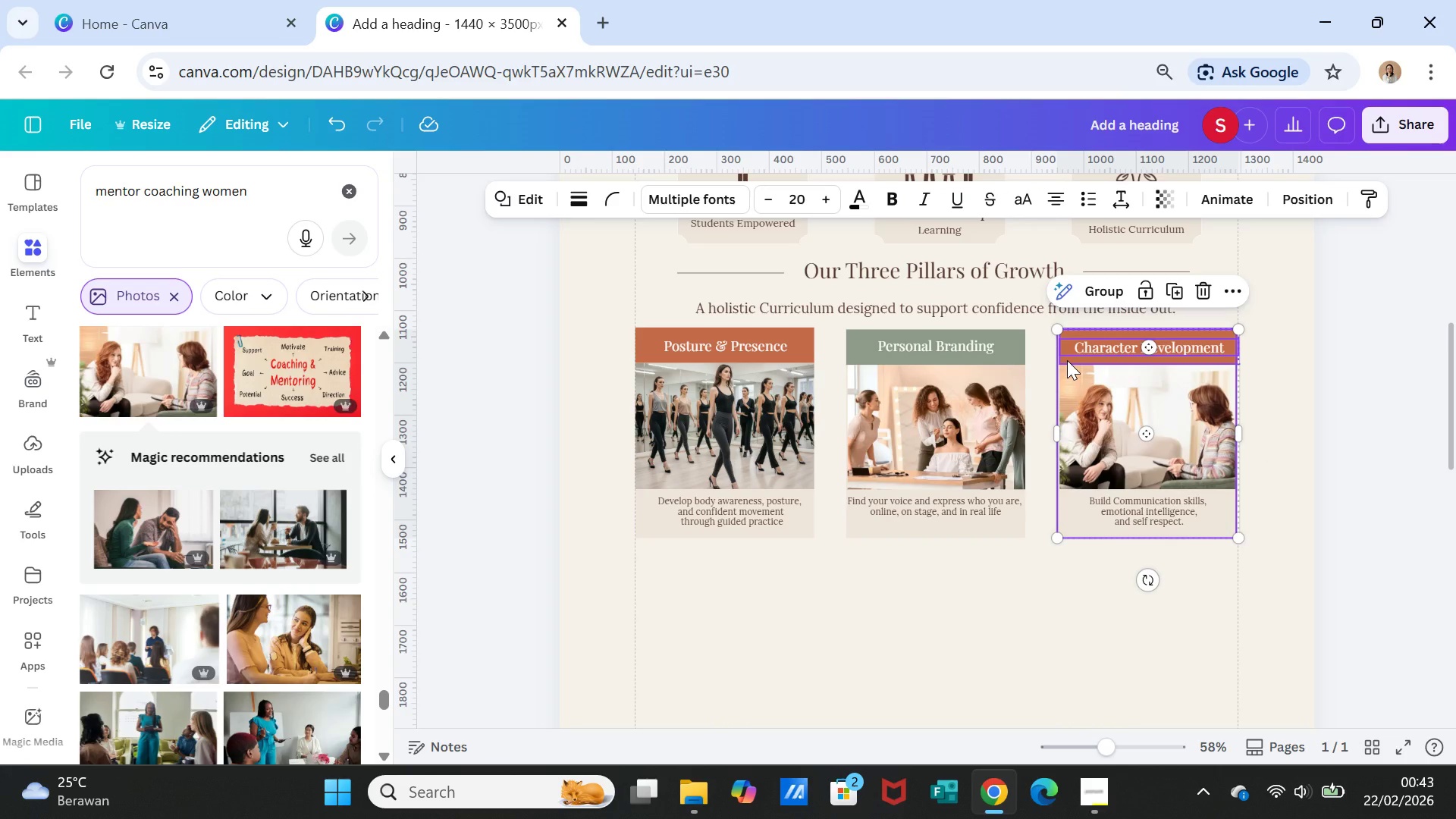 
left_click([1067, 360])
 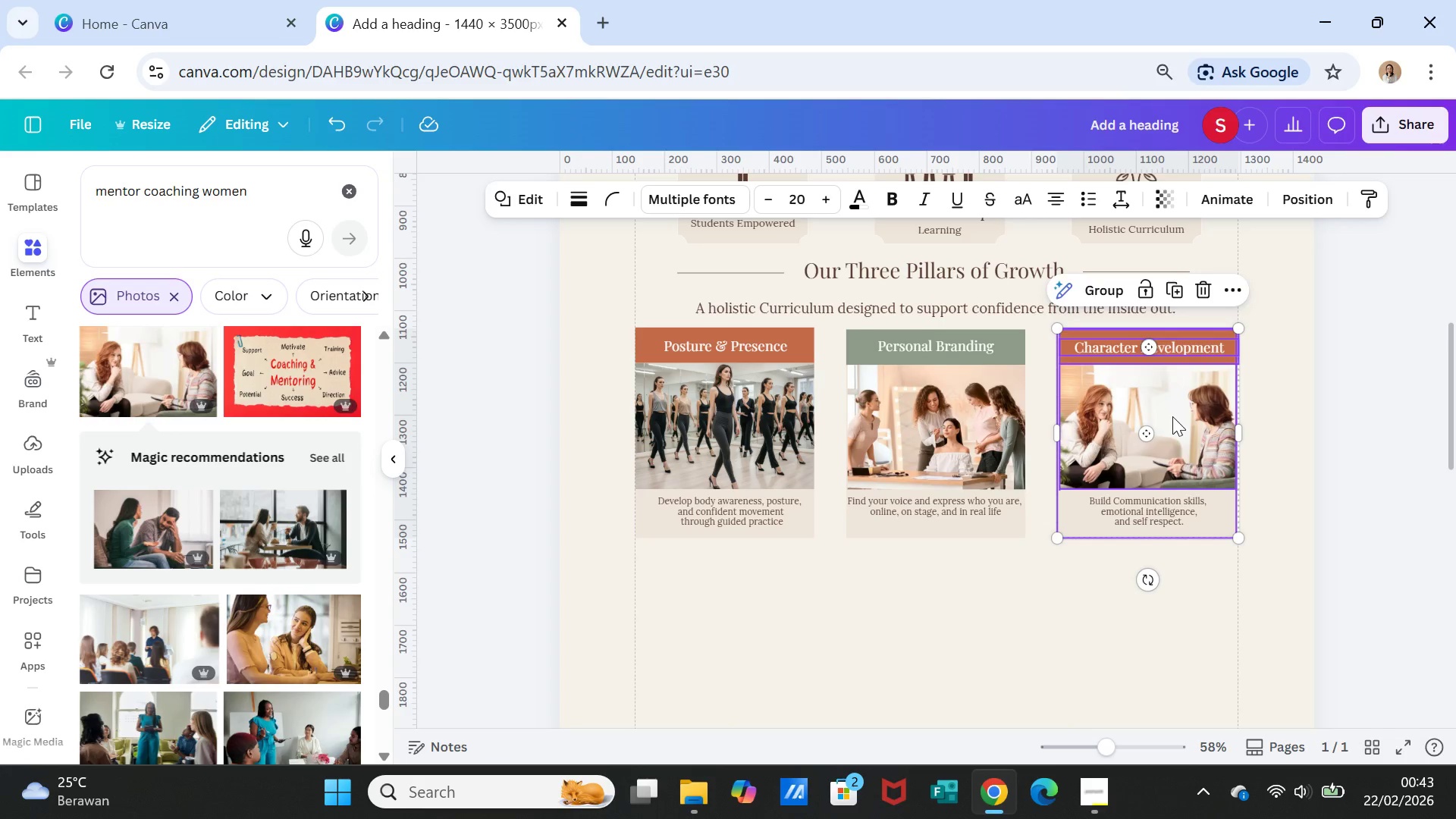 
left_click([1176, 457])
 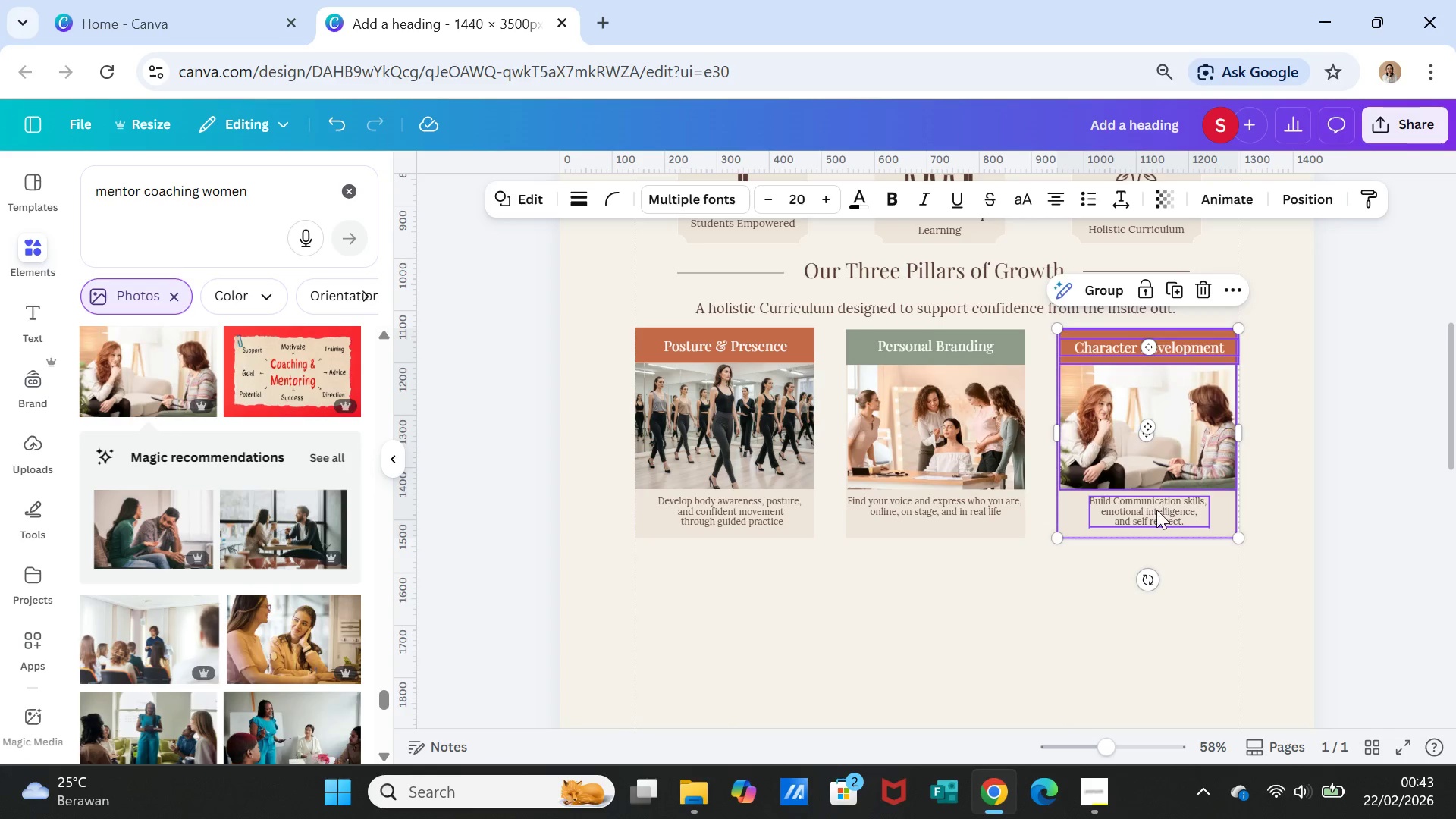 
left_click([1156, 510])
 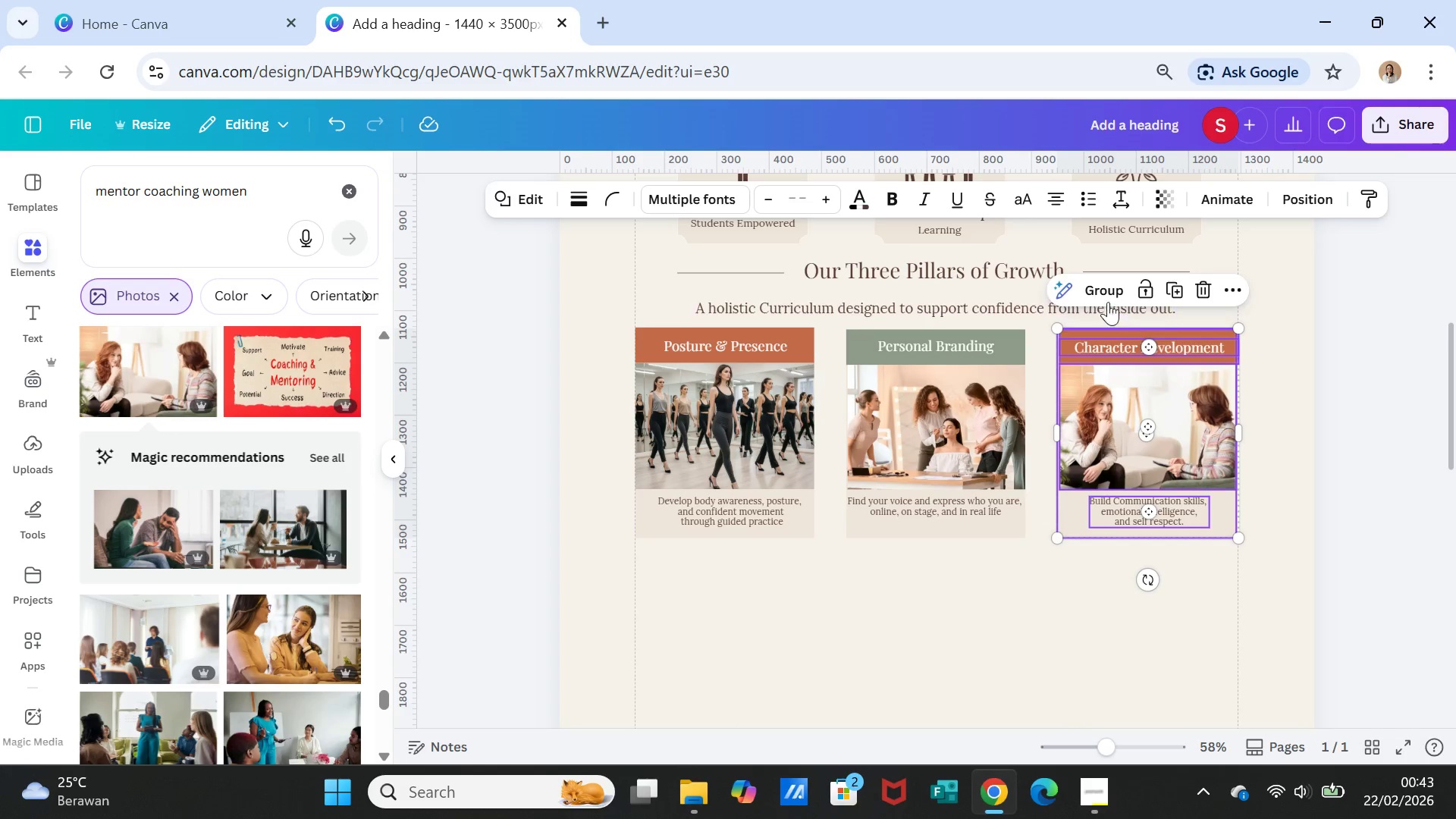 
left_click([1104, 290])
 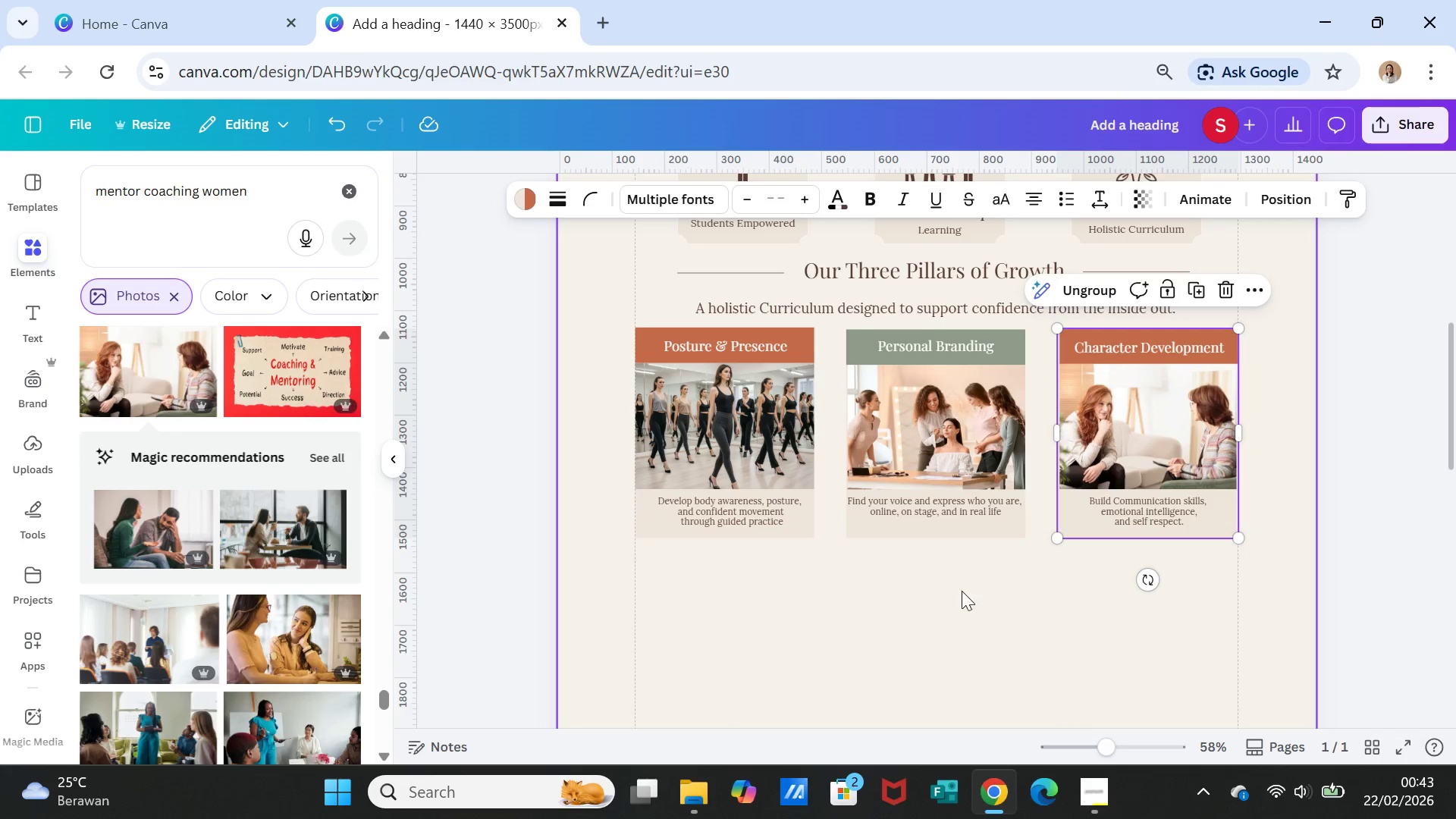 
left_click([960, 595])
 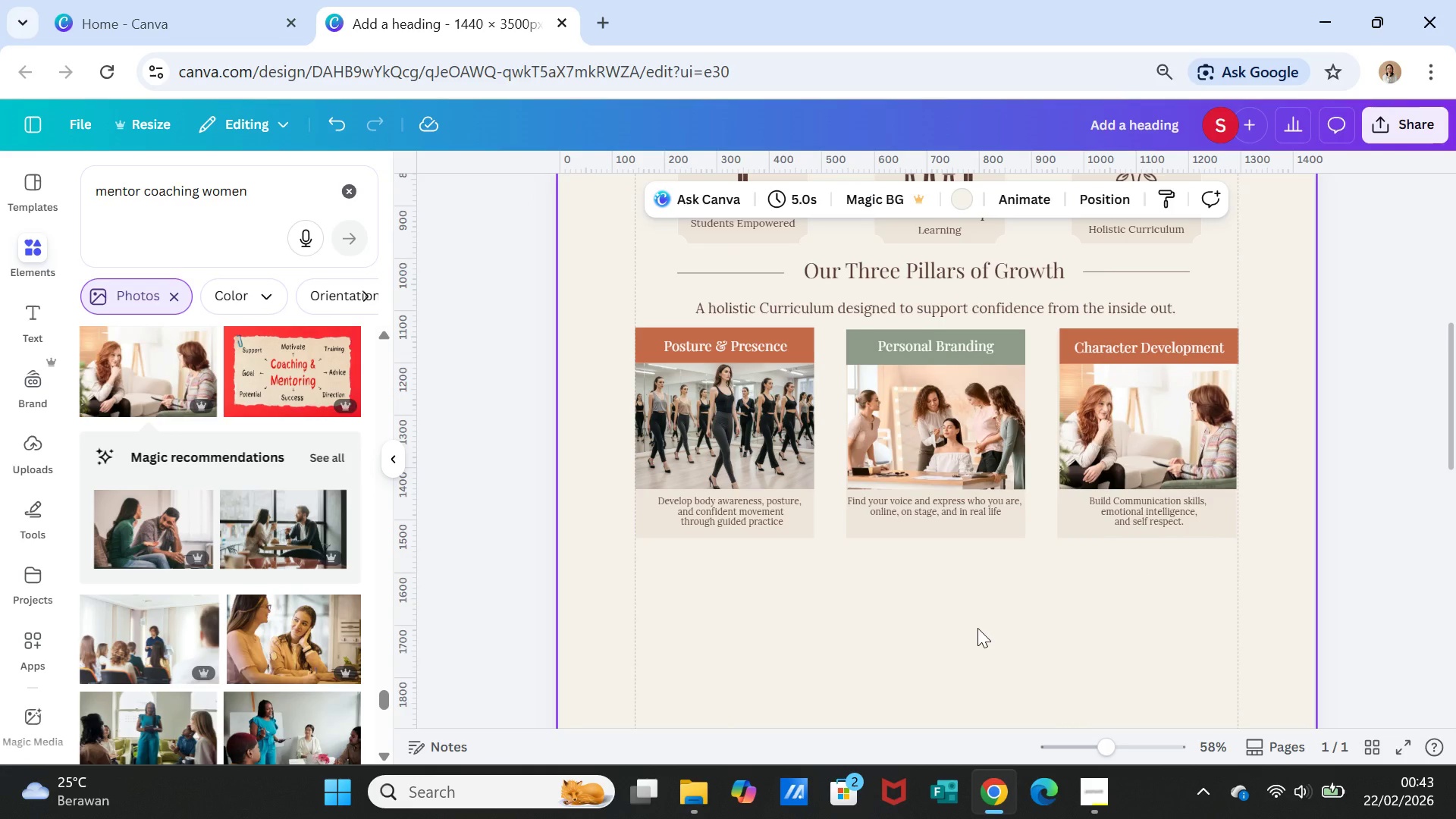 
wait(13.09)
 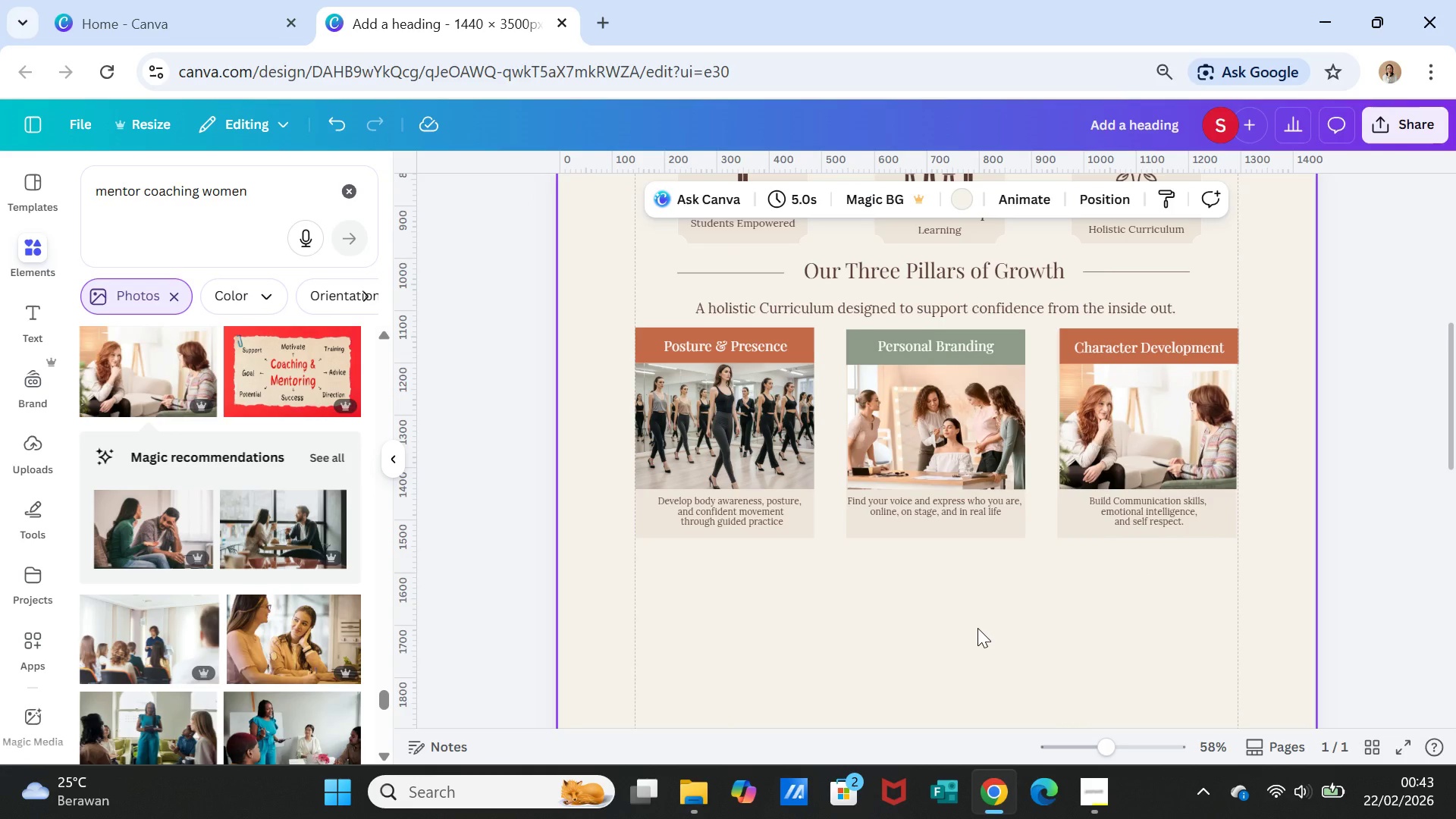 
left_click([772, 267])
 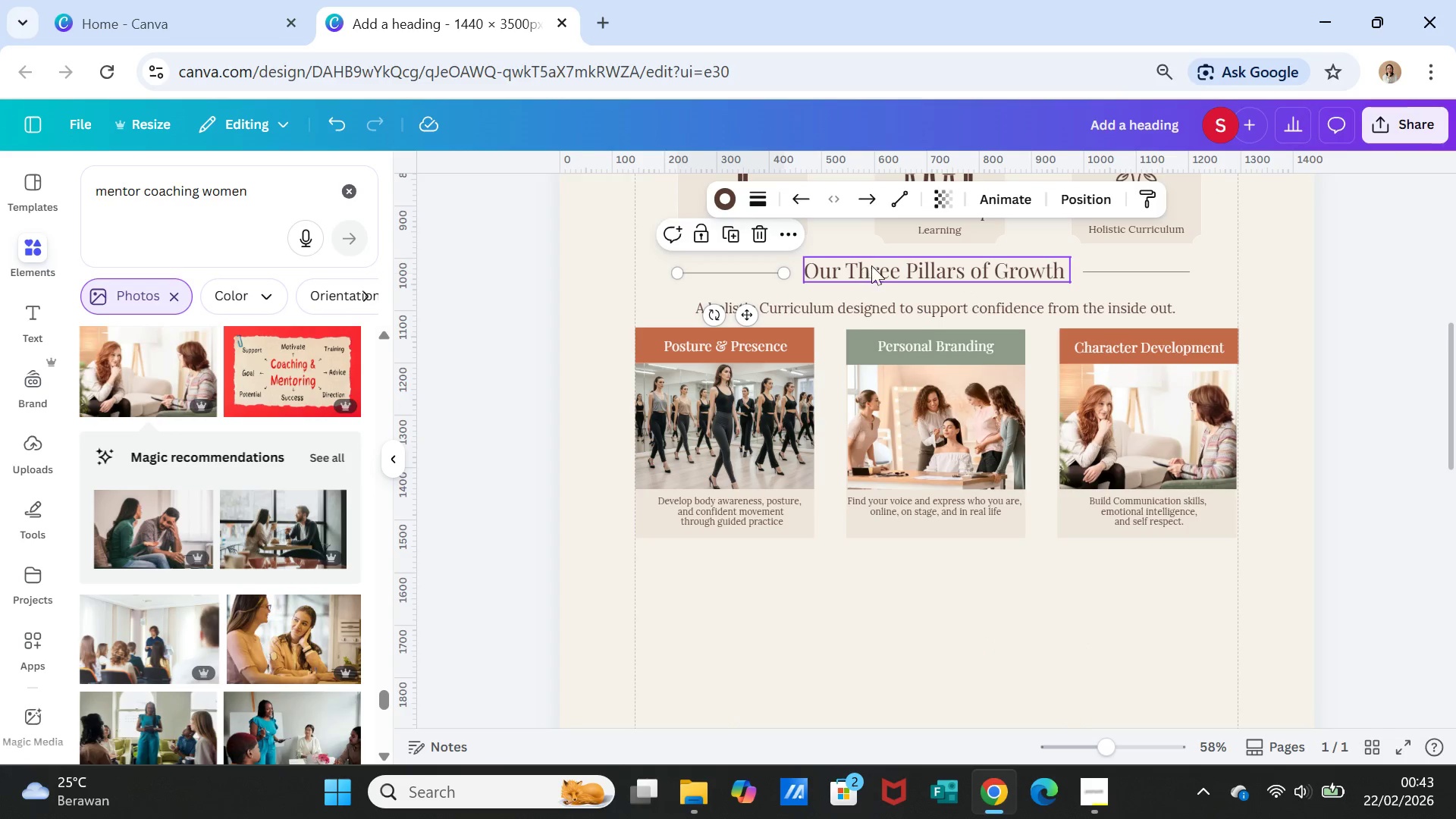 
hold_key(key=ShiftLeft, duration=2.16)
left_click([878, 259])
 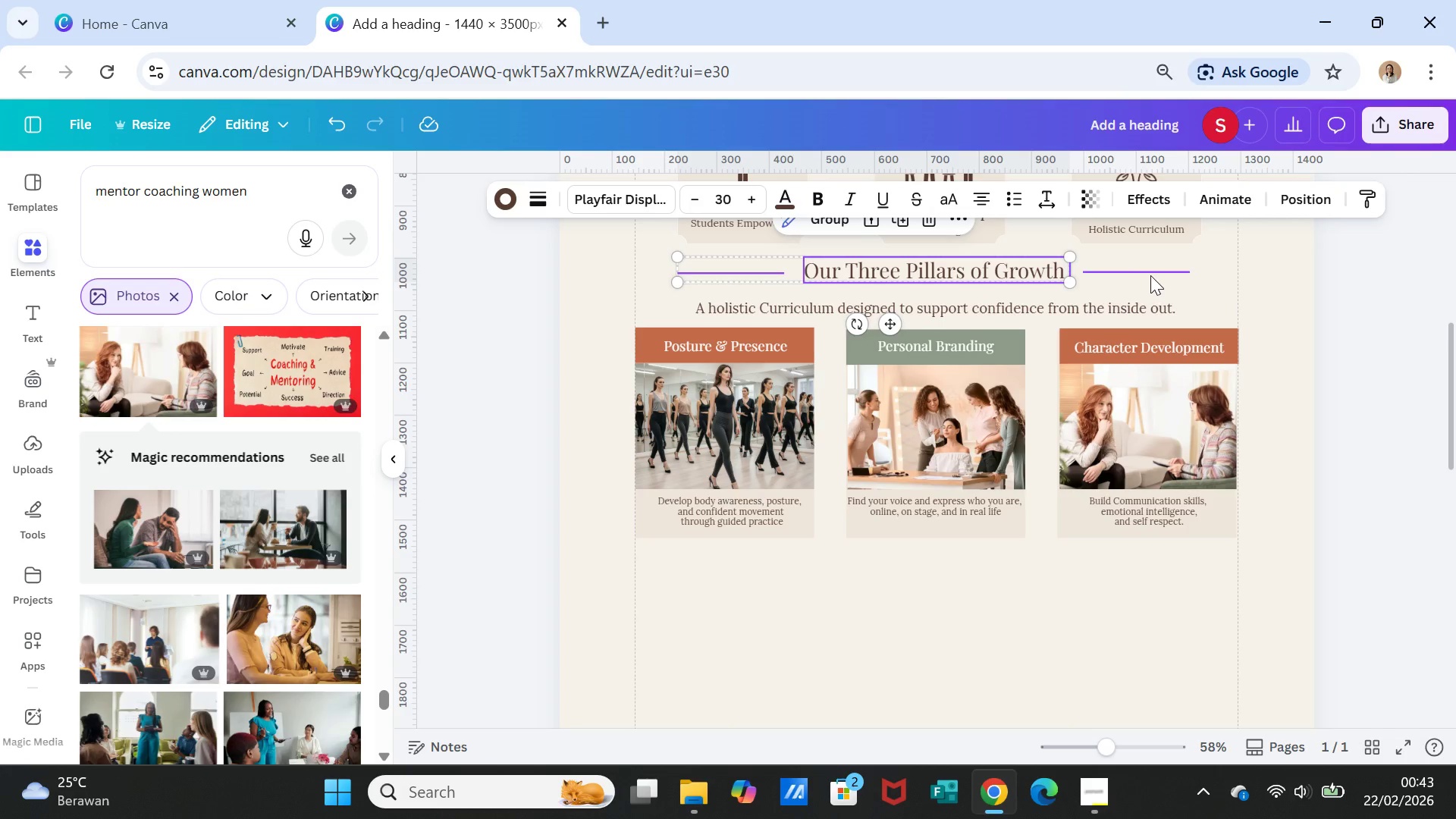 
left_click([1150, 275])
 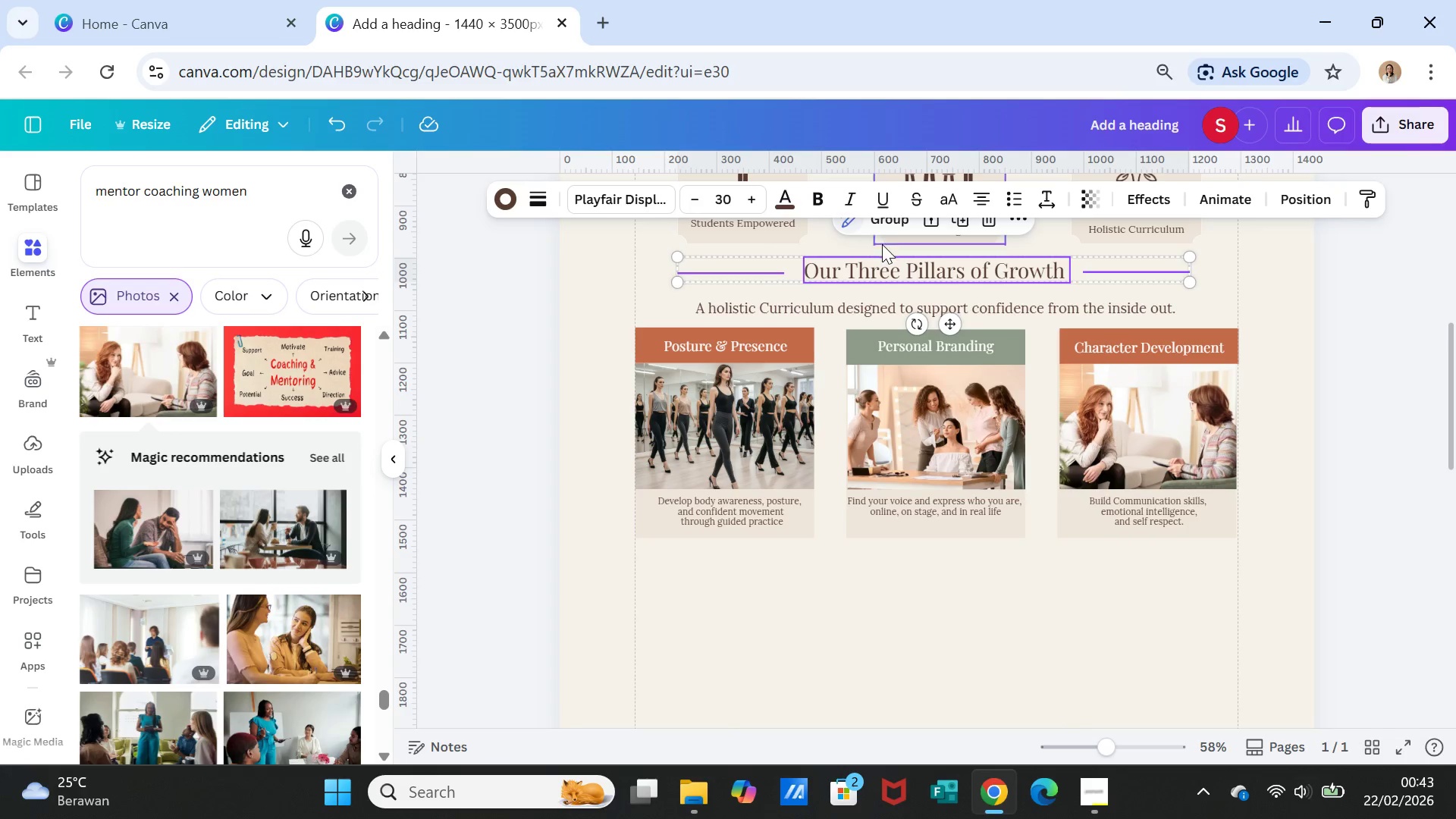 
left_click([885, 223])
 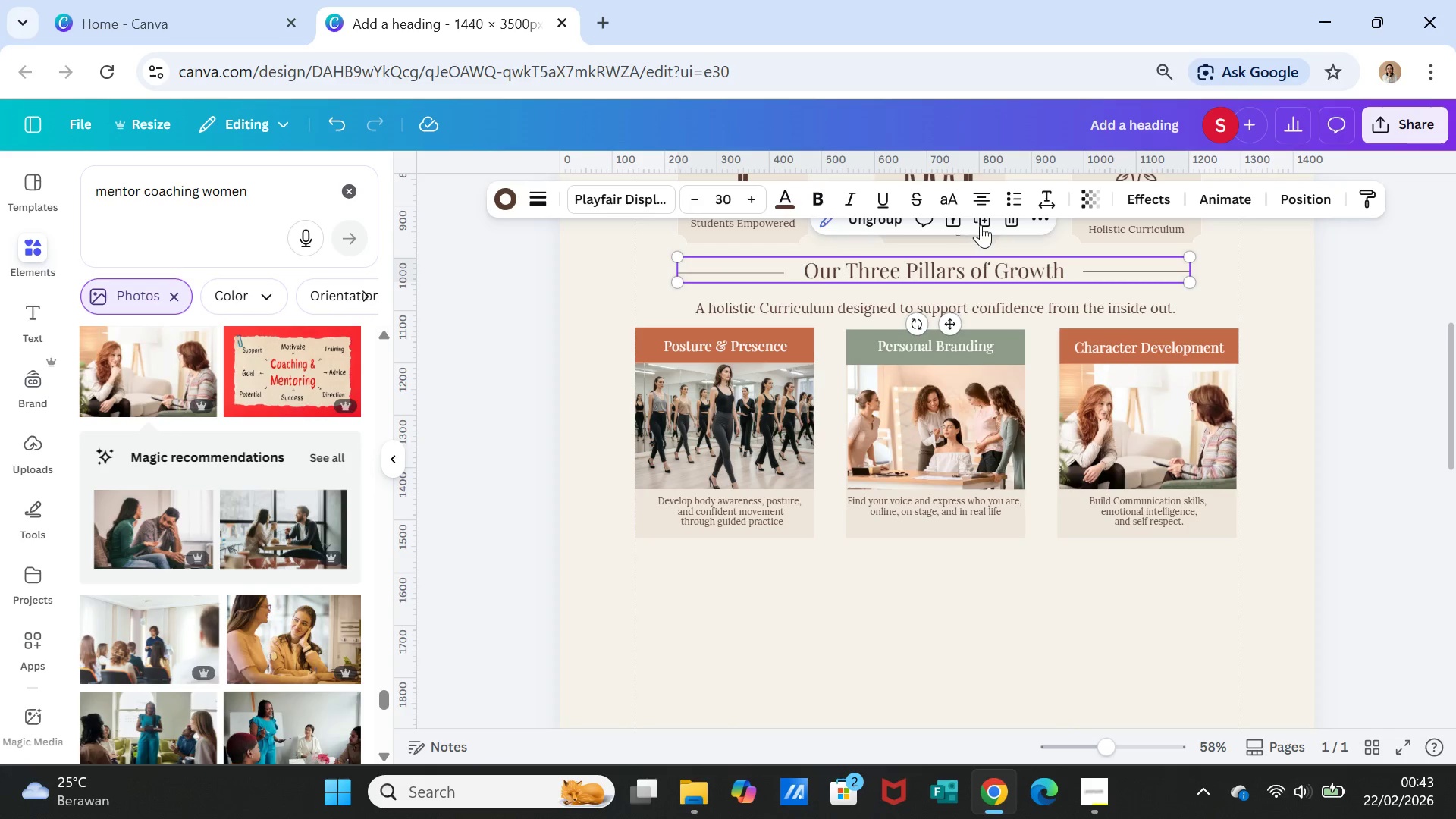 
left_click([981, 222])
 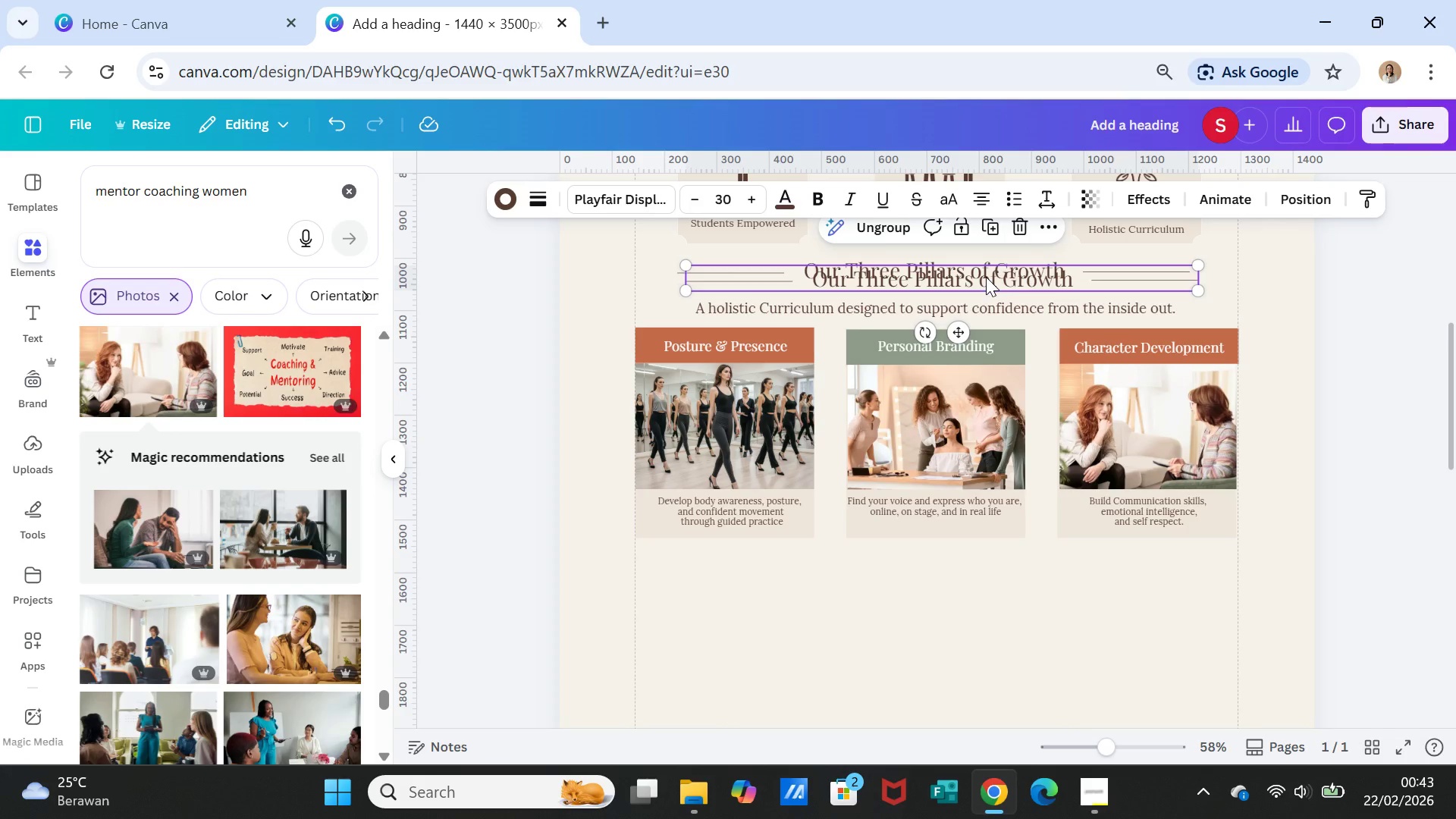 
left_click_drag(start_coordinate=[986, 277], to_coordinate=[981, 582])
 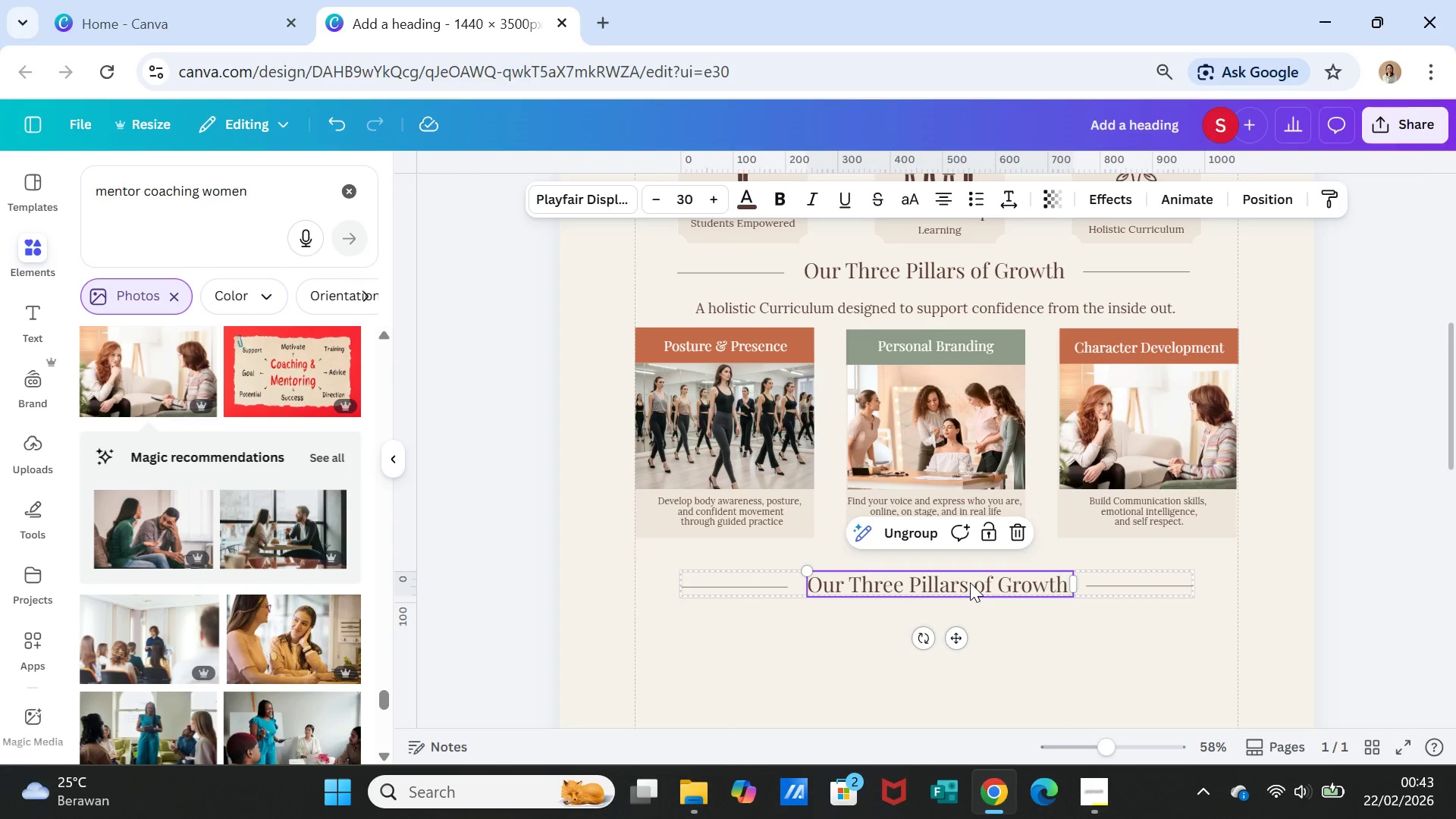 
double_click([970, 582])
 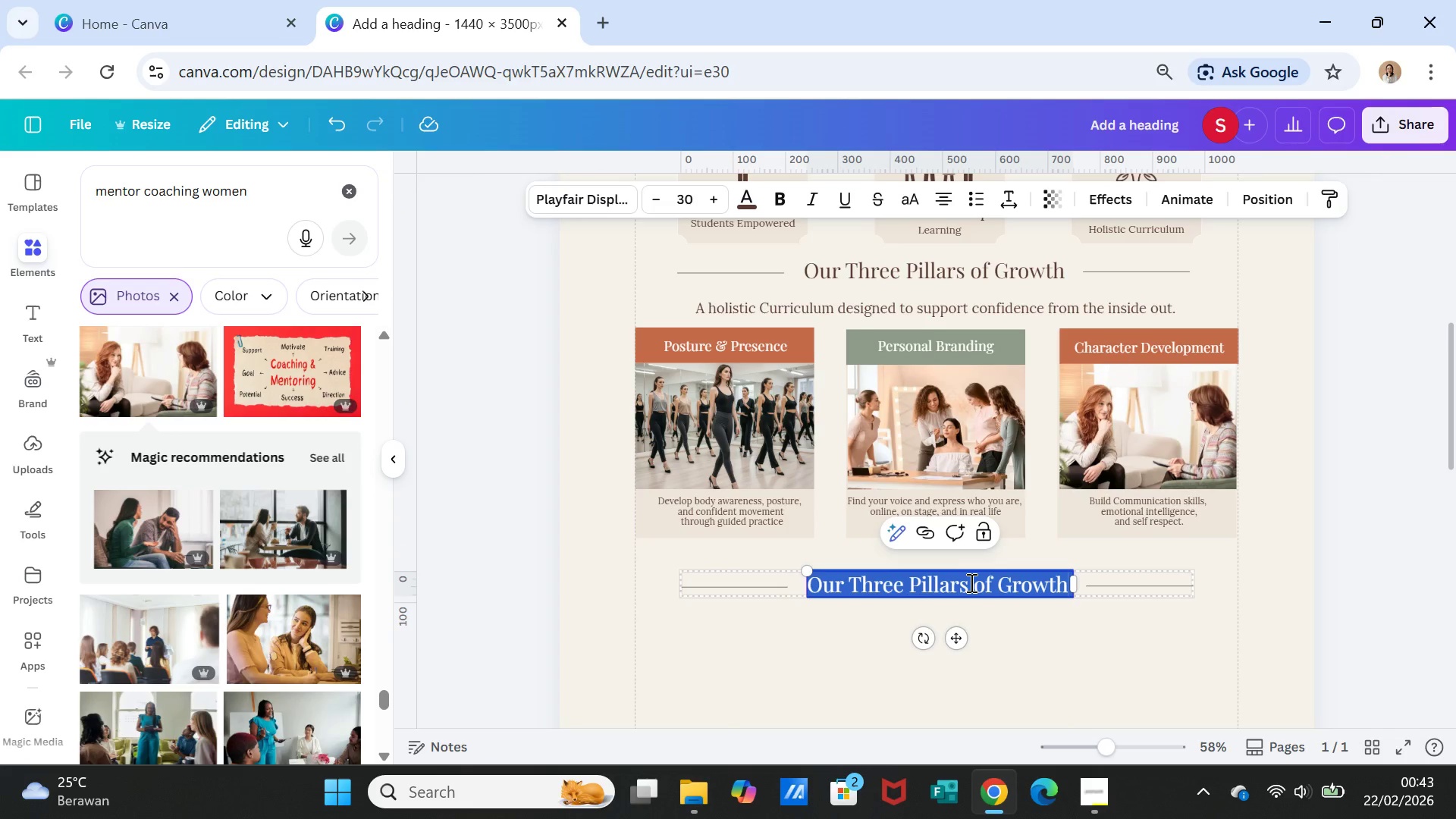 
triple_click([970, 582])
 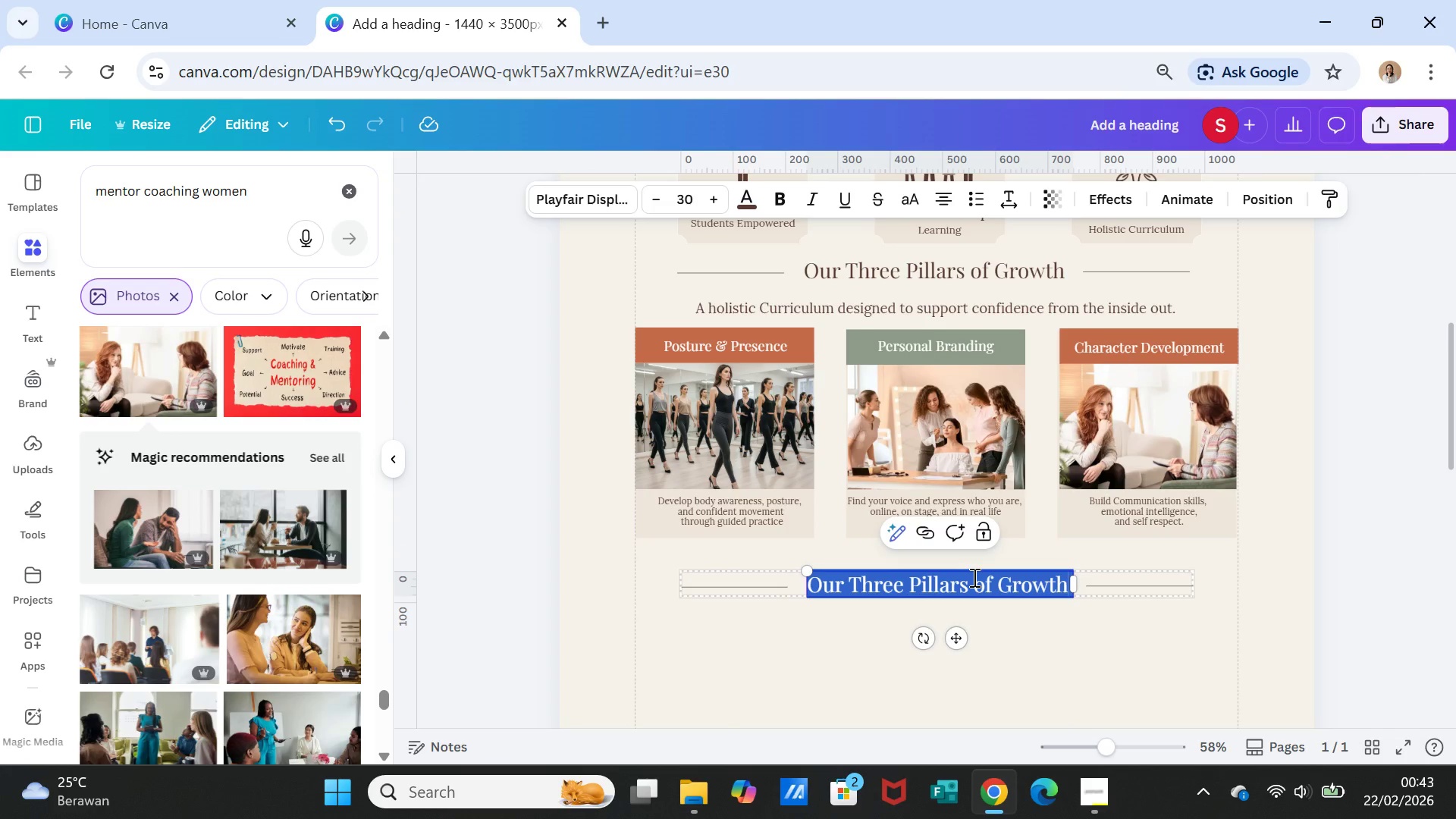 
type(Tras)
key(Backspace)
type(nsformation in Action)
 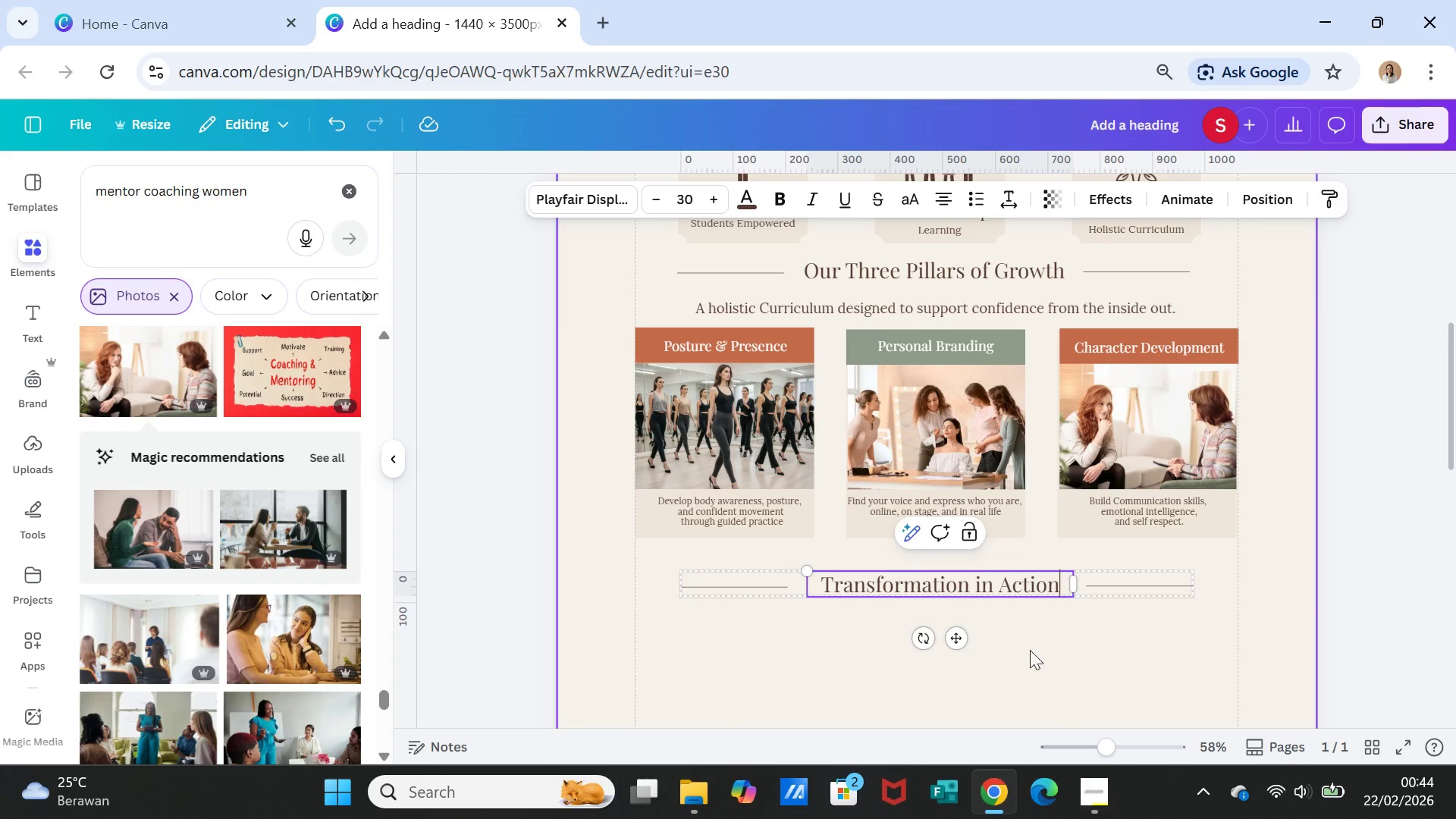 
left_click([1047, 665])
 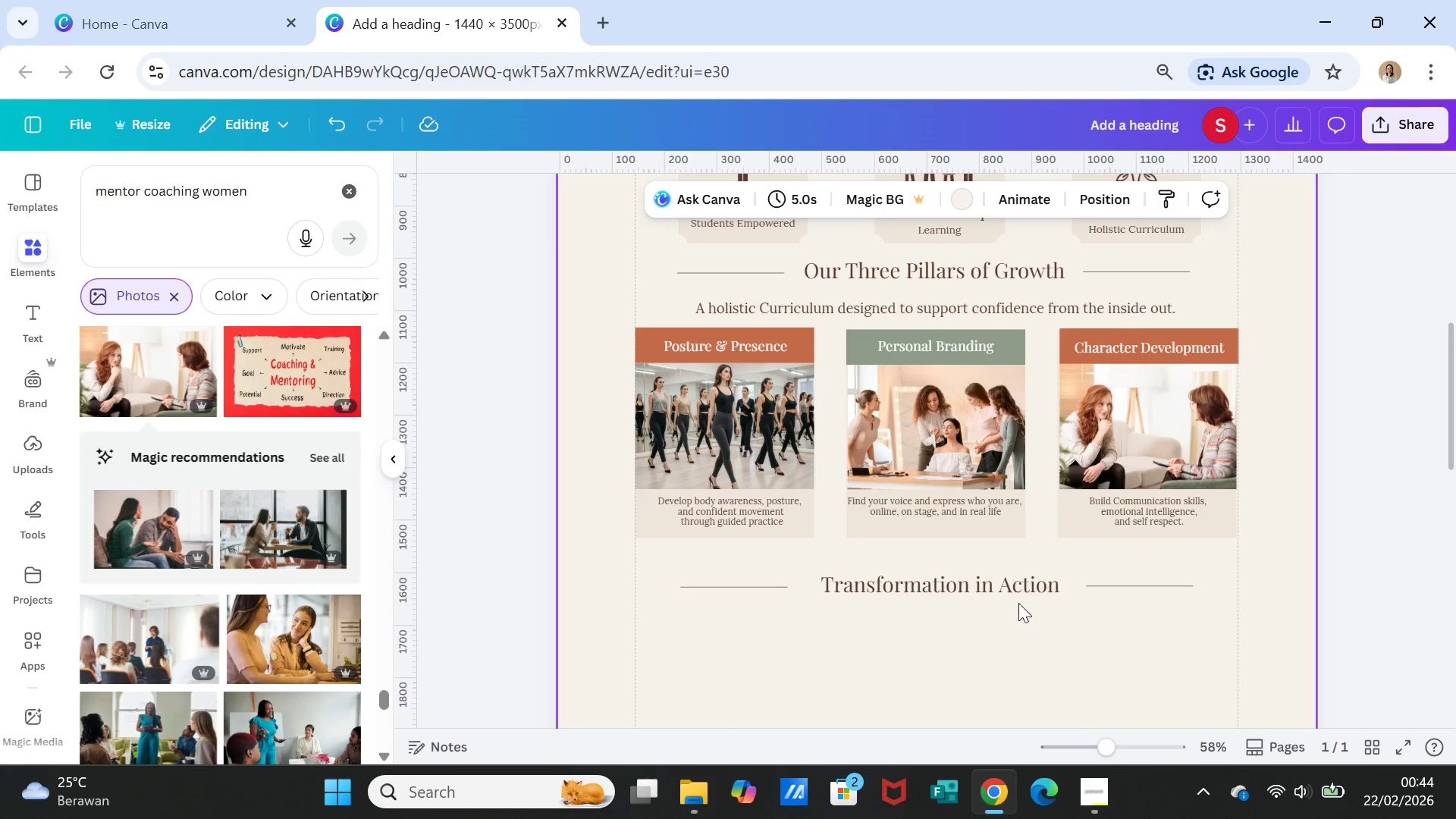 
left_click_drag(start_coordinate=[1015, 590], to_coordinate=[1015, 578])
 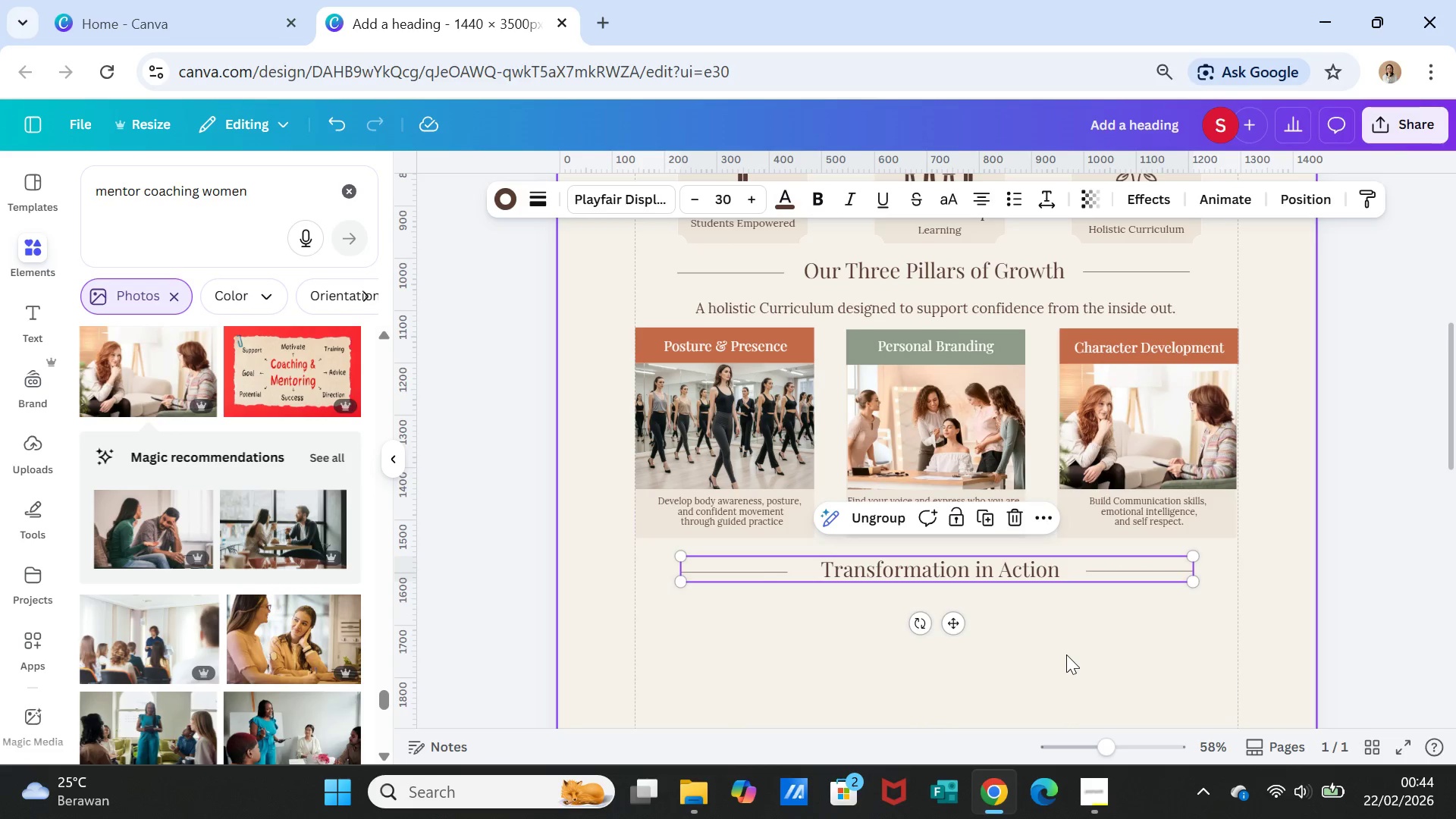 
left_click([1066, 654])
 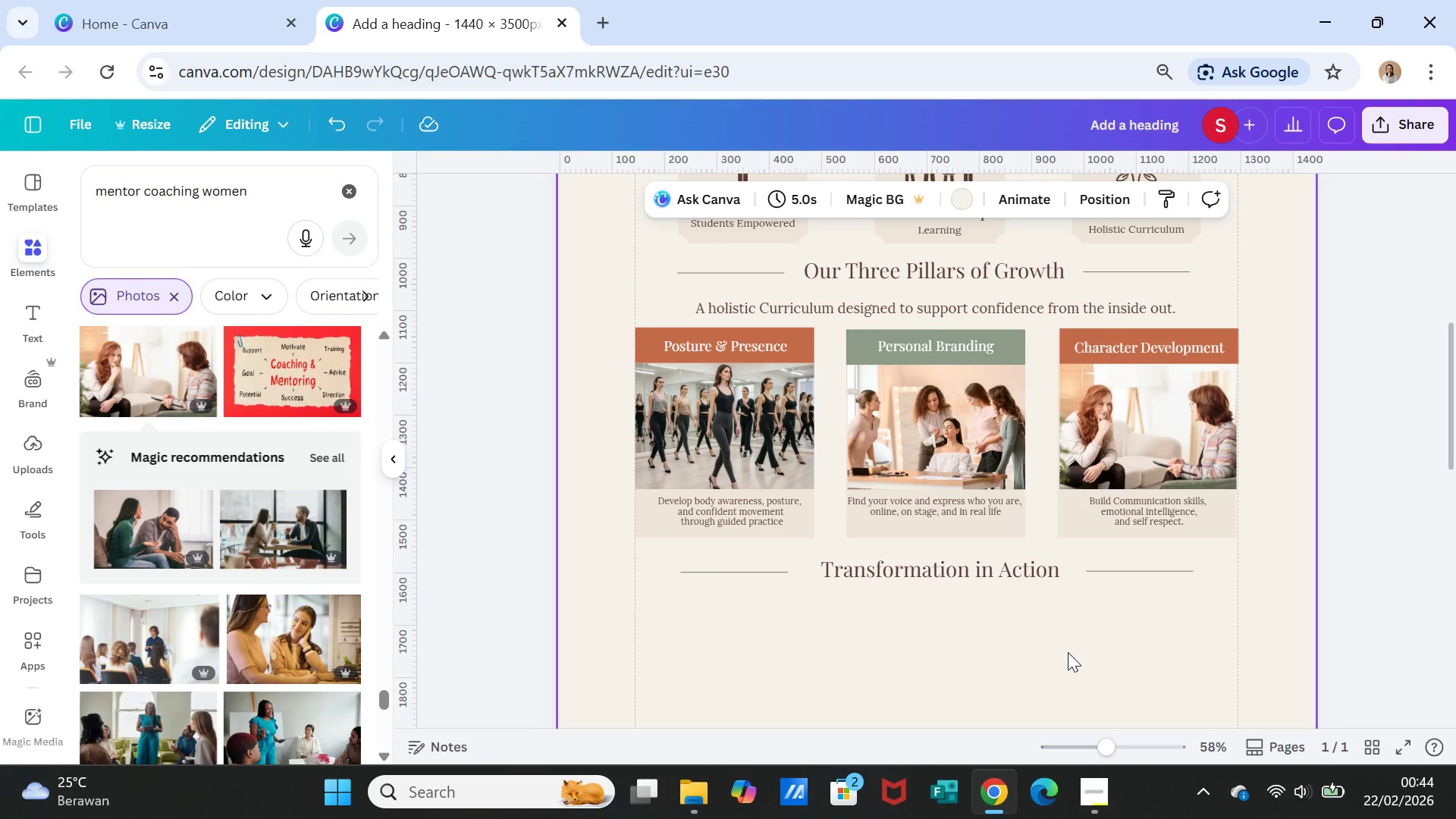 
wait(7.53)
 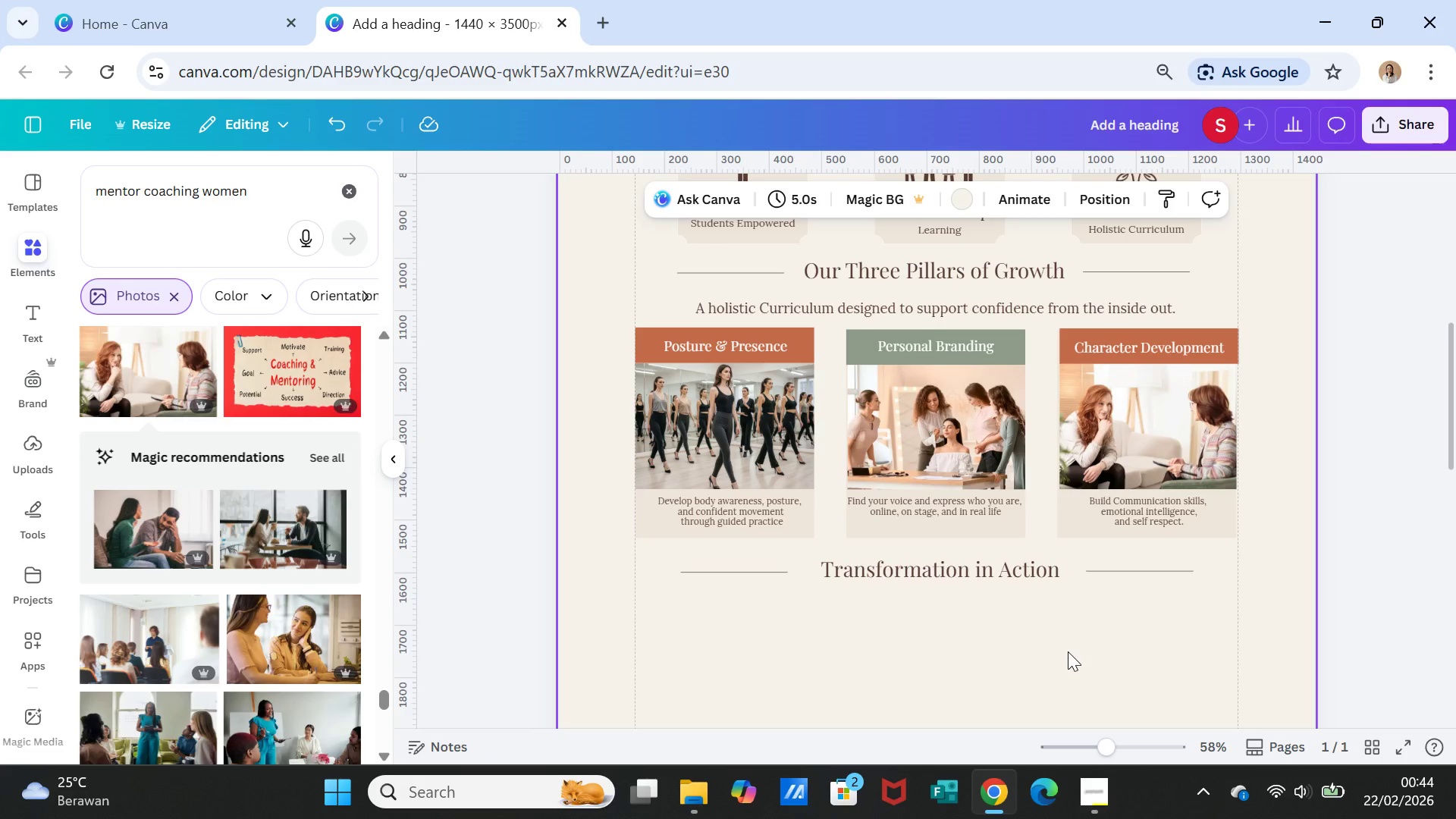 
left_click_drag(start_coordinate=[1039, 310], to_coordinate=[1040, 306])
 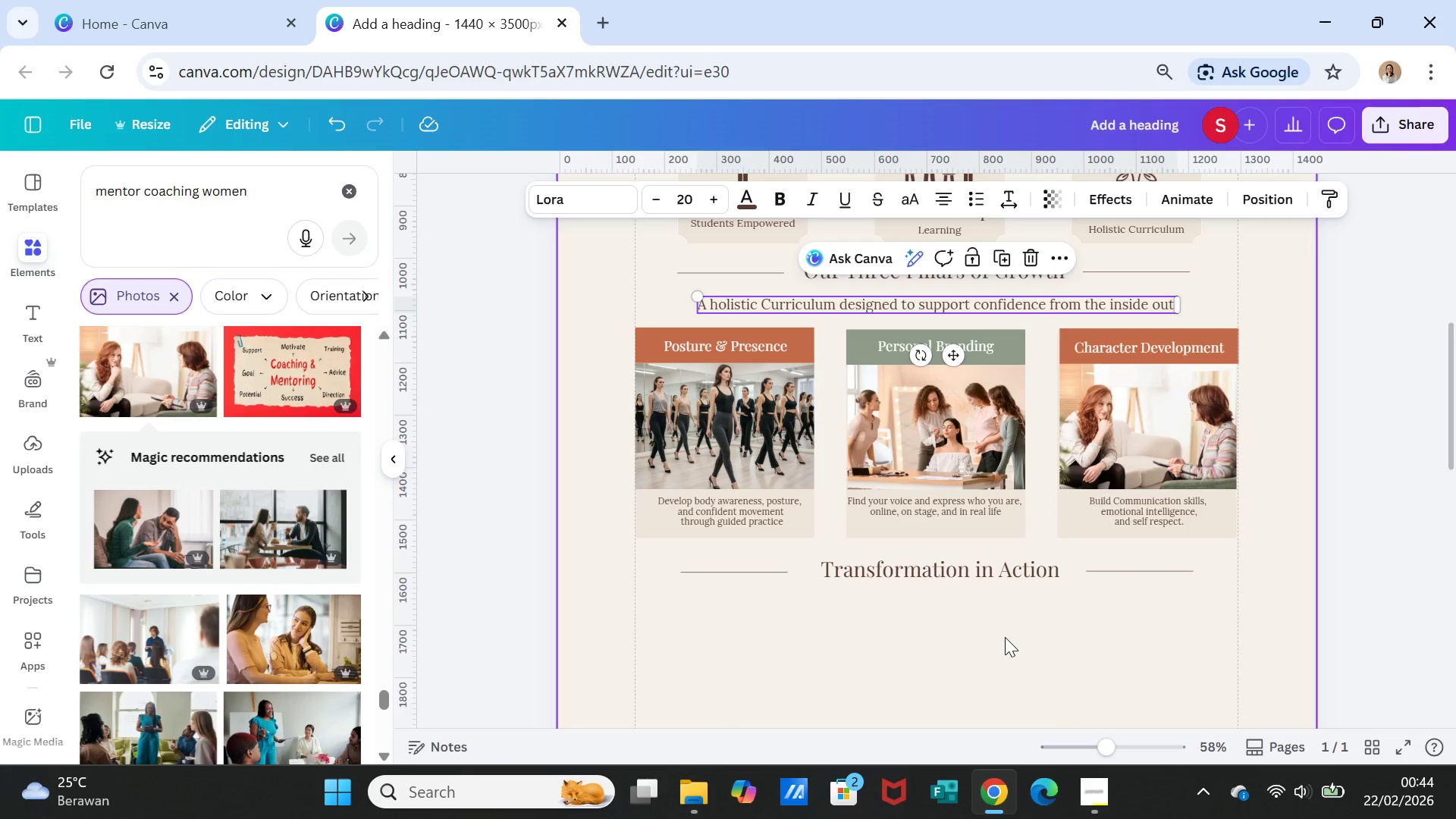 
left_click([1008, 642])
 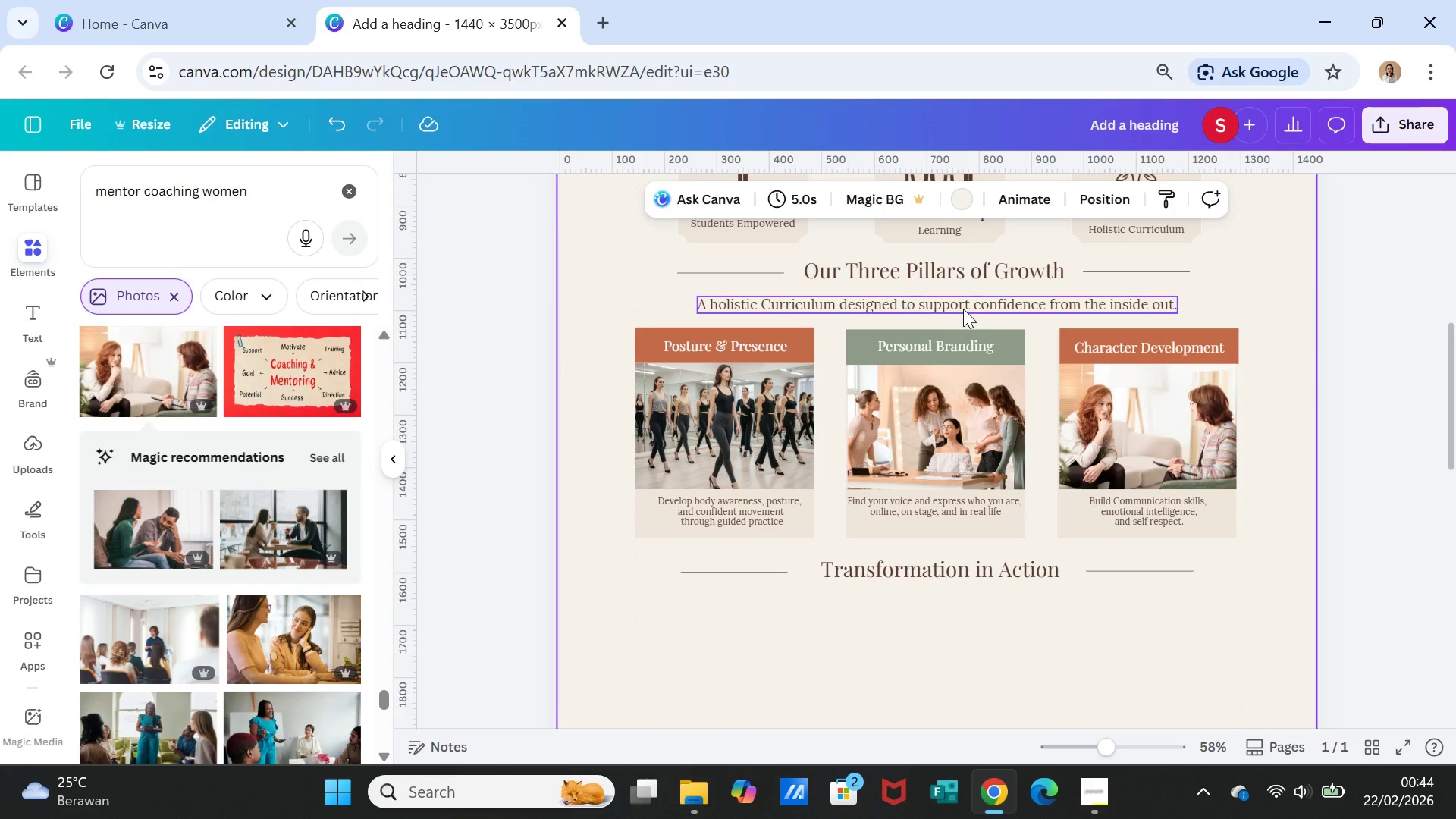 
left_click([963, 309])
 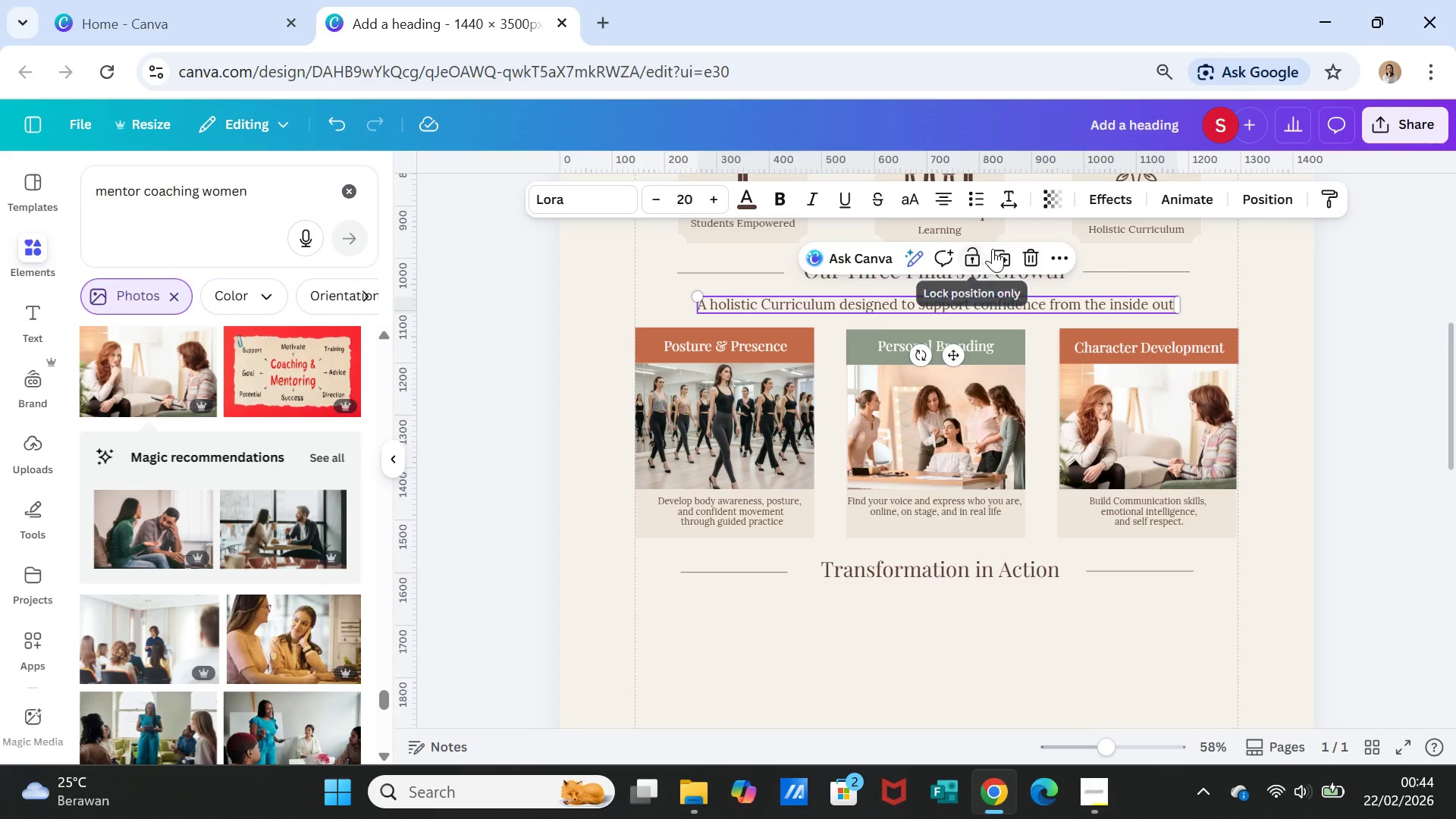 
left_click([996, 249])
 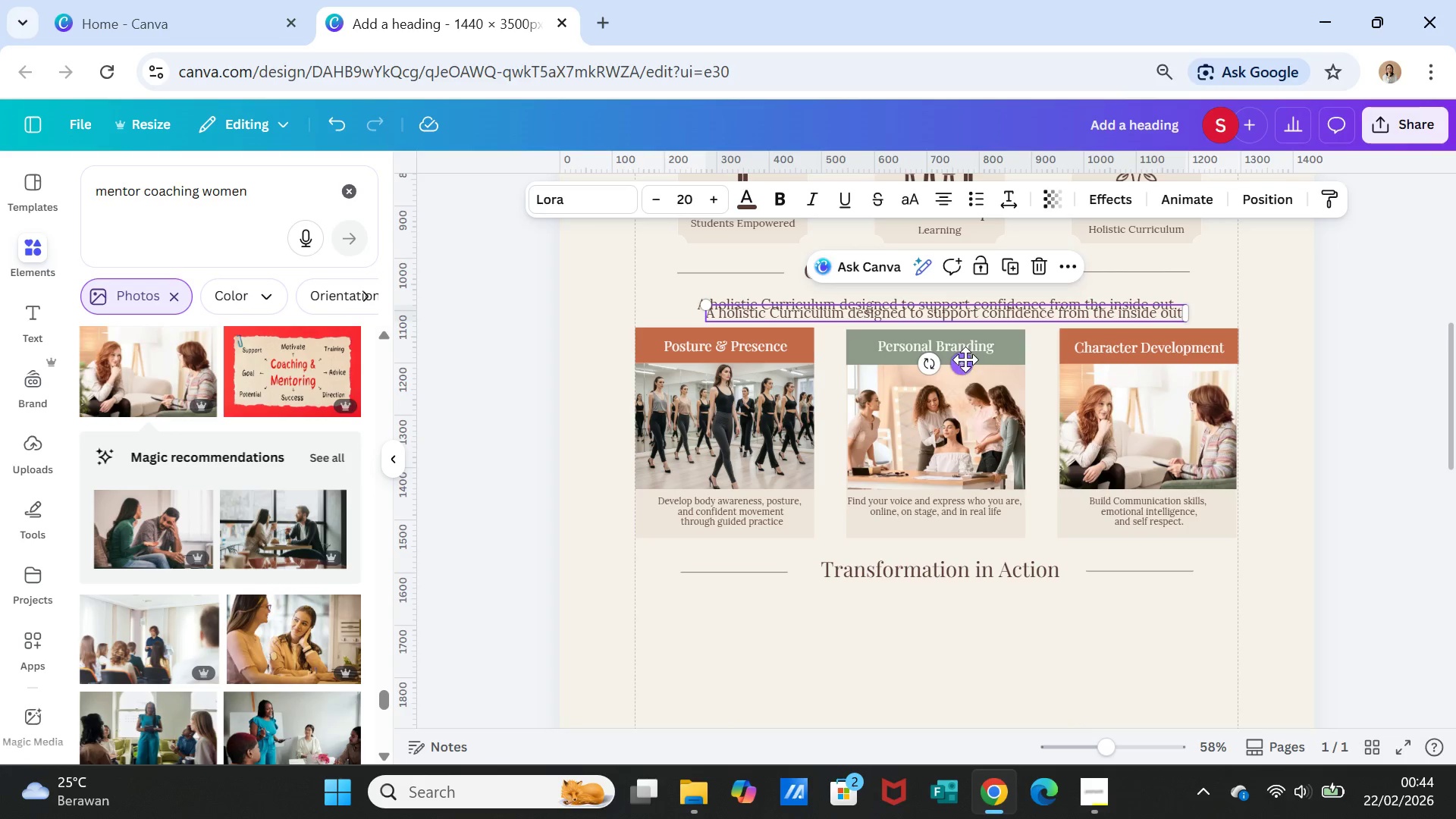 
left_click_drag(start_coordinate=[965, 359], to_coordinate=[949, 652])
 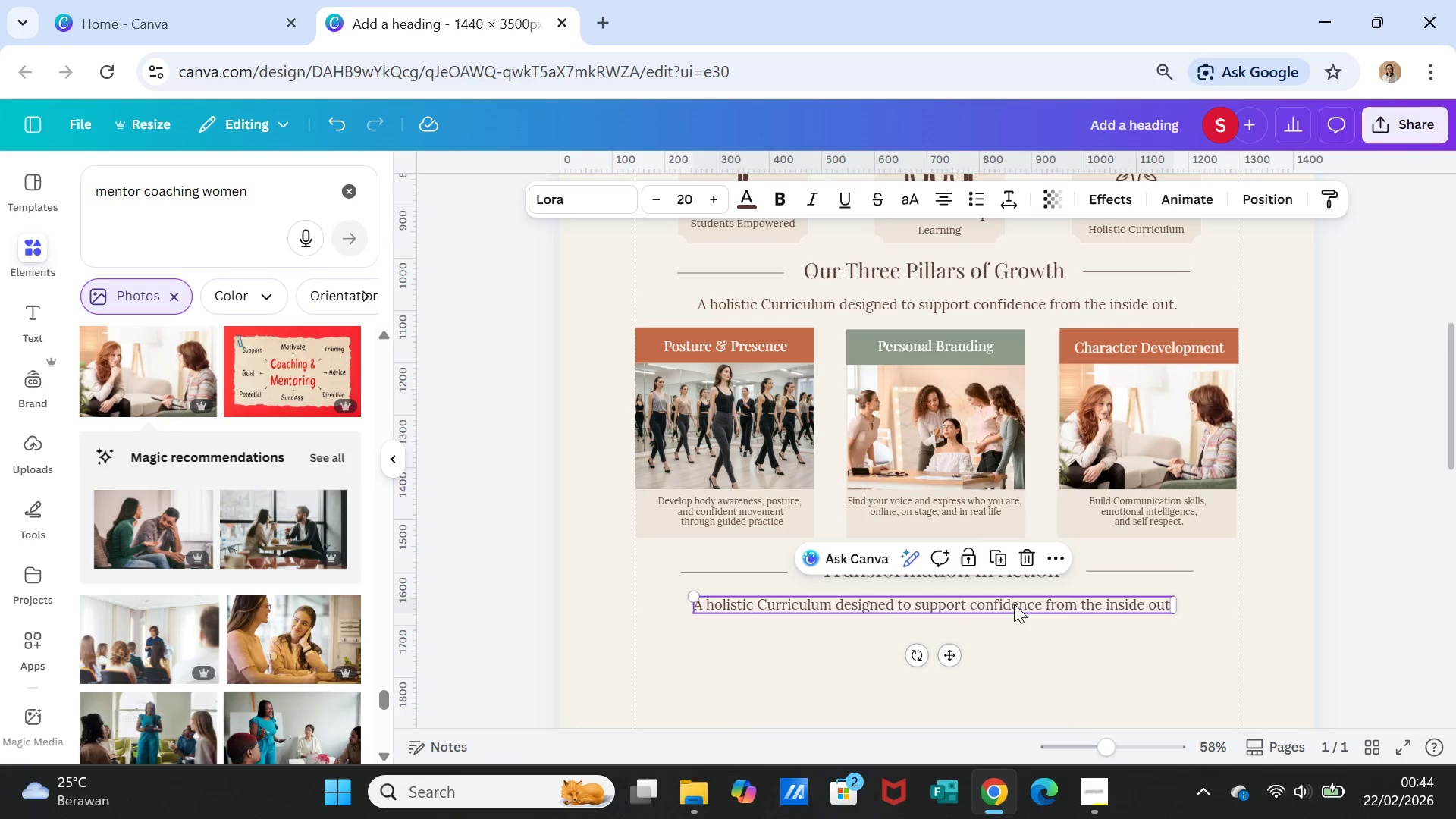 
double_click([1014, 604])
 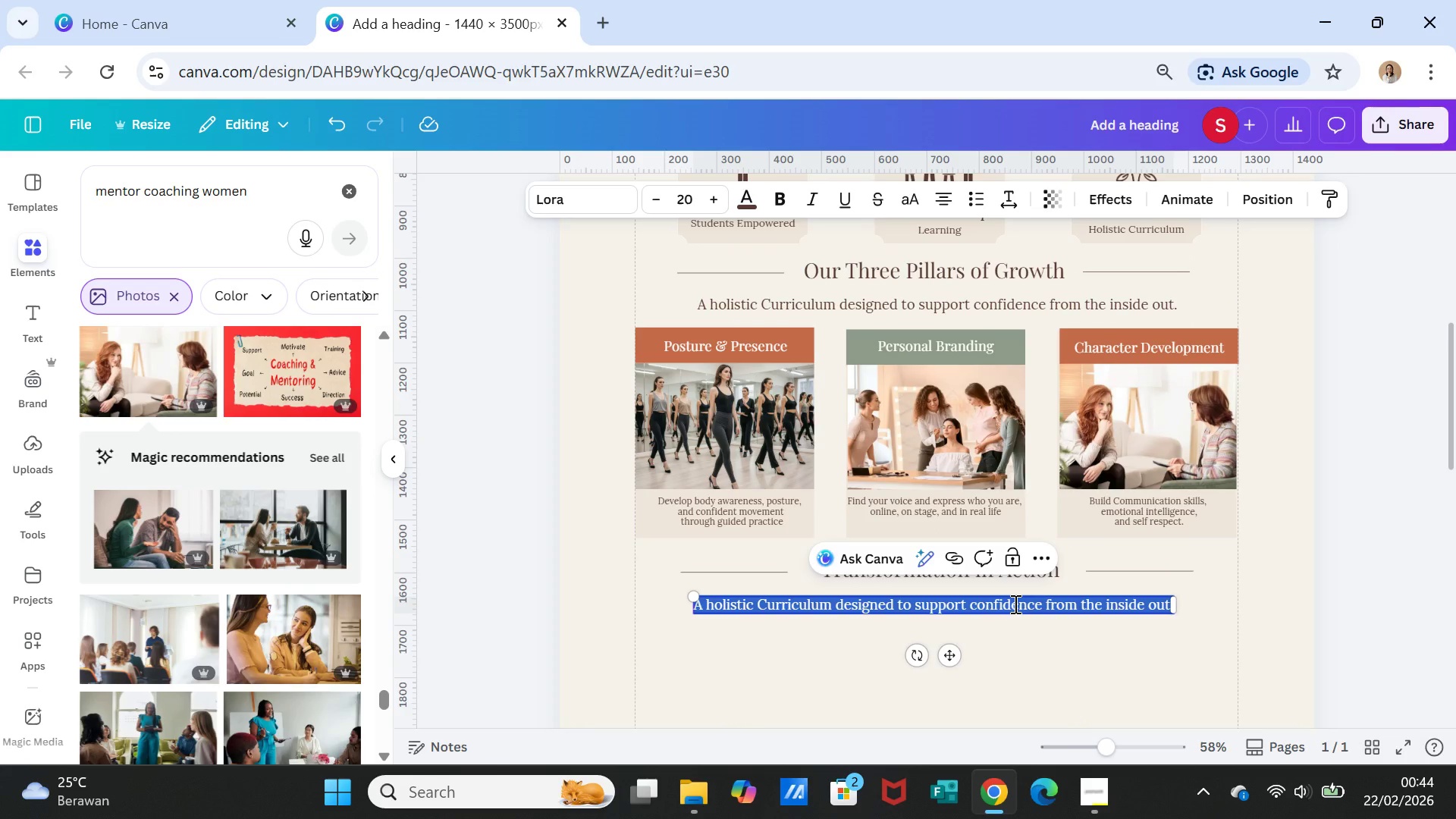 
triple_click([1014, 604])
 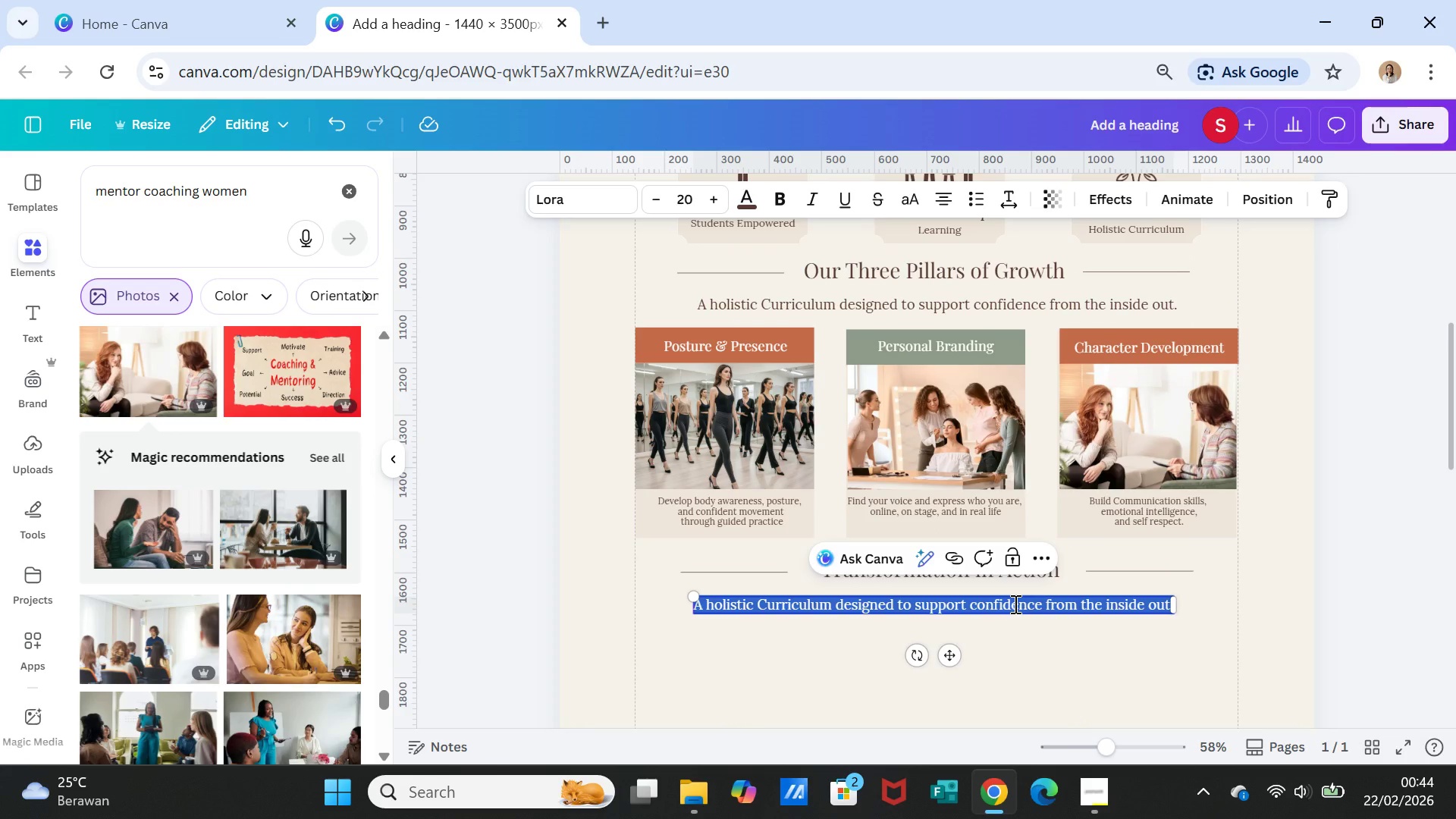 
wait(5.05)
 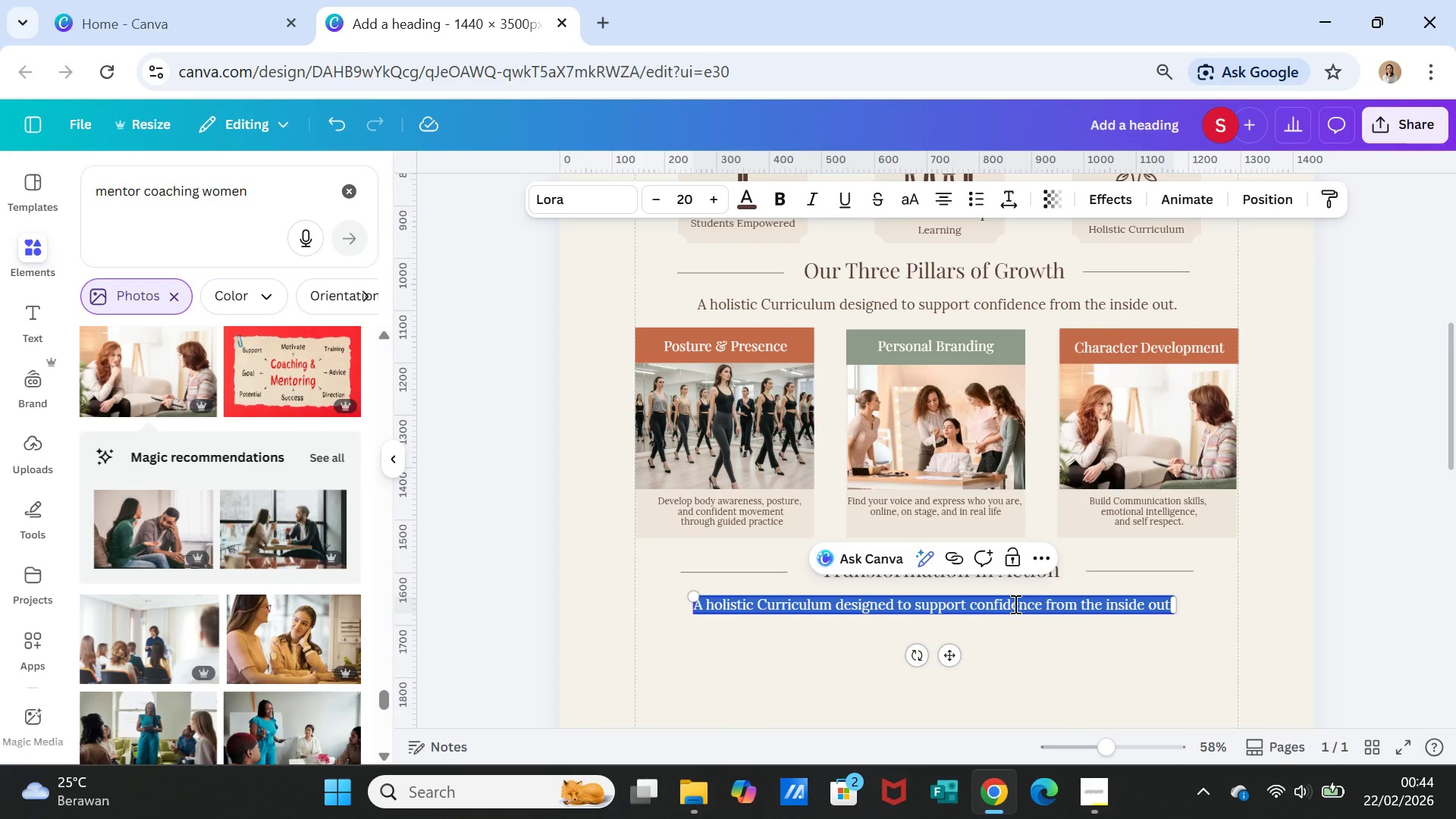 
type(Confidence is not )
 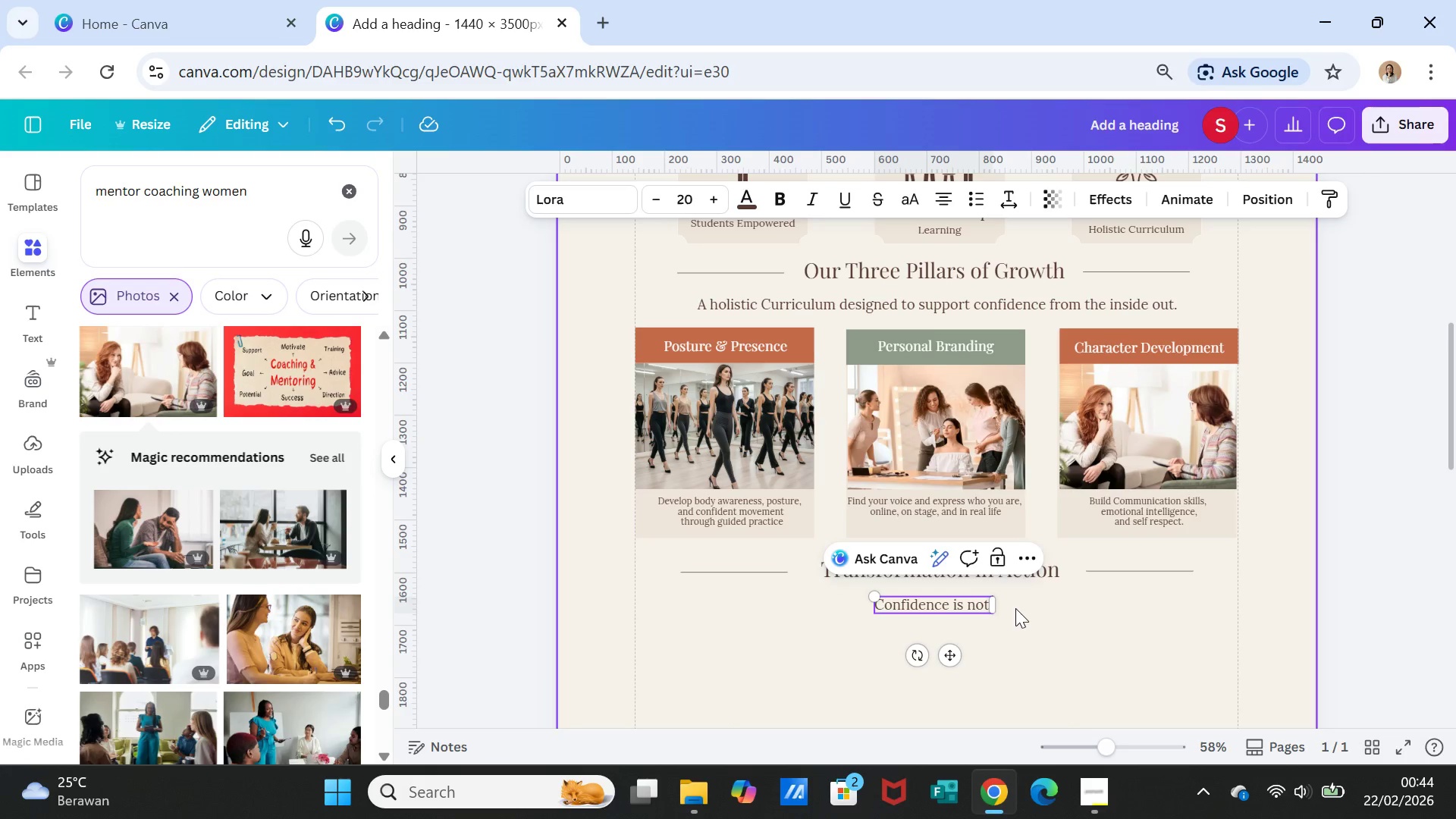 
wait(5.5)
 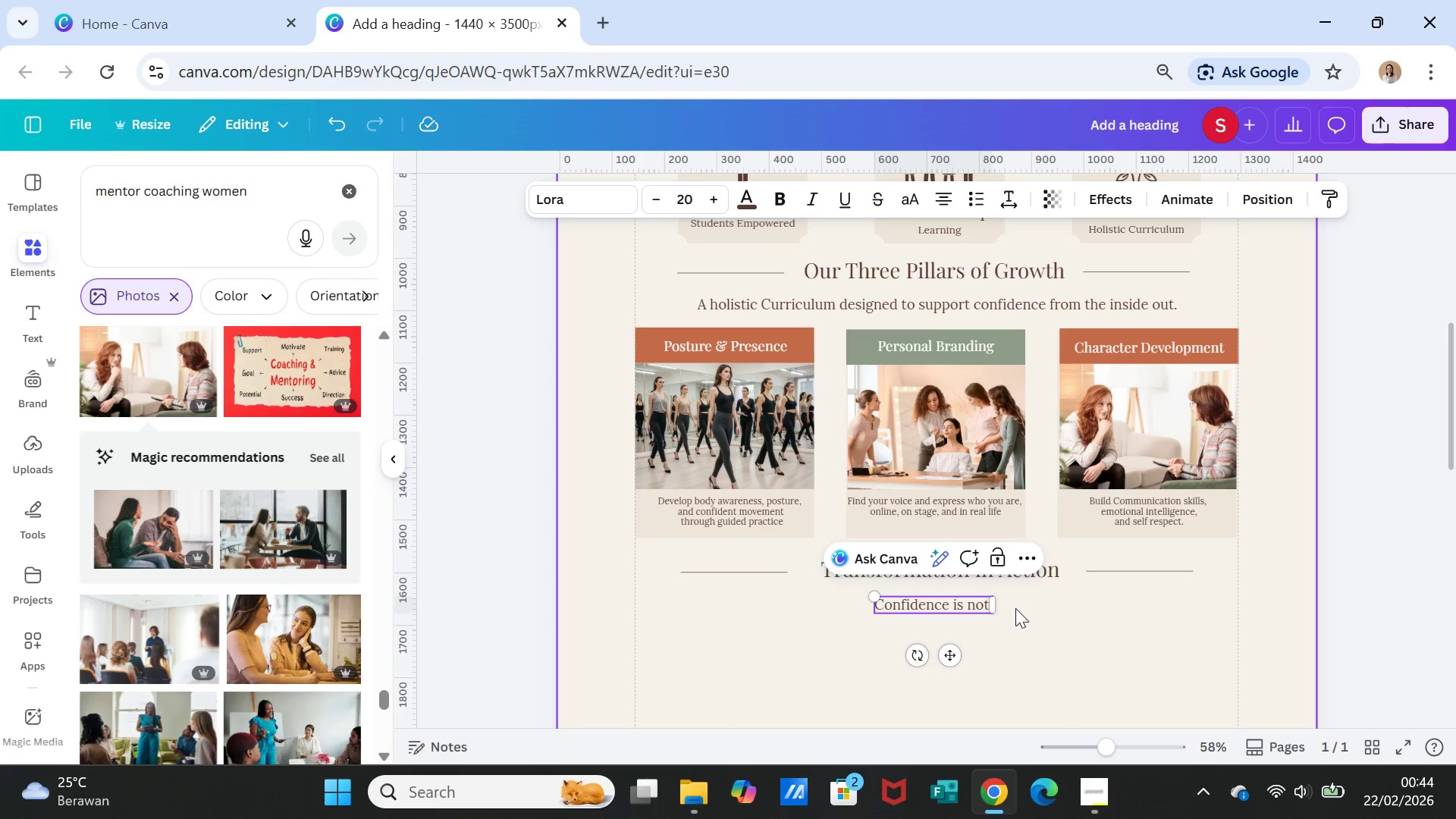 
key(T)
 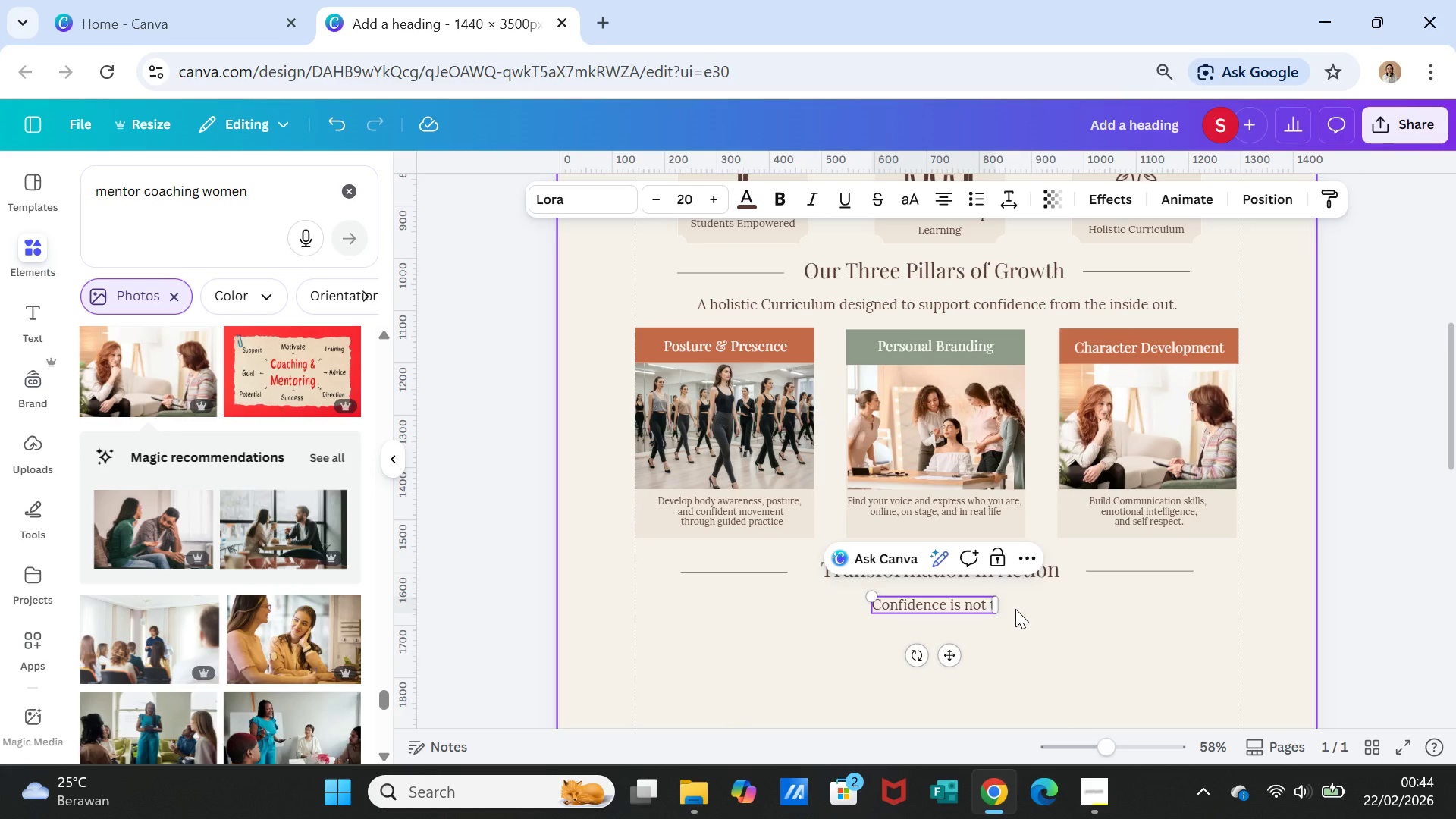 
type(aught )
 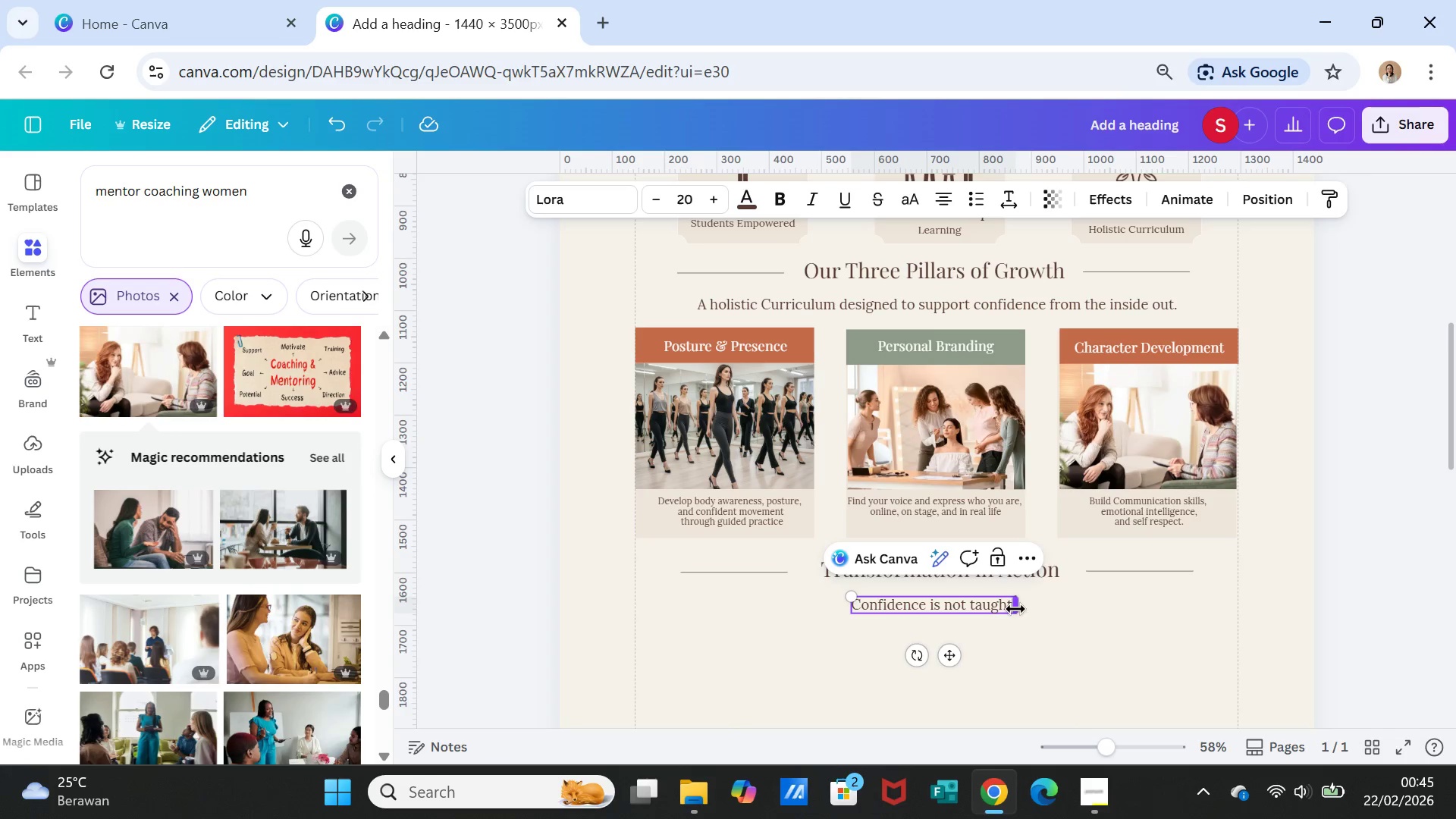 
wait(10.69)
 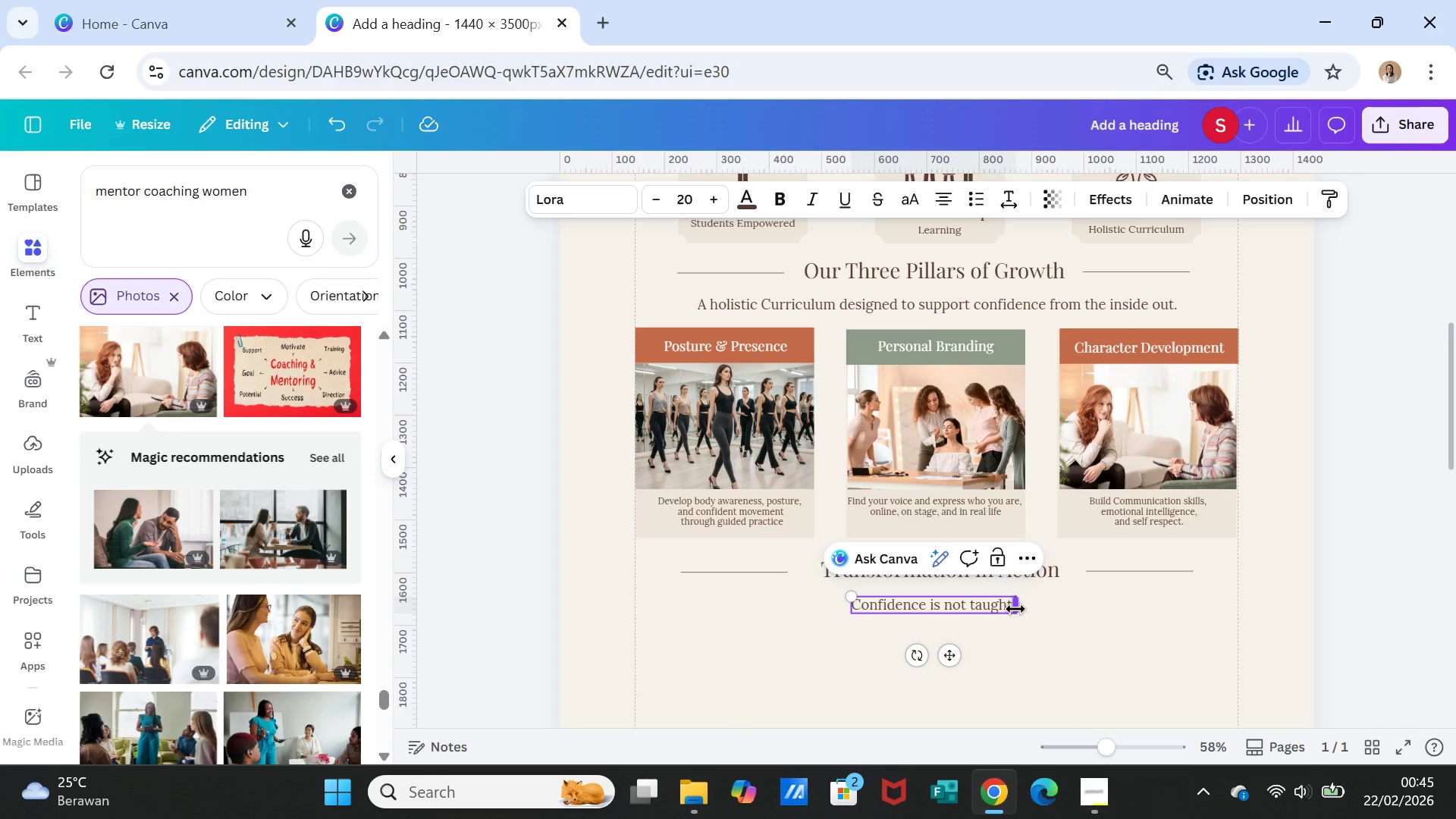 
key(I)
 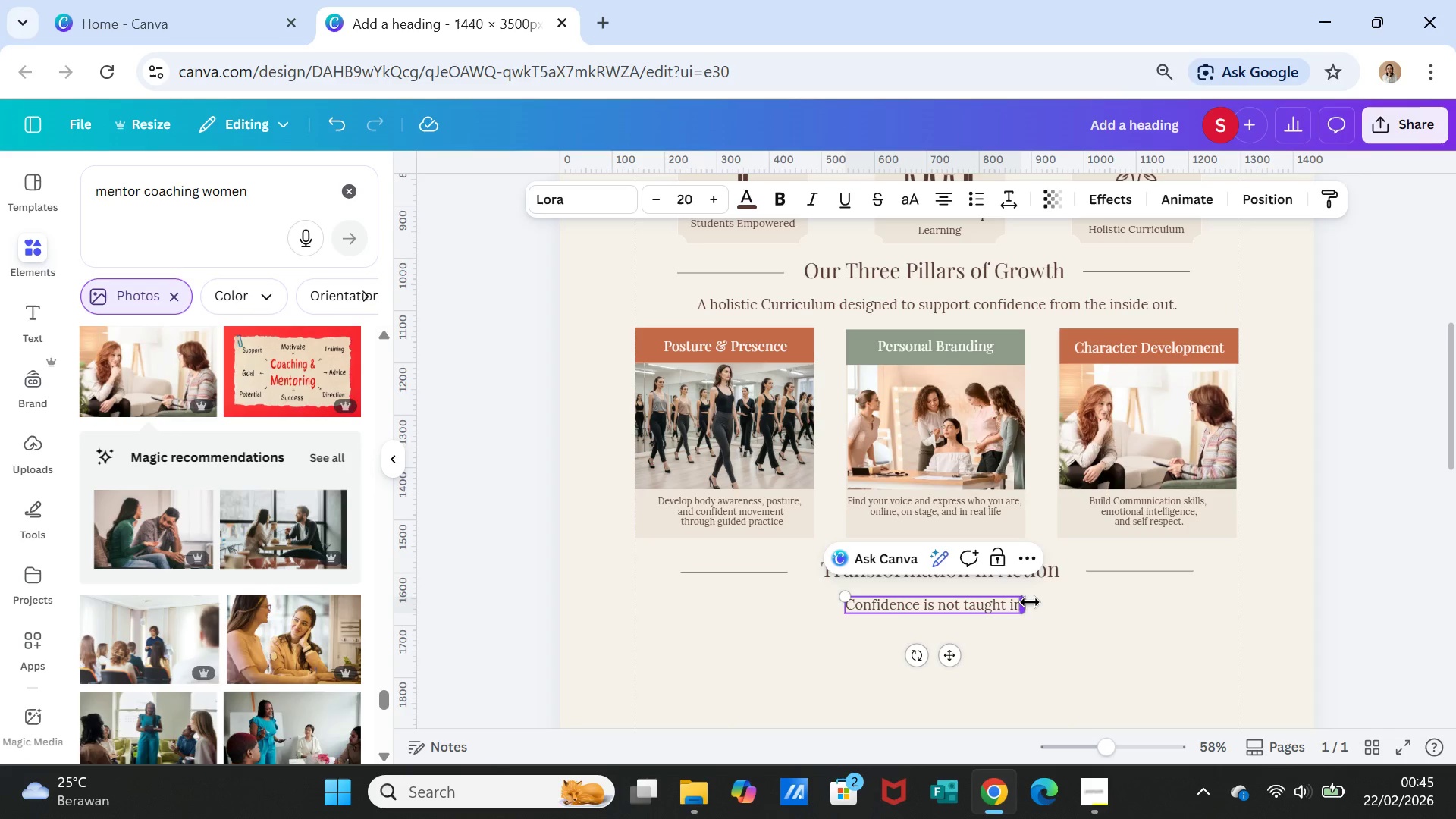 
type(n theory)
 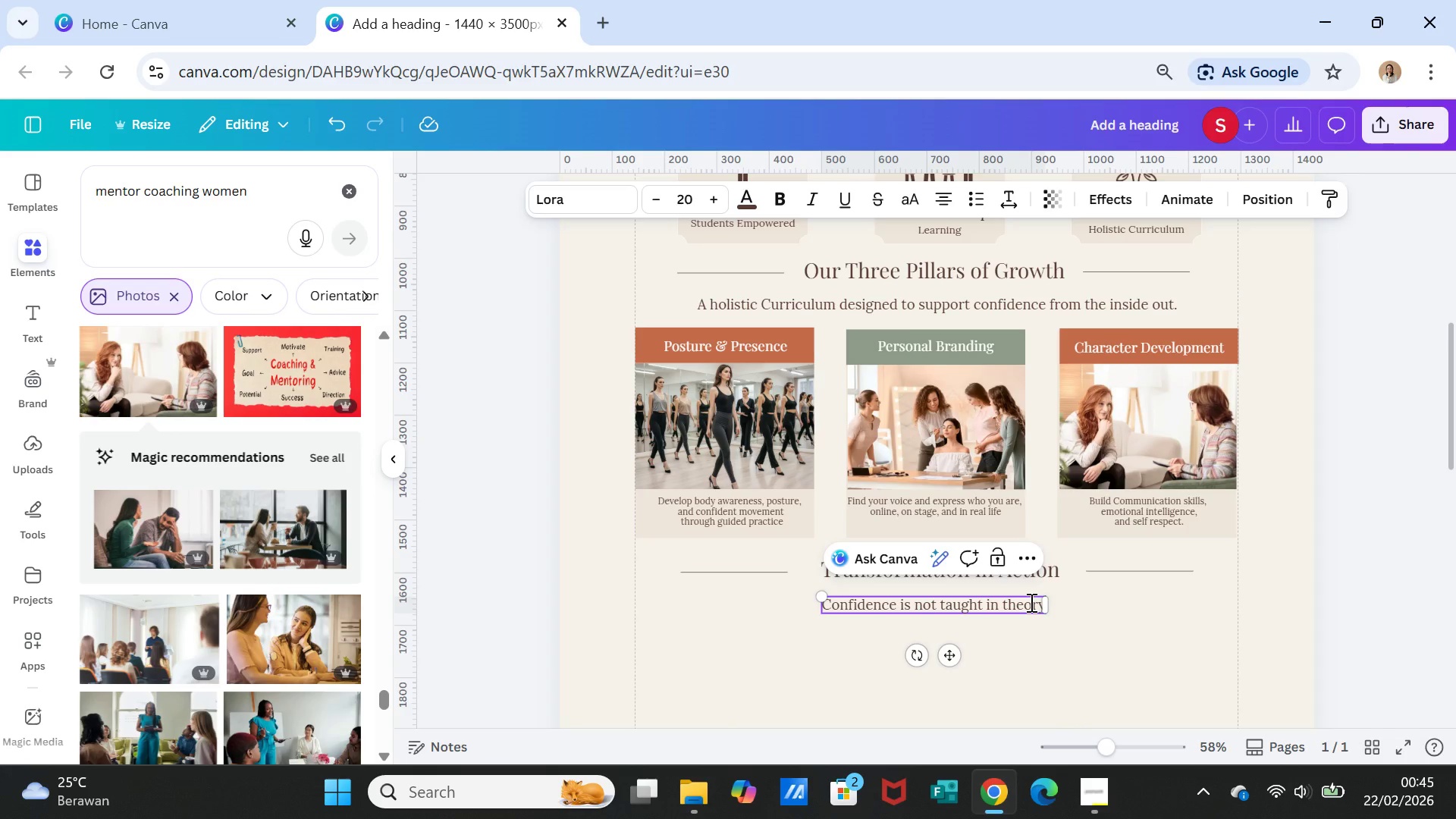 
type( alone. It's built through)
 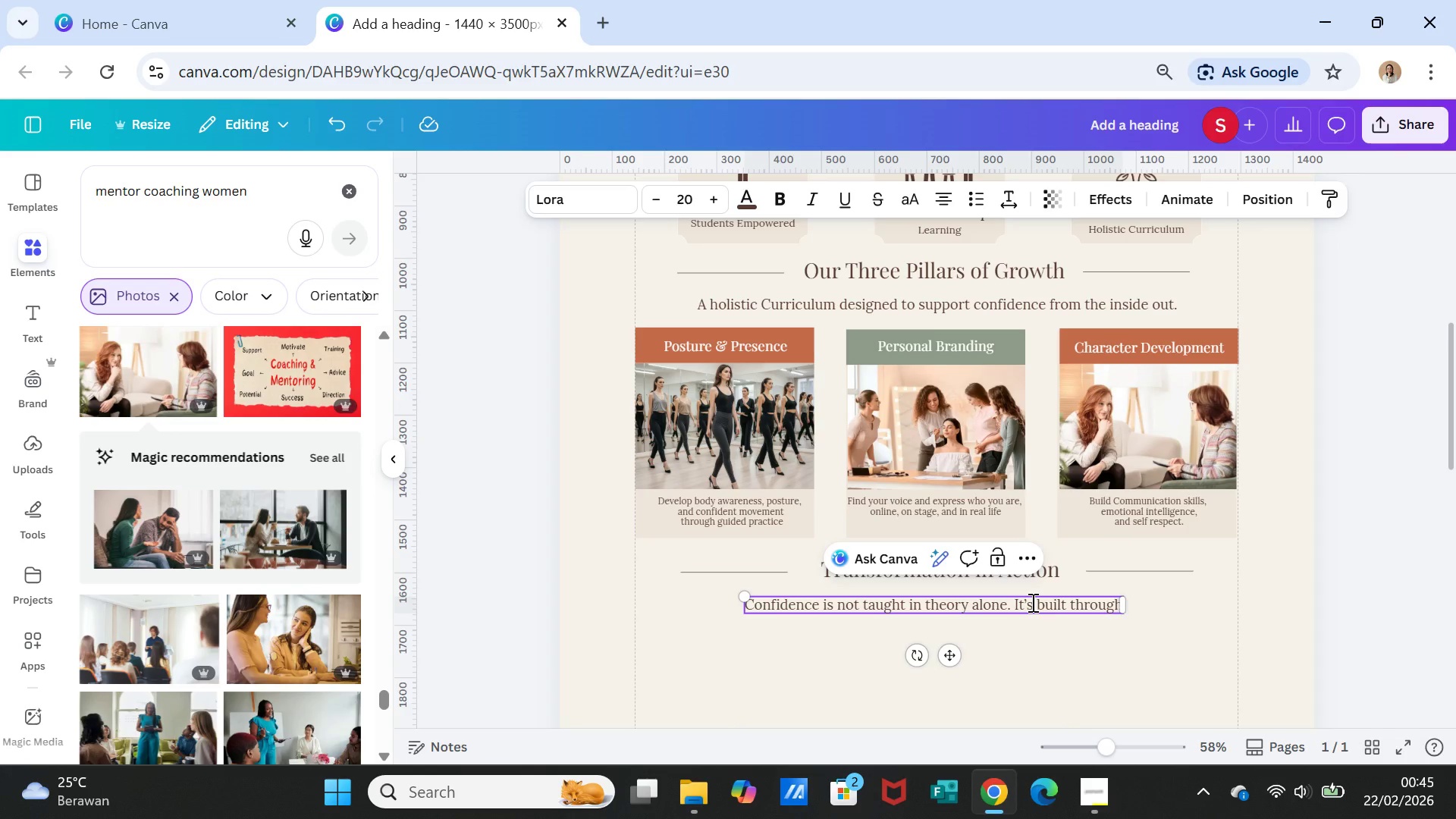 
wait(5.09)
 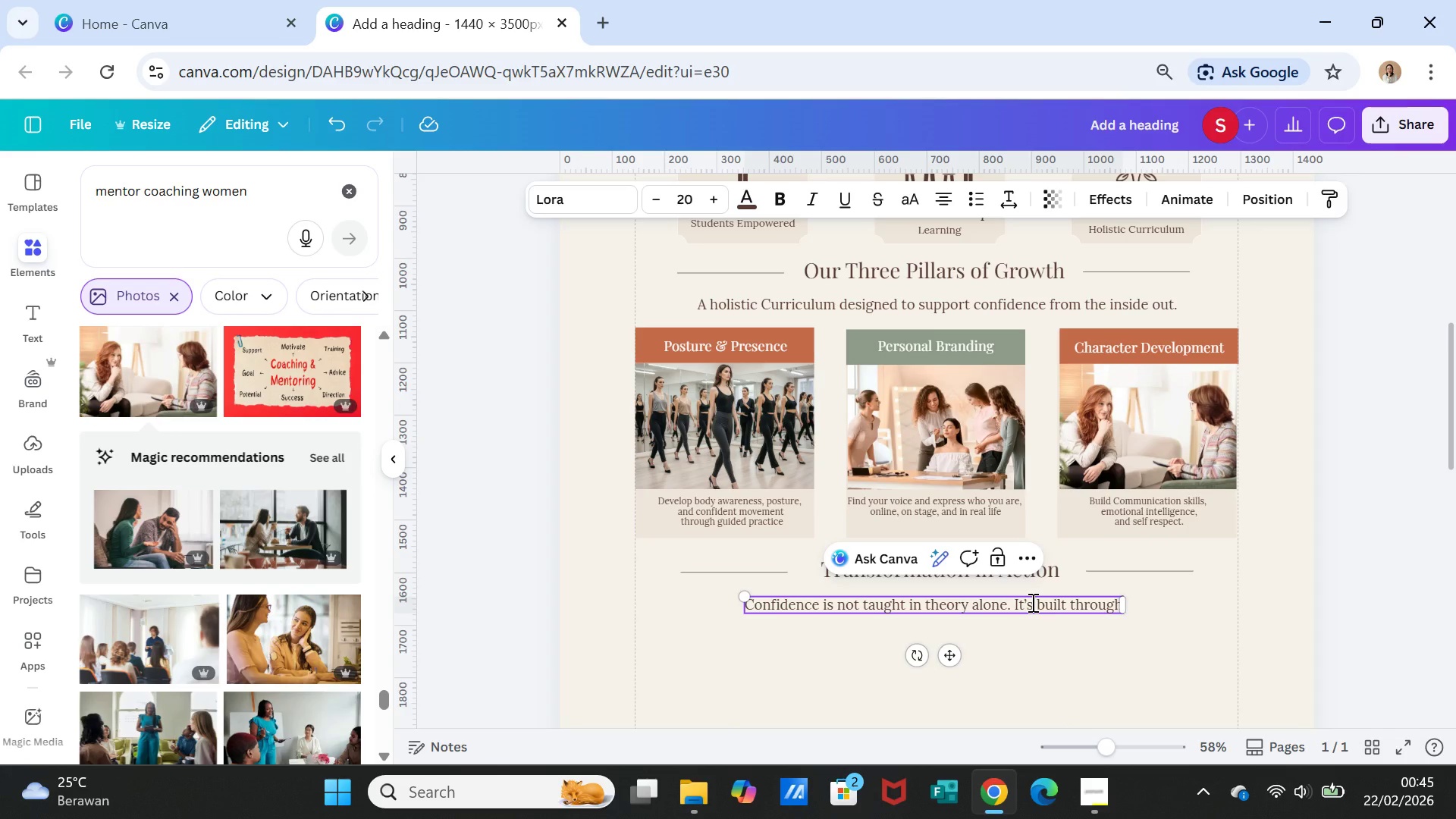 
type( practice)
 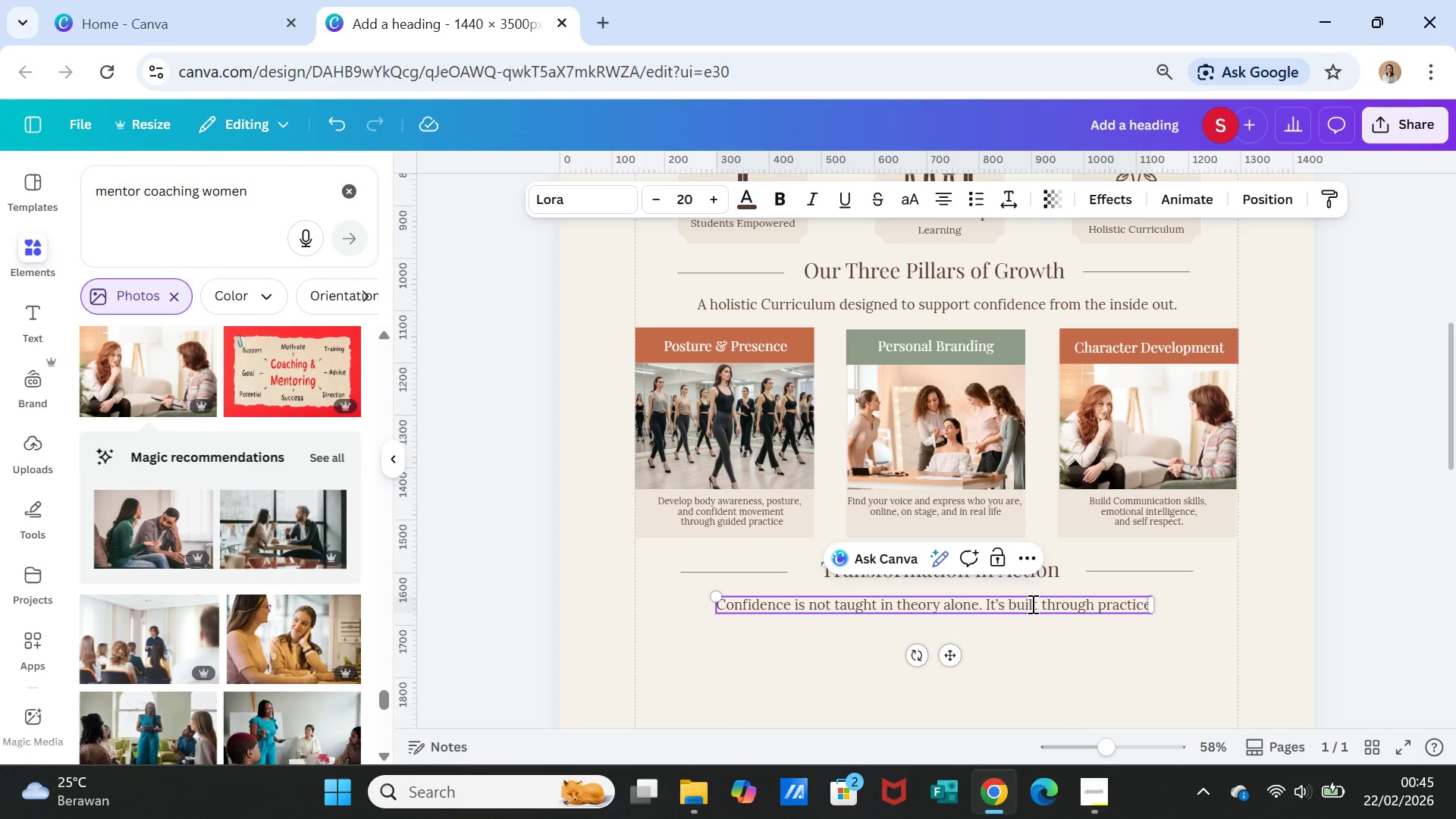 
type(, reflection, and support)
 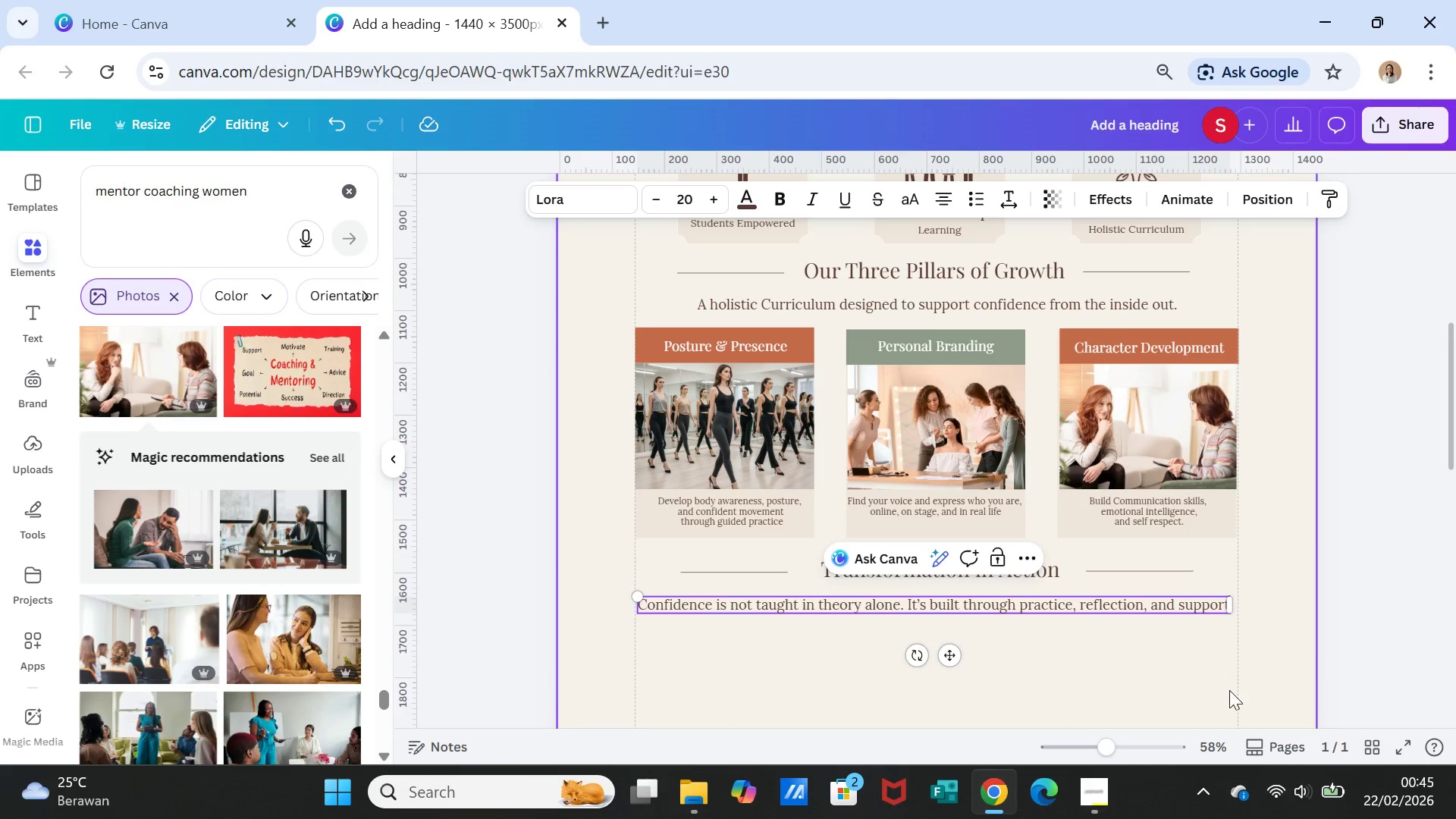 
left_click([1230, 683])
 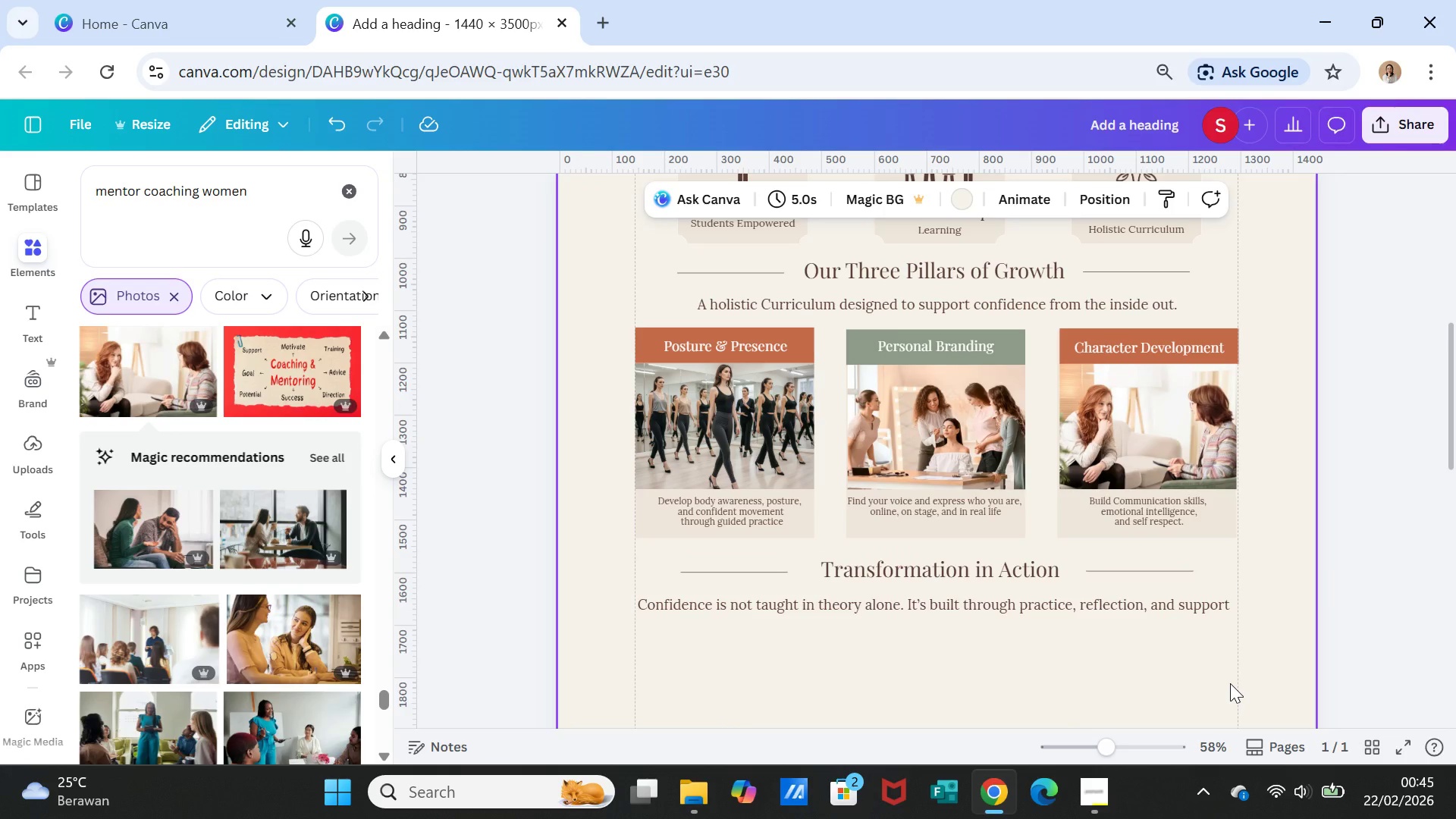 
wait(10.8)
 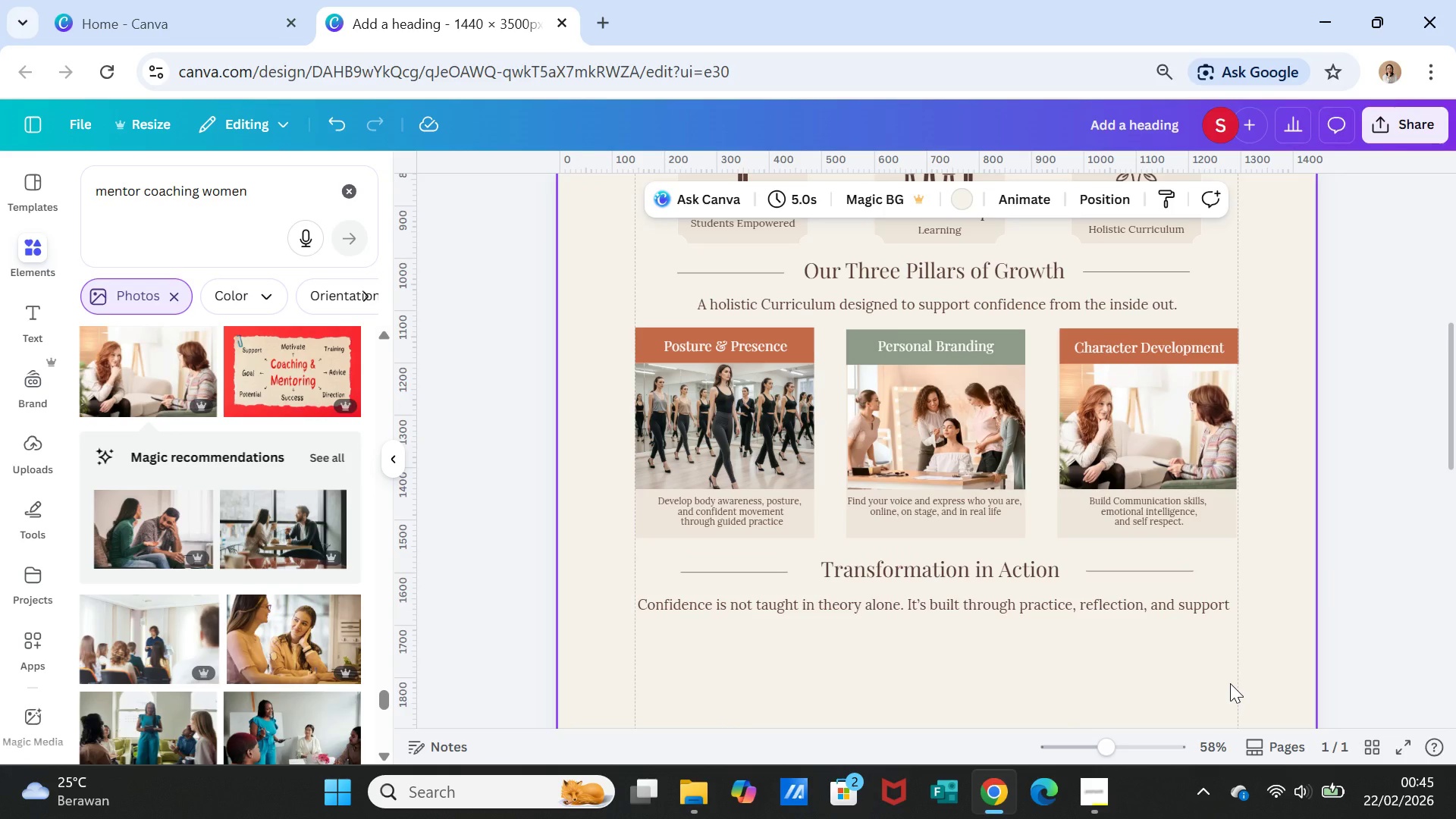 
scroll: coordinate [1068, 603], scroll_direction: down, amount: 2.0
 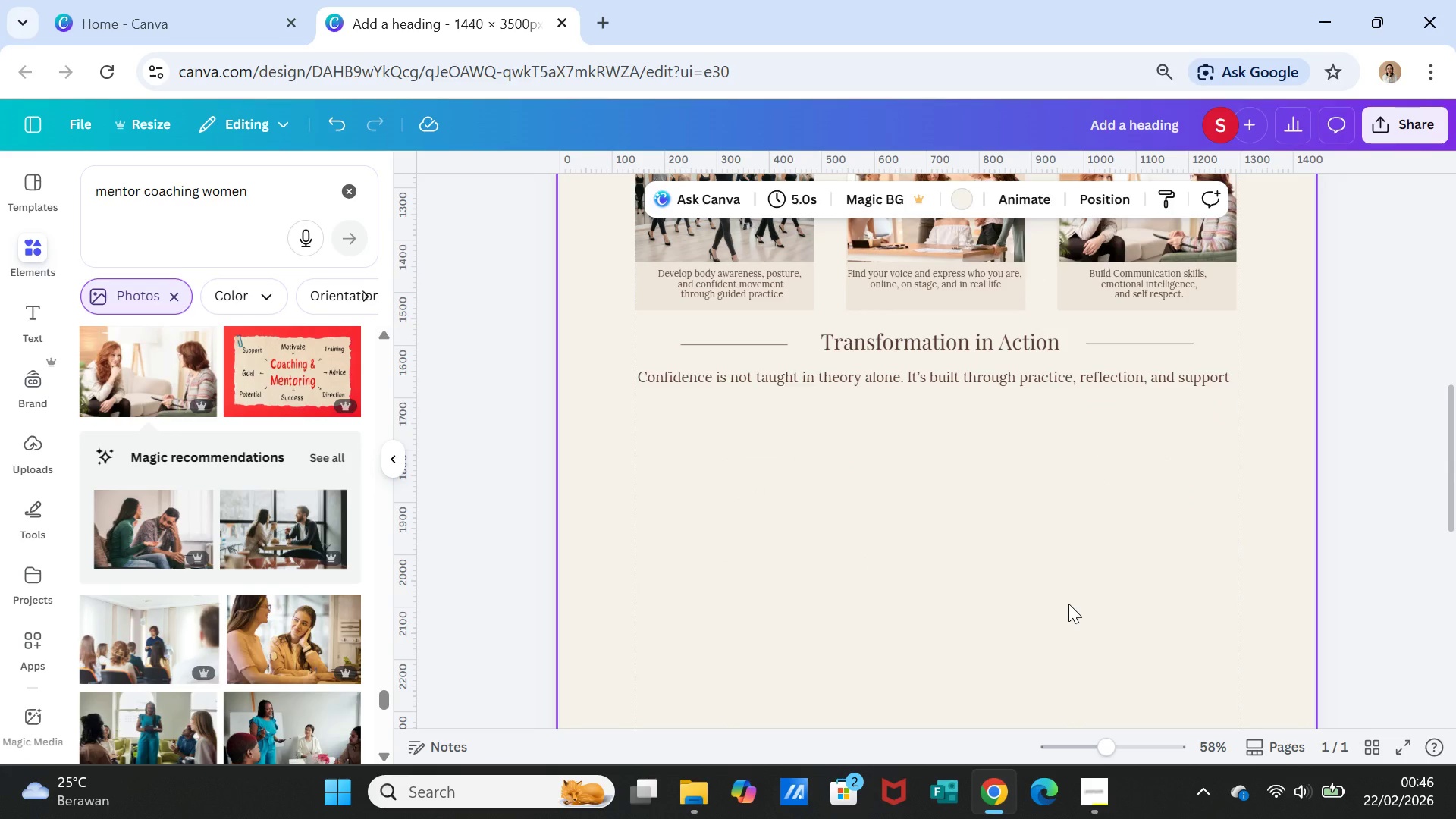 
scroll: coordinate [1068, 604], scroll_direction: up, amount: 1.0
 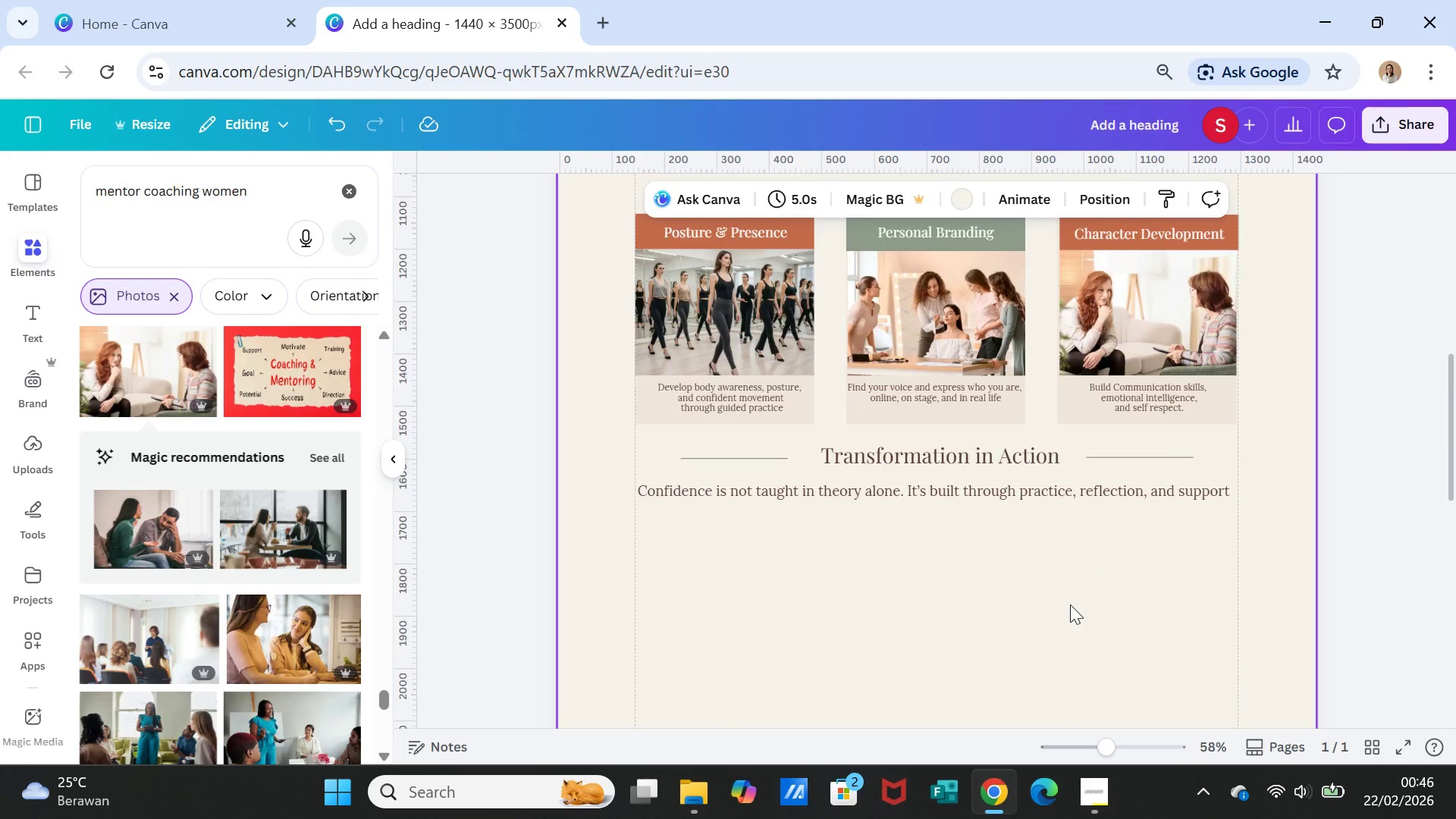 
scroll: coordinate [1070, 606], scroll_direction: down, amount: 8.0
 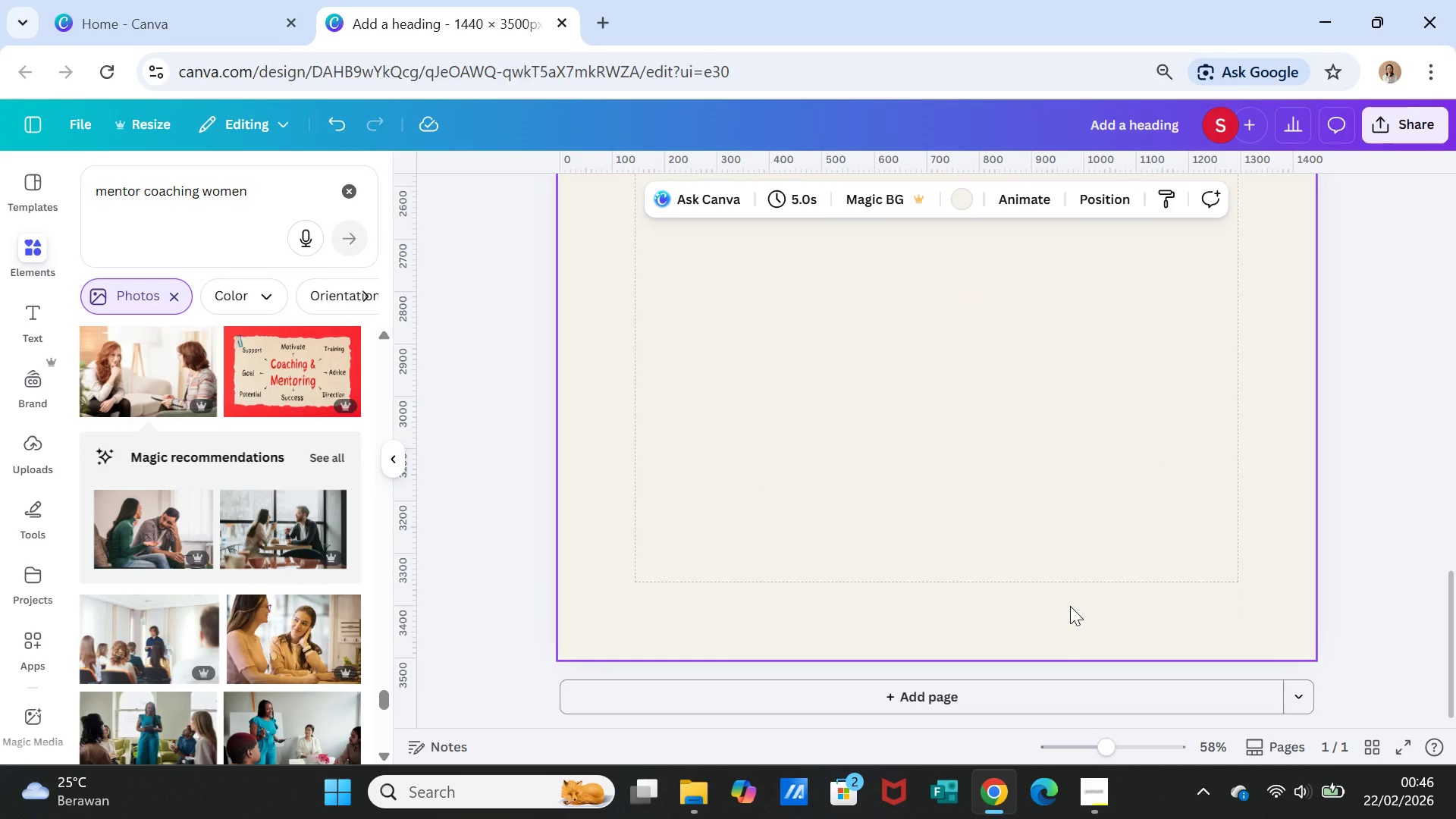 
scroll: coordinate [1070, 606], scroll_direction: up, amount: 7.0
 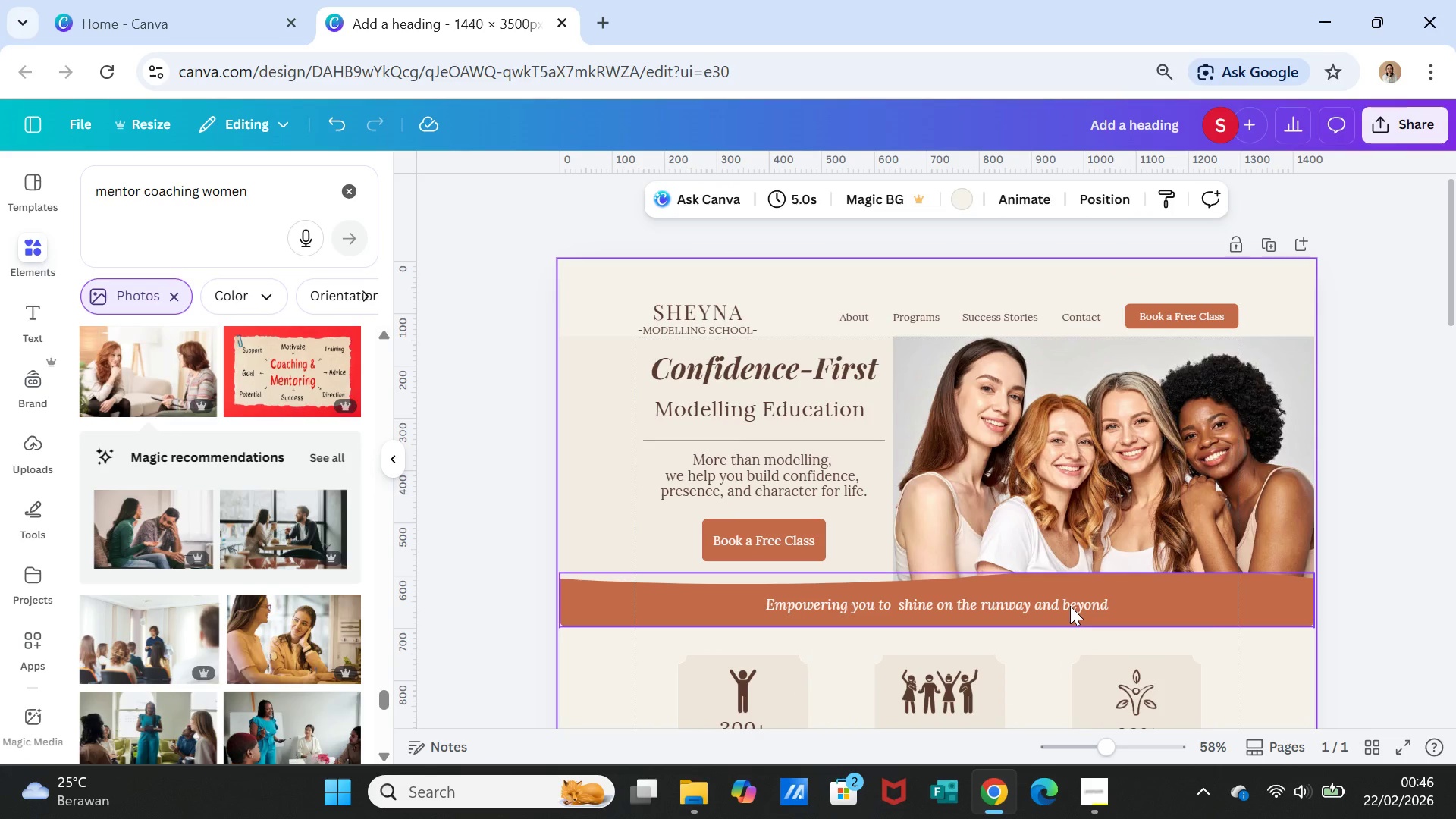 
scroll: coordinate [1070, 606], scroll_direction: down, amount: 3.0
 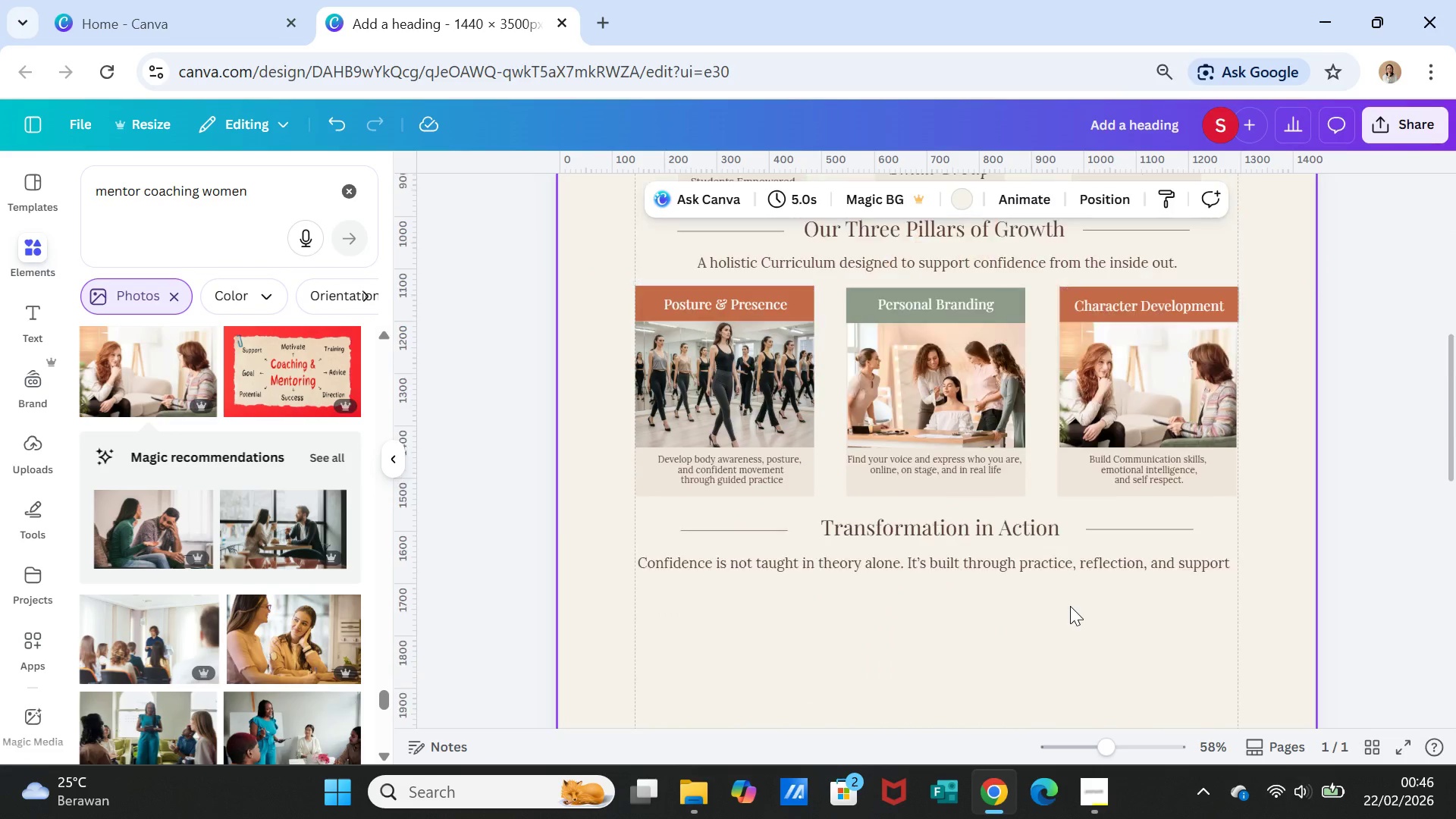 
scroll: coordinate [1070, 606], scroll_direction: up, amount: 2.0
 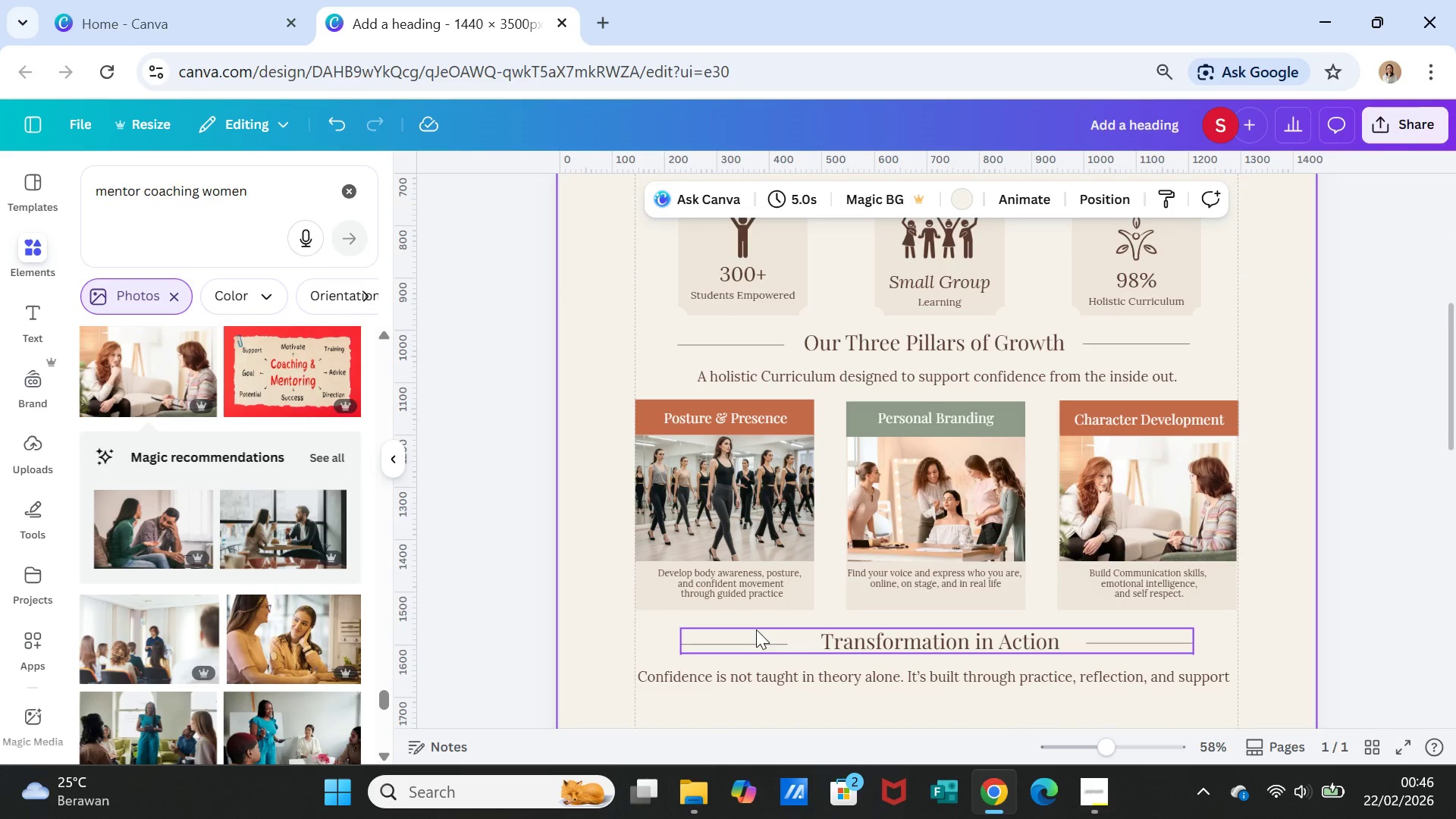 
left_click([774, 607])
 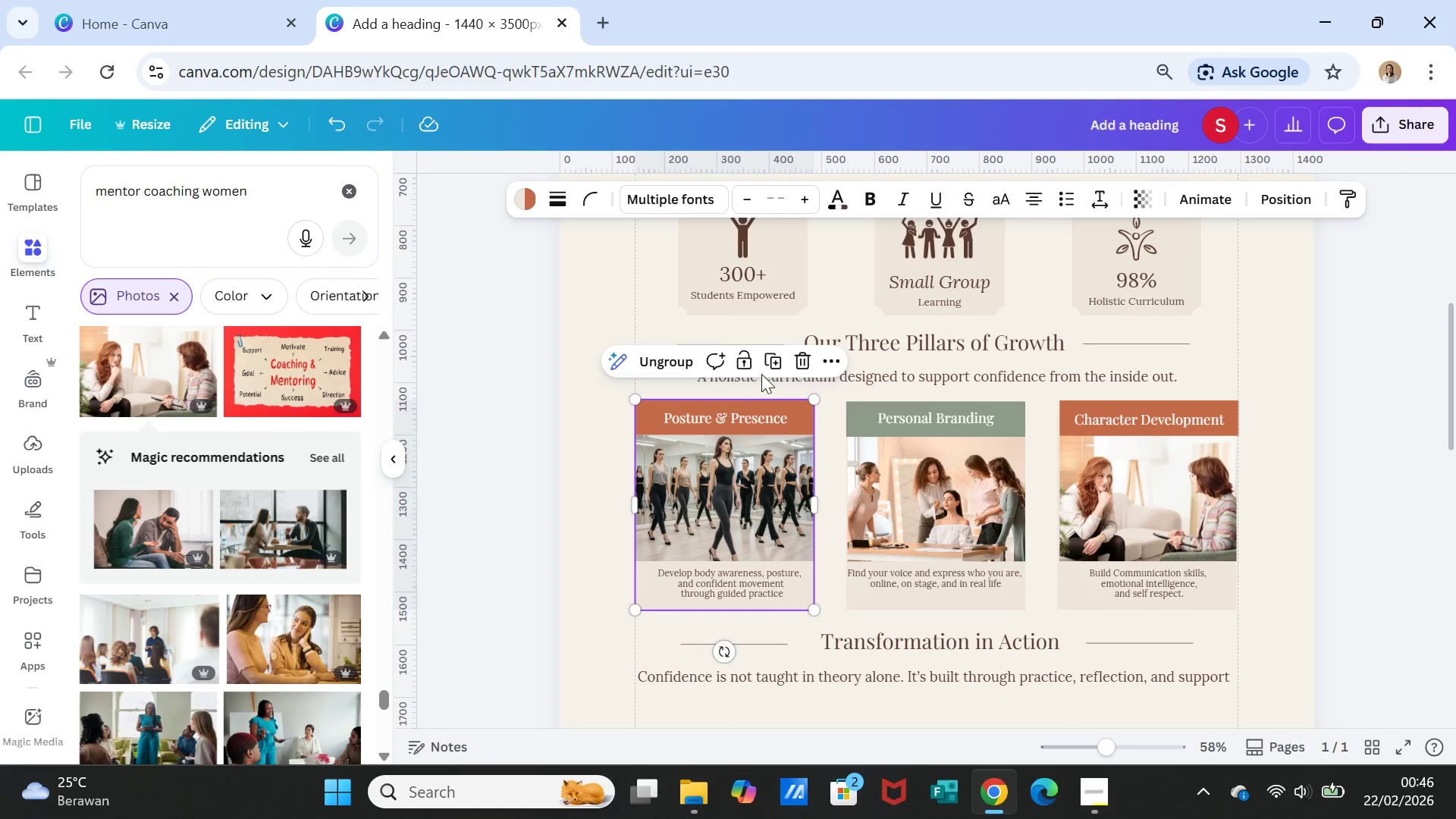 
left_click([777, 355])
 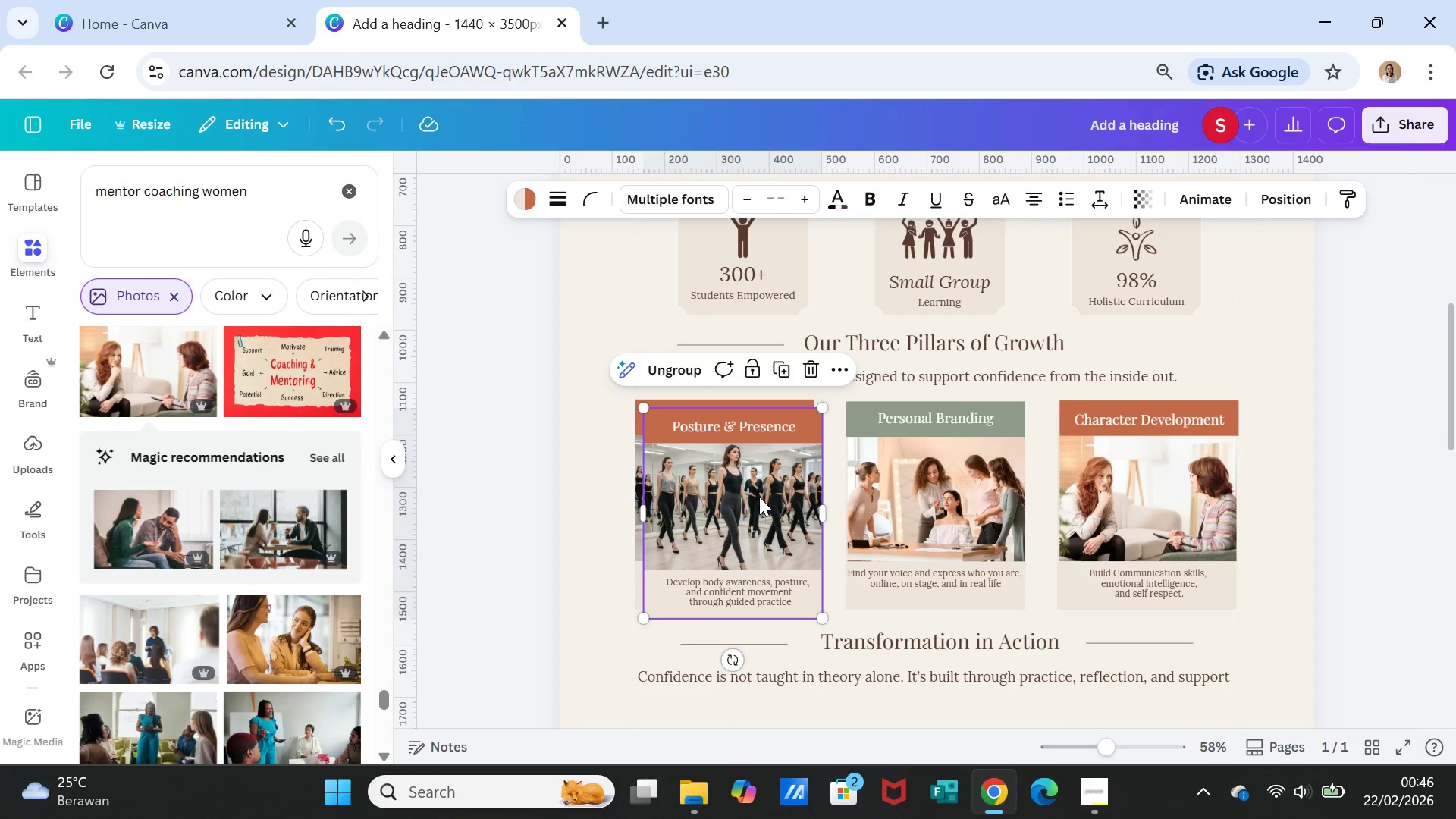 
left_click_drag(start_coordinate=[759, 488], to_coordinate=[751, 589])
 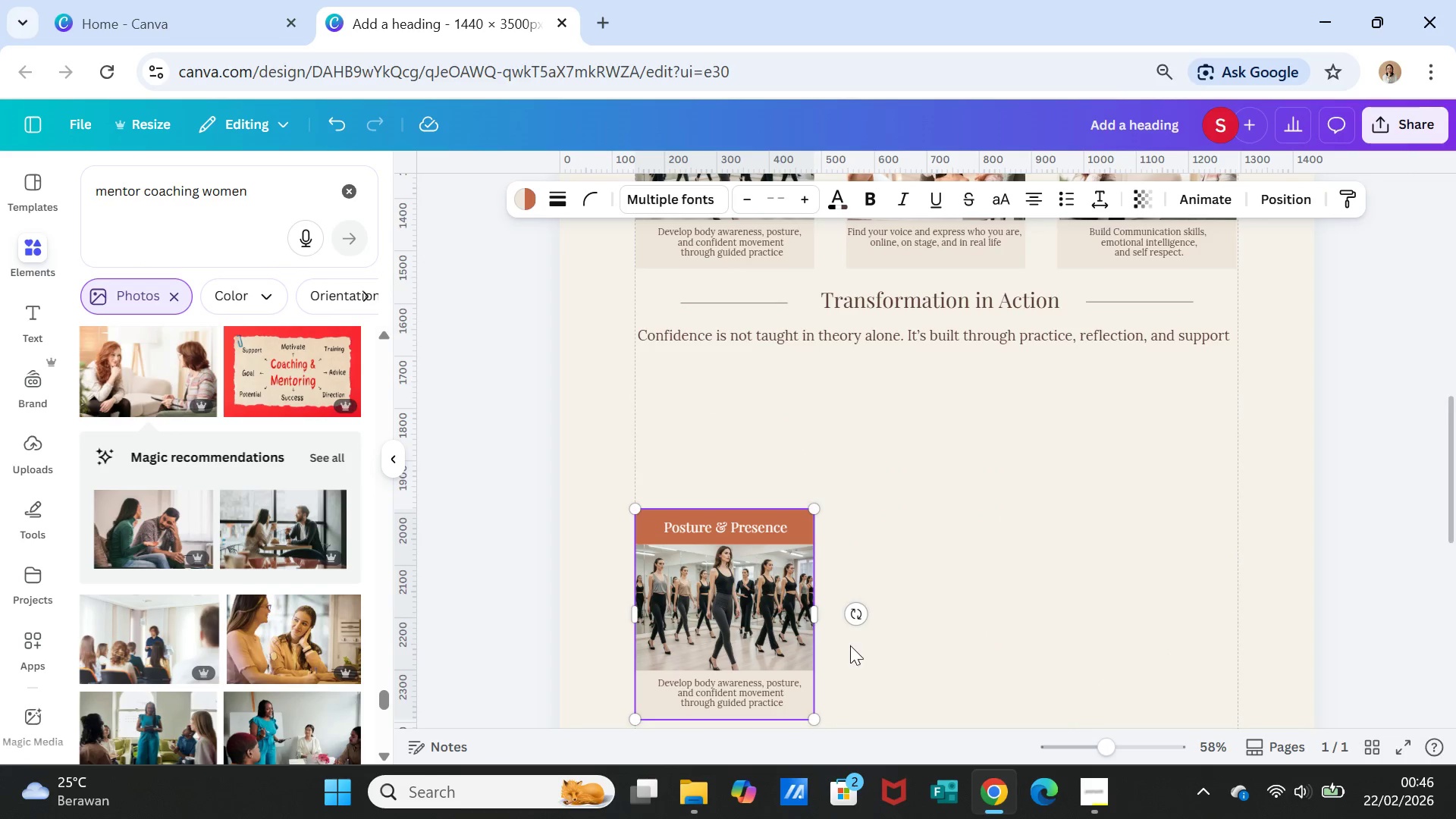 
scroll: coordinate [761, 669], scroll_direction: down, amount: 3.0
 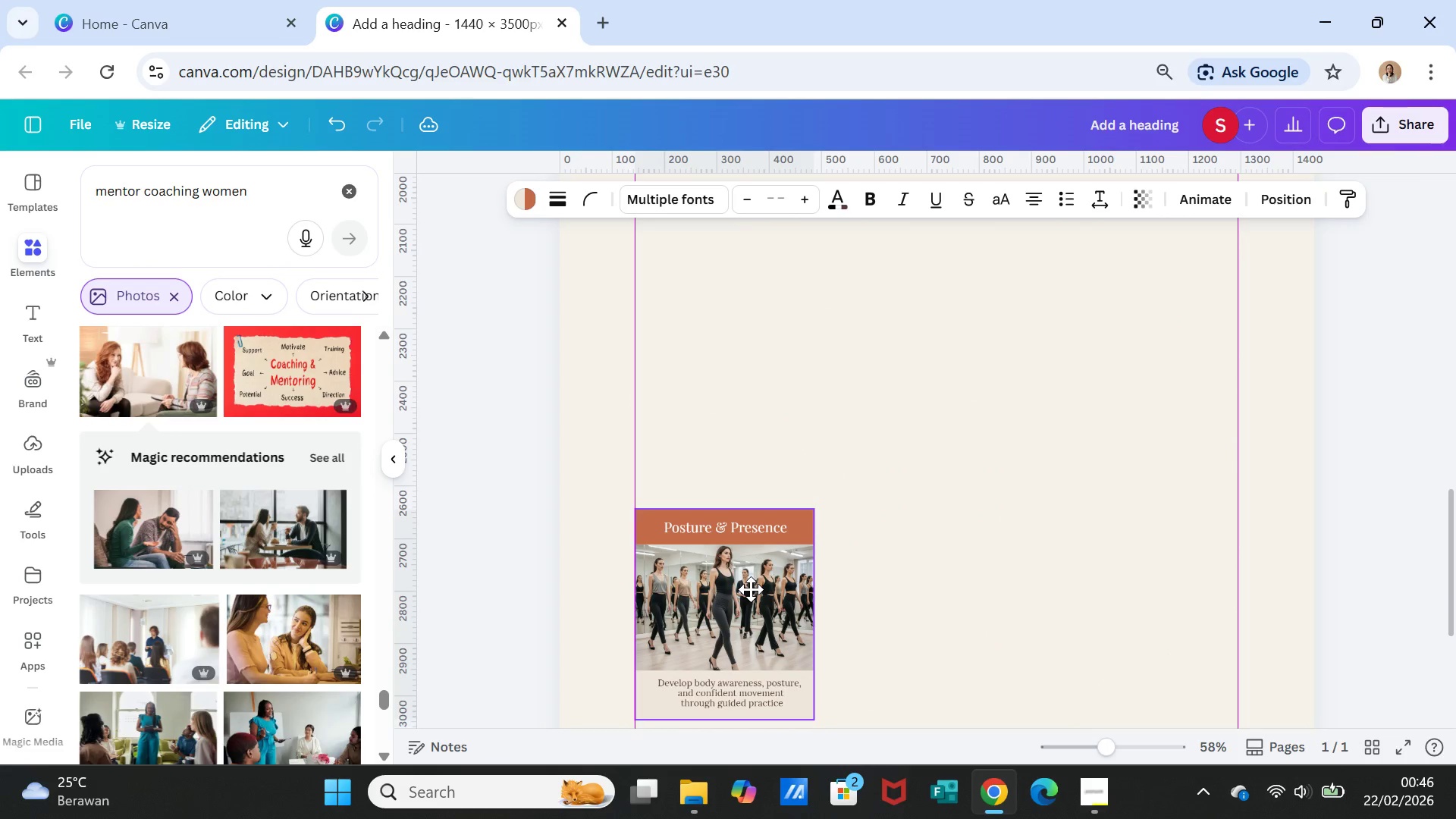 
scroll: coordinate [751, 589], scroll_direction: up, amount: 2.0
 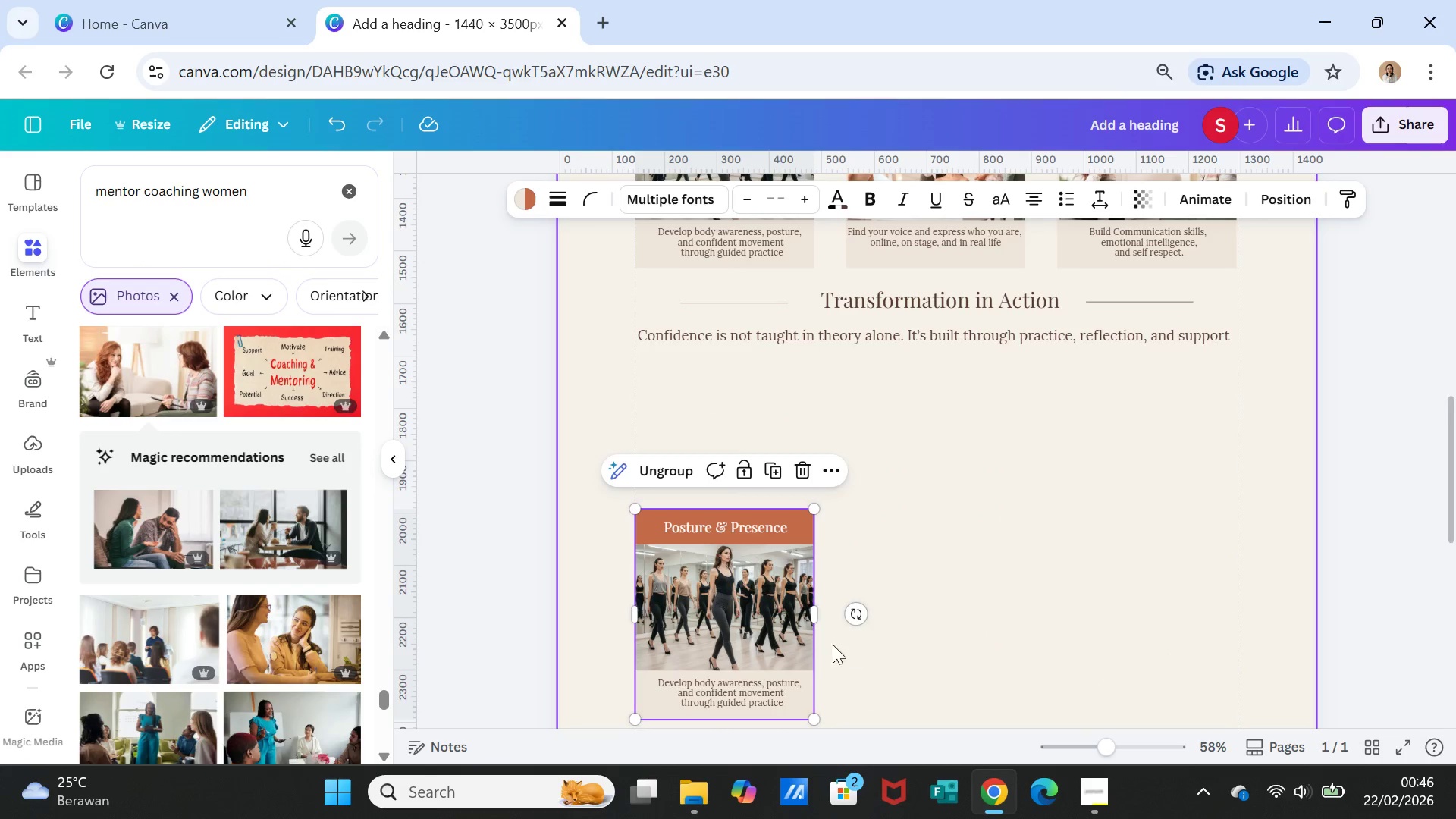 
left_click_drag(start_coordinate=[764, 604], to_coordinate=[770, 466])
 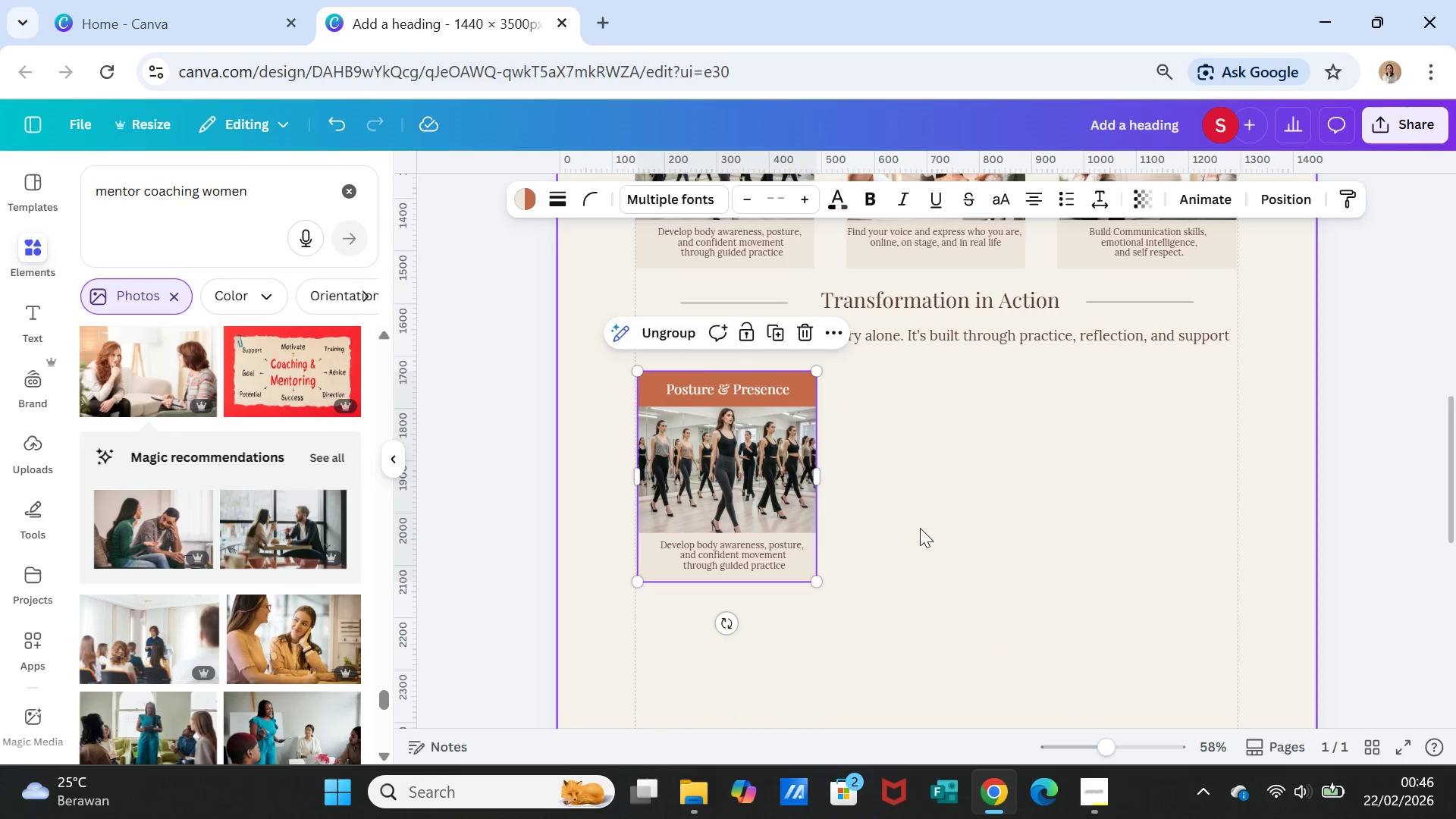 
left_click([920, 528])
 